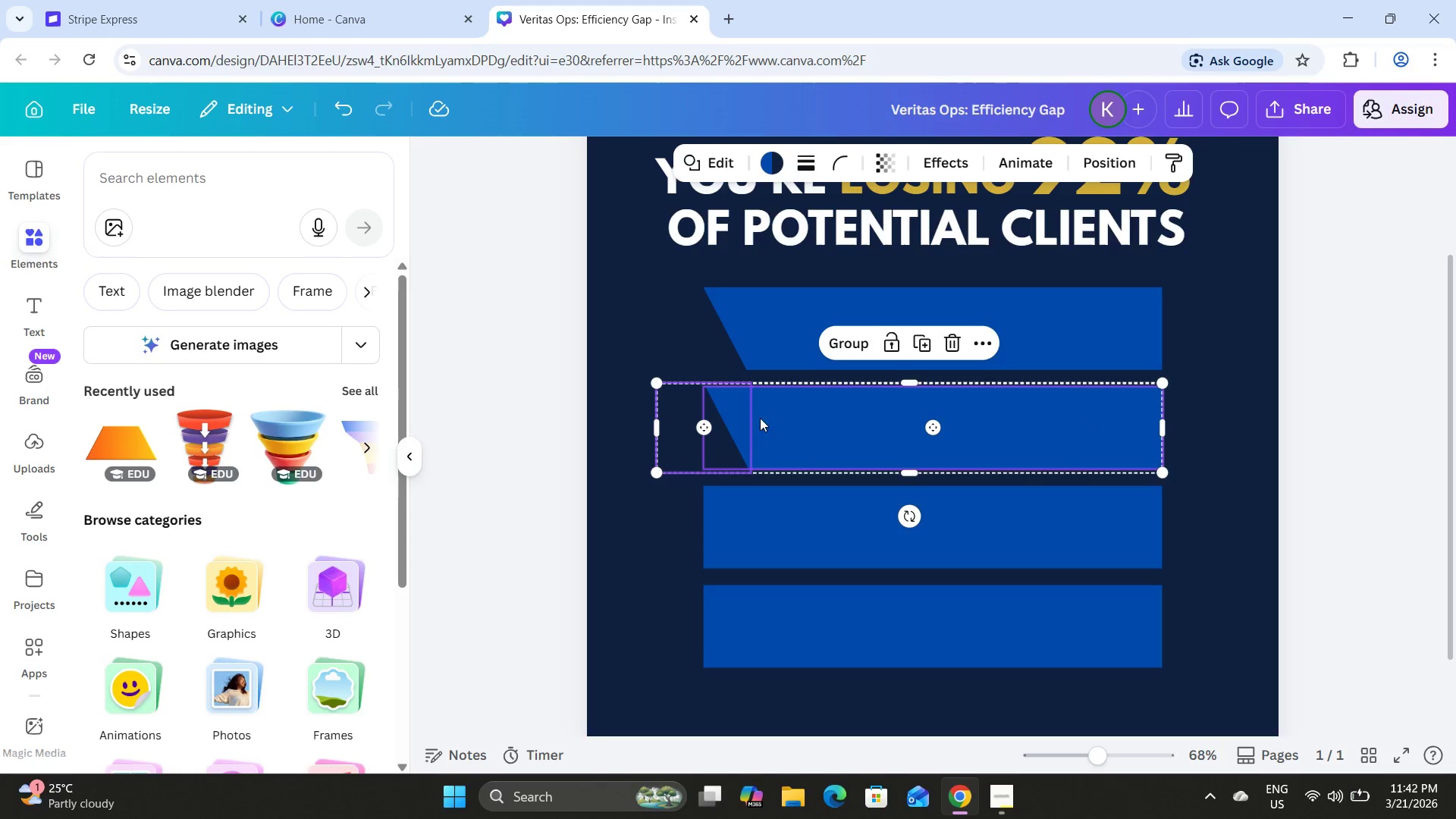 
left_click_drag(start_coordinate=[660, 431], to_coordinate=[708, 435])
 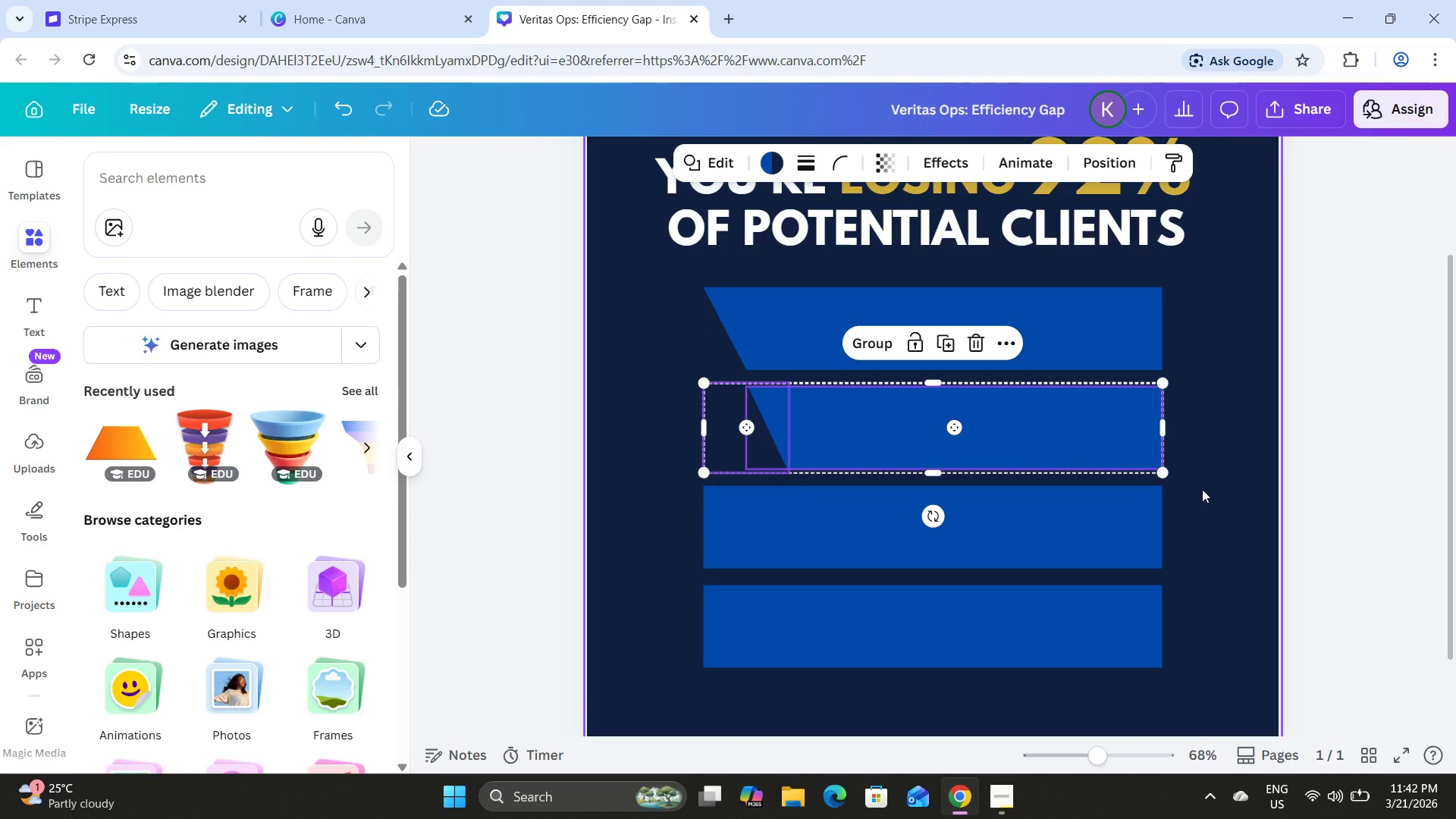 
left_click([1202, 489])
 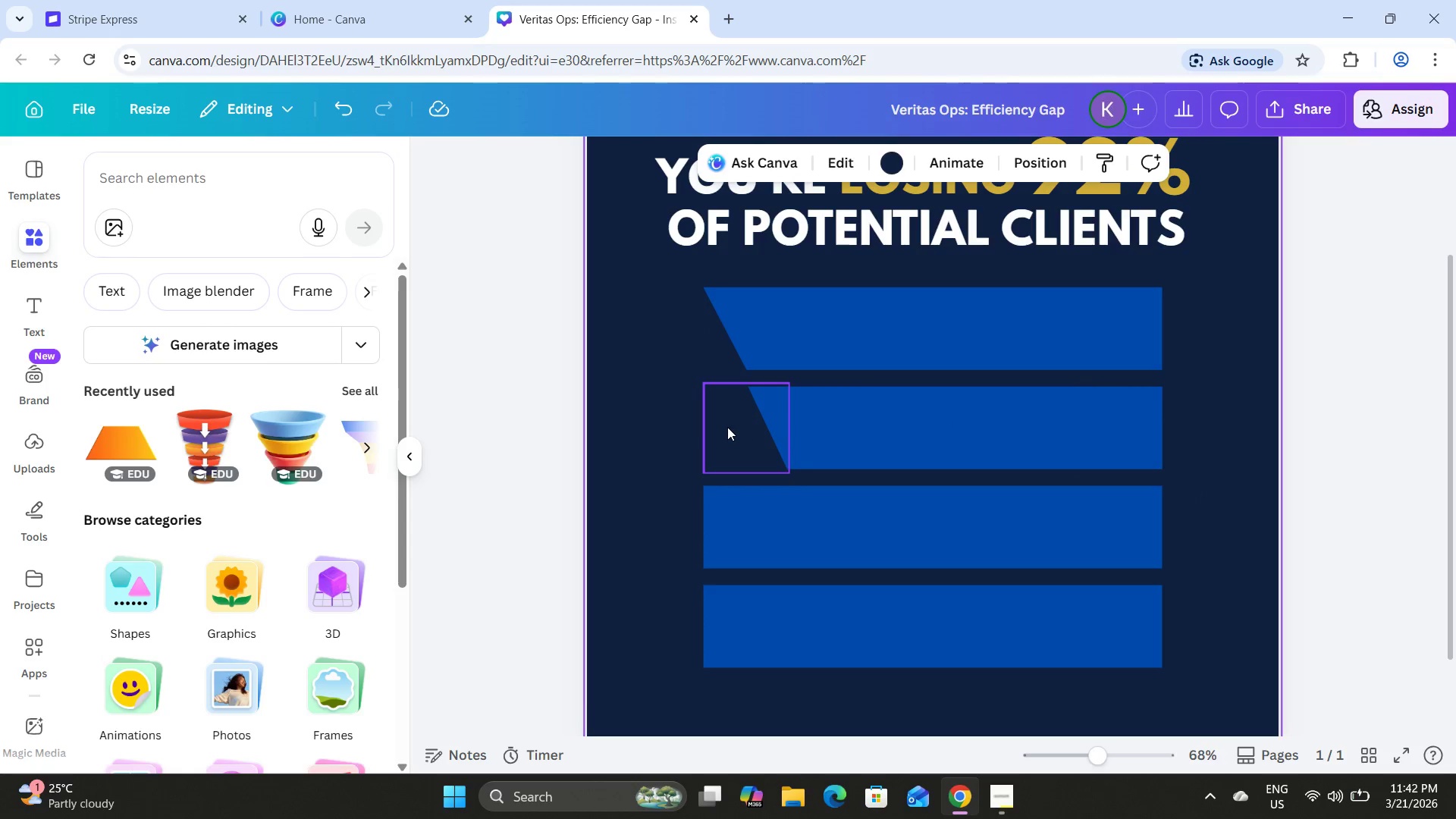 
left_click([727, 427])
 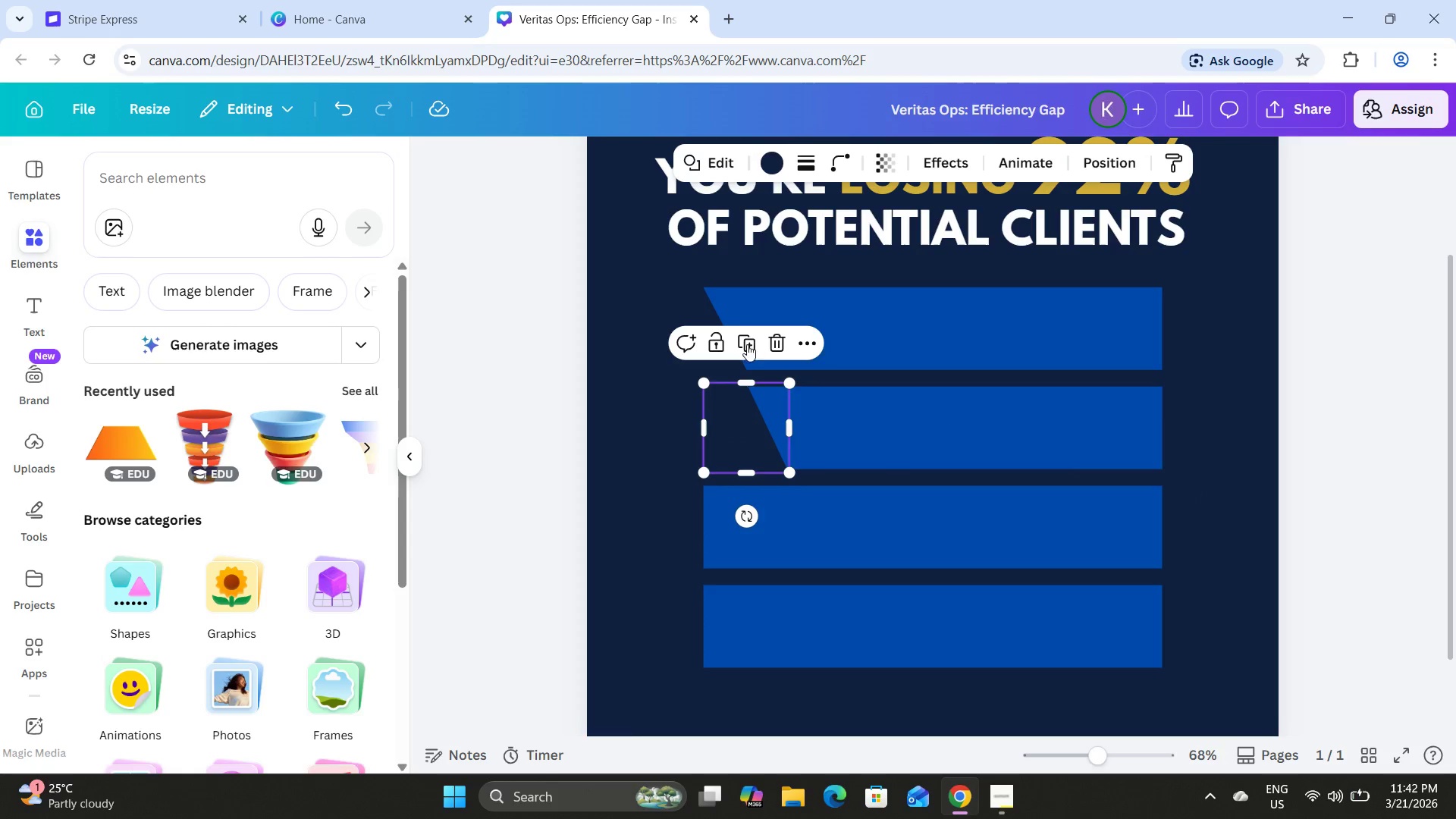 
left_click([746, 341])
 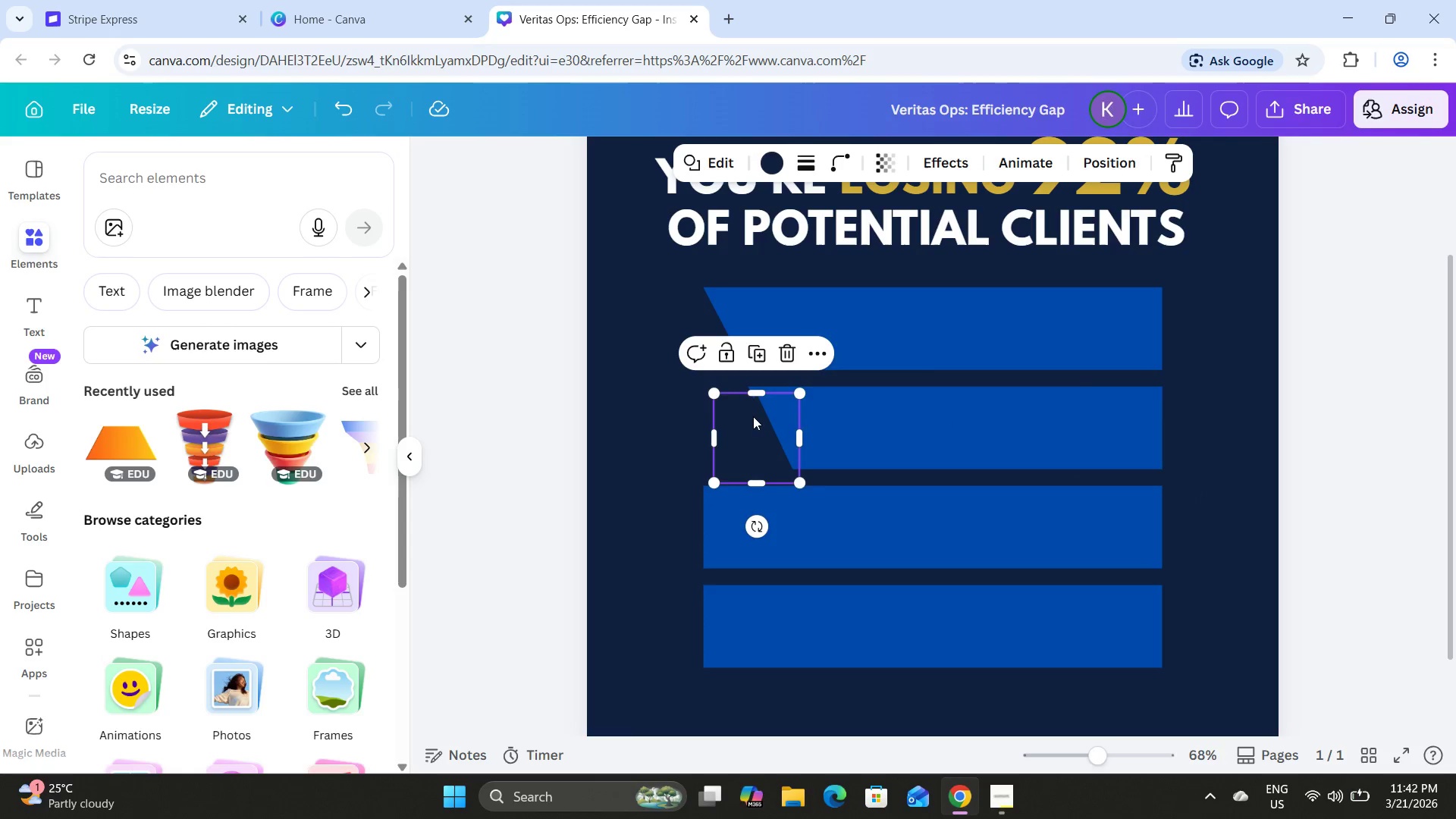 
left_click_drag(start_coordinate=[753, 419], to_coordinate=[699, 510])
 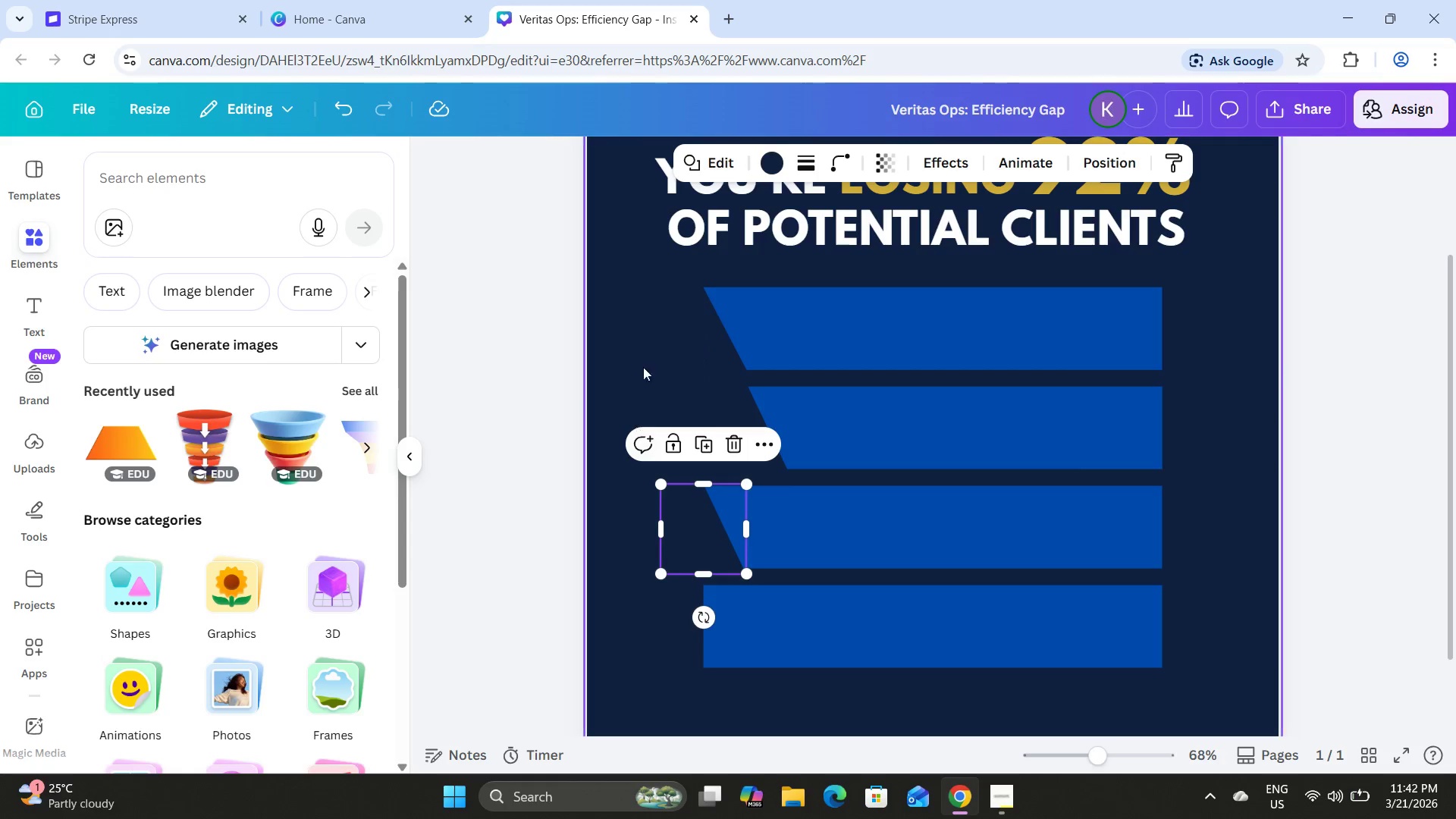 
left_click([653, 338])
 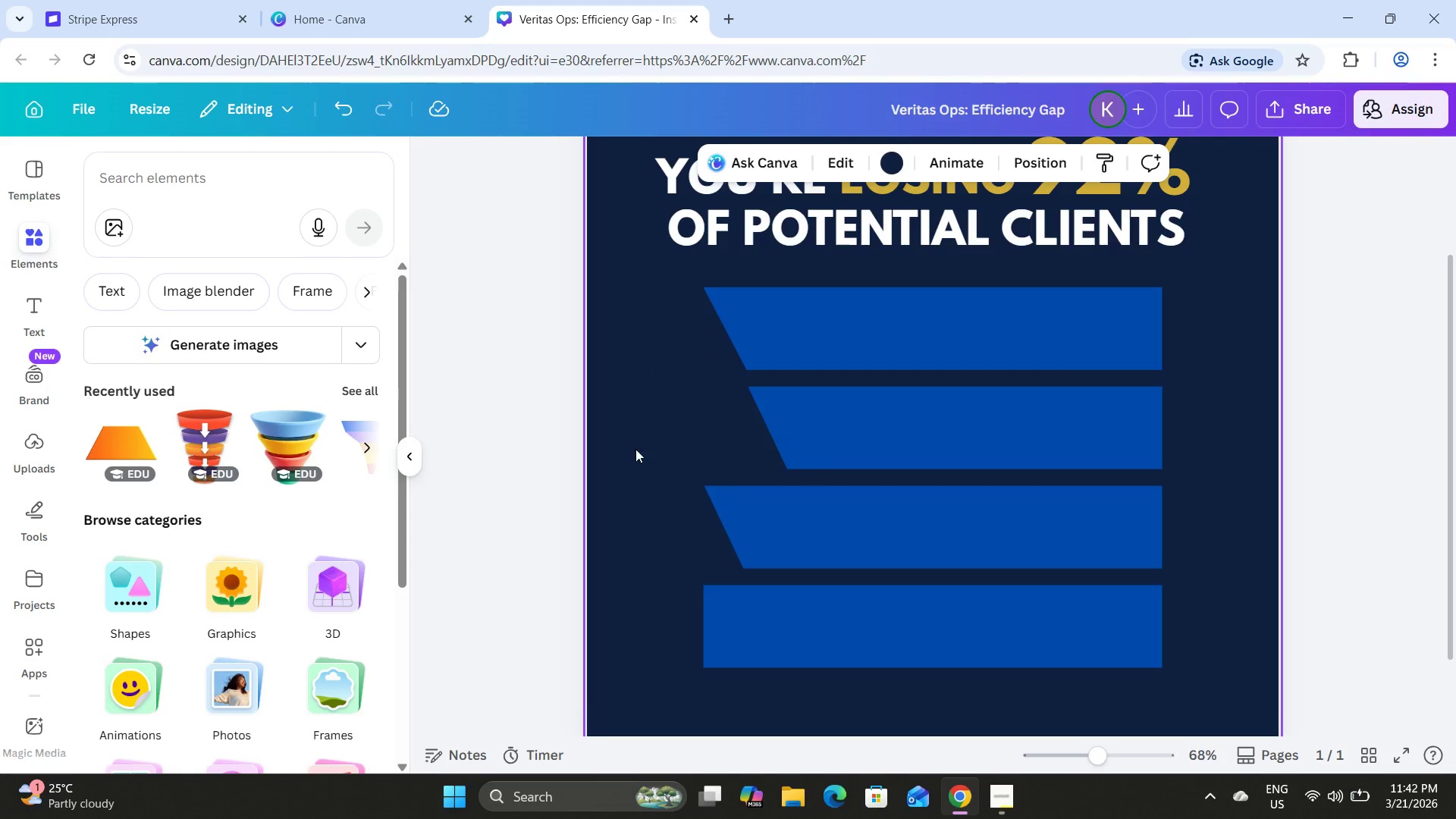 
left_click_drag(start_coordinate=[635, 451], to_coordinate=[734, 551])
 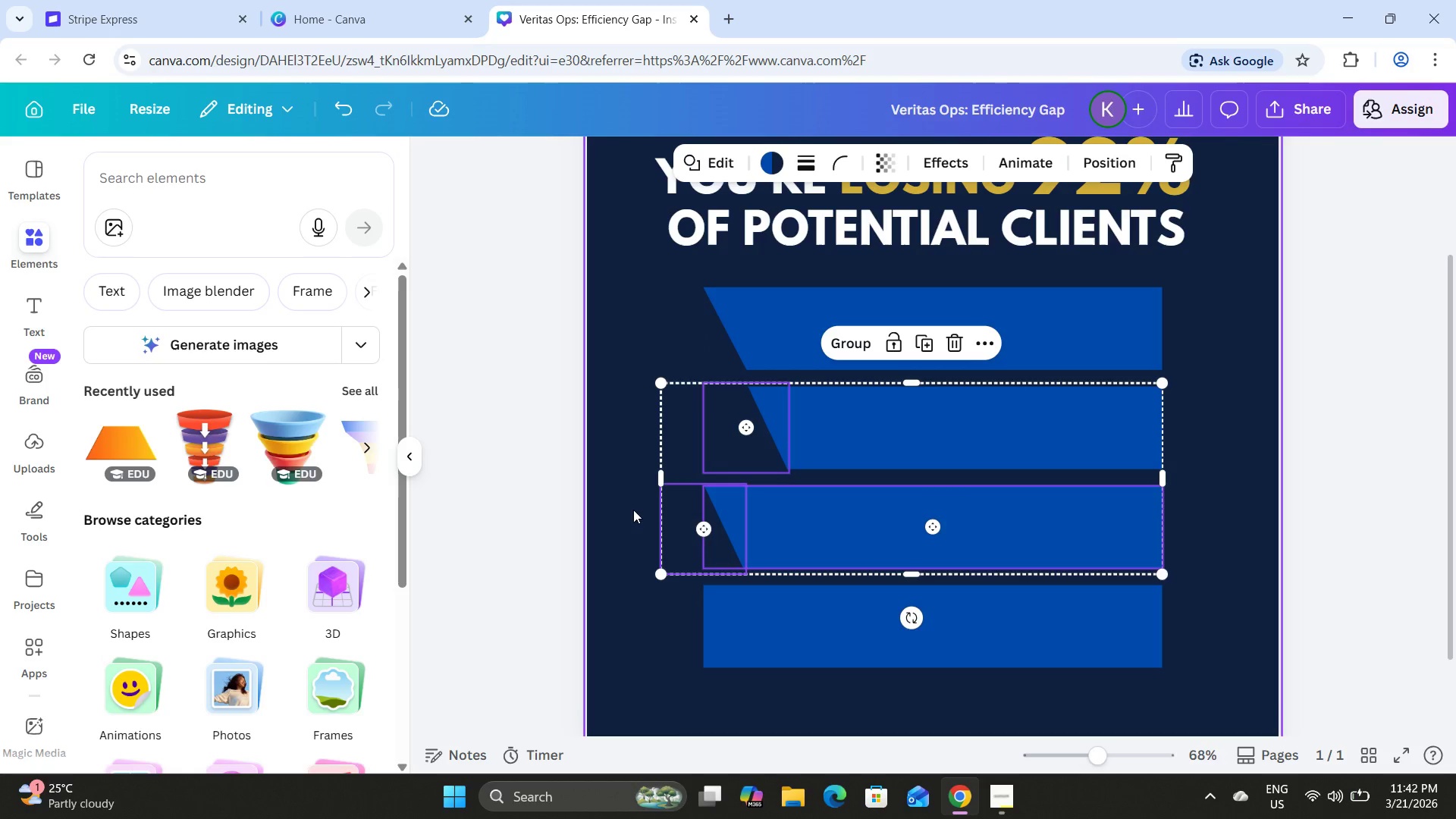 
key(Escape)
 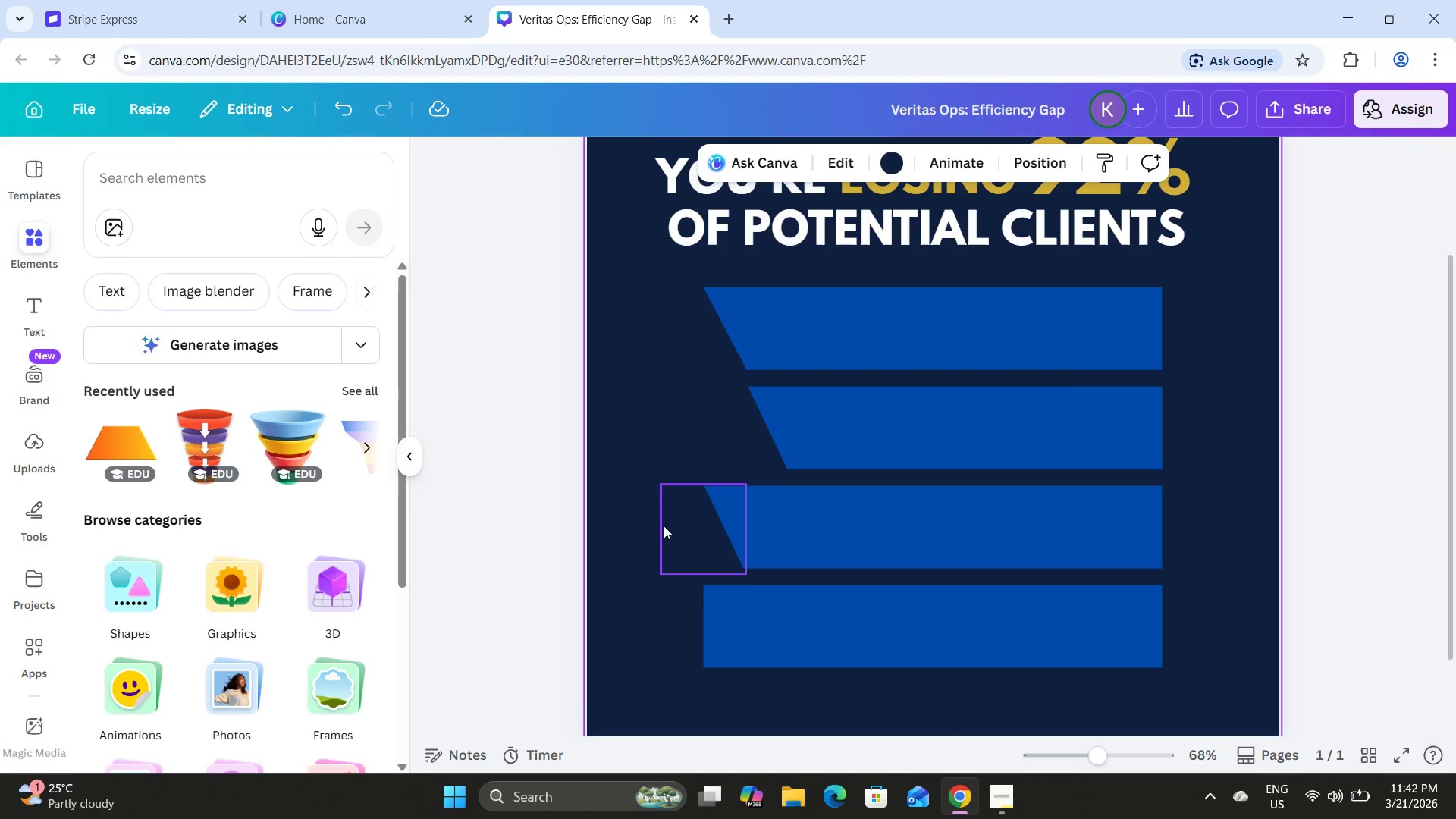 
left_click([664, 528])
 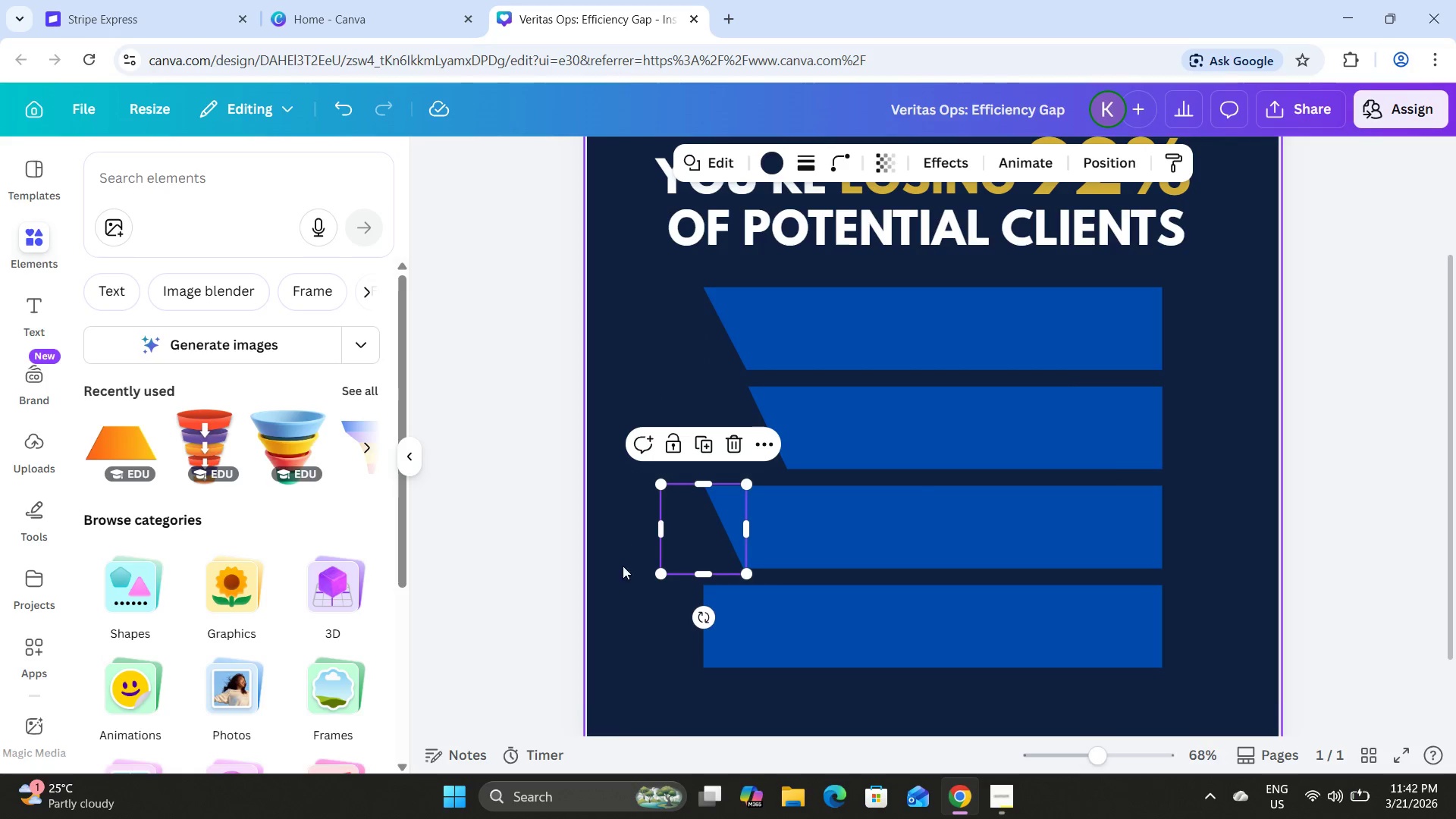 
left_click([628, 601])
 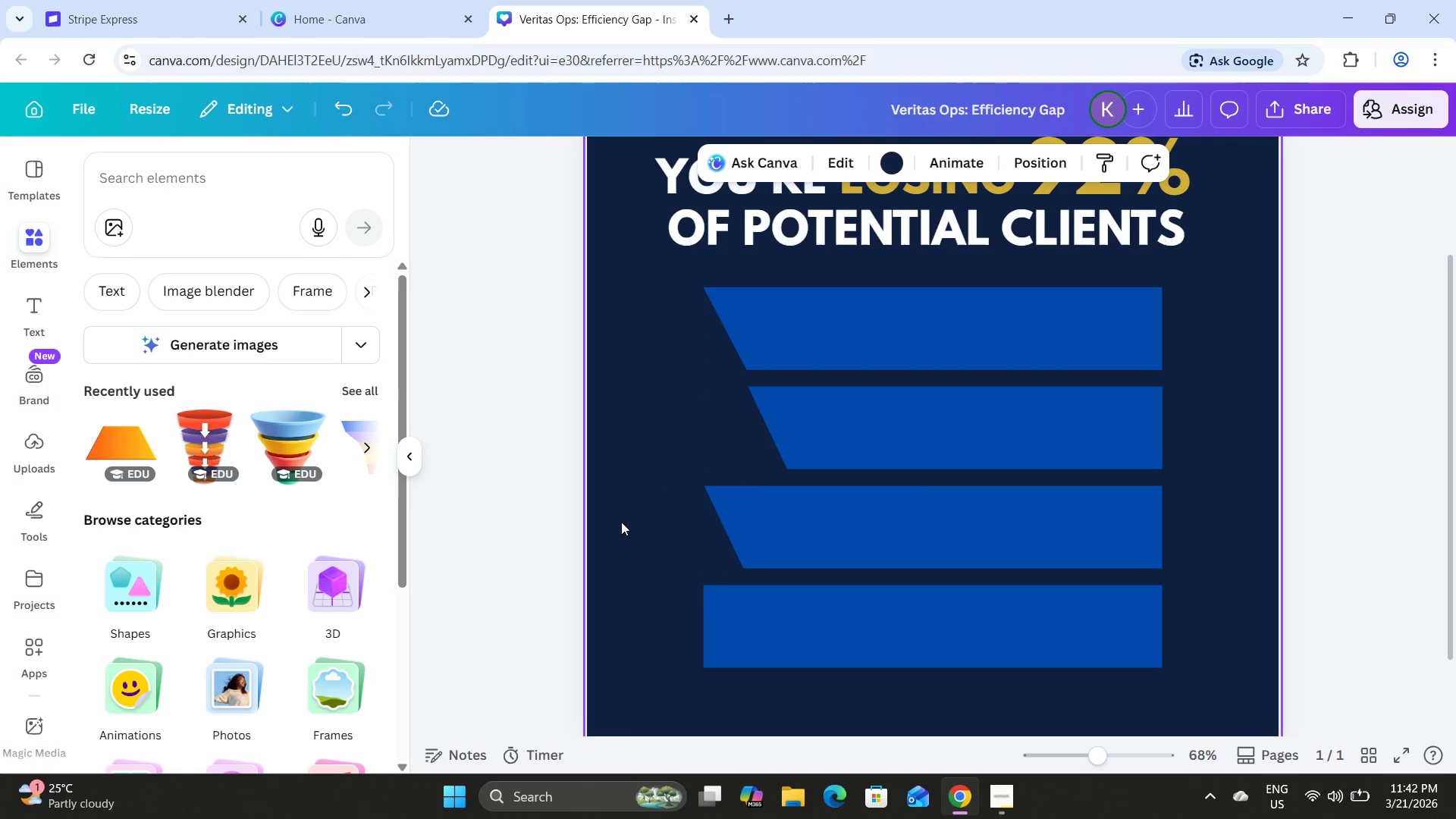 
left_click_drag(start_coordinate=[621, 522], to_coordinate=[731, 545])
 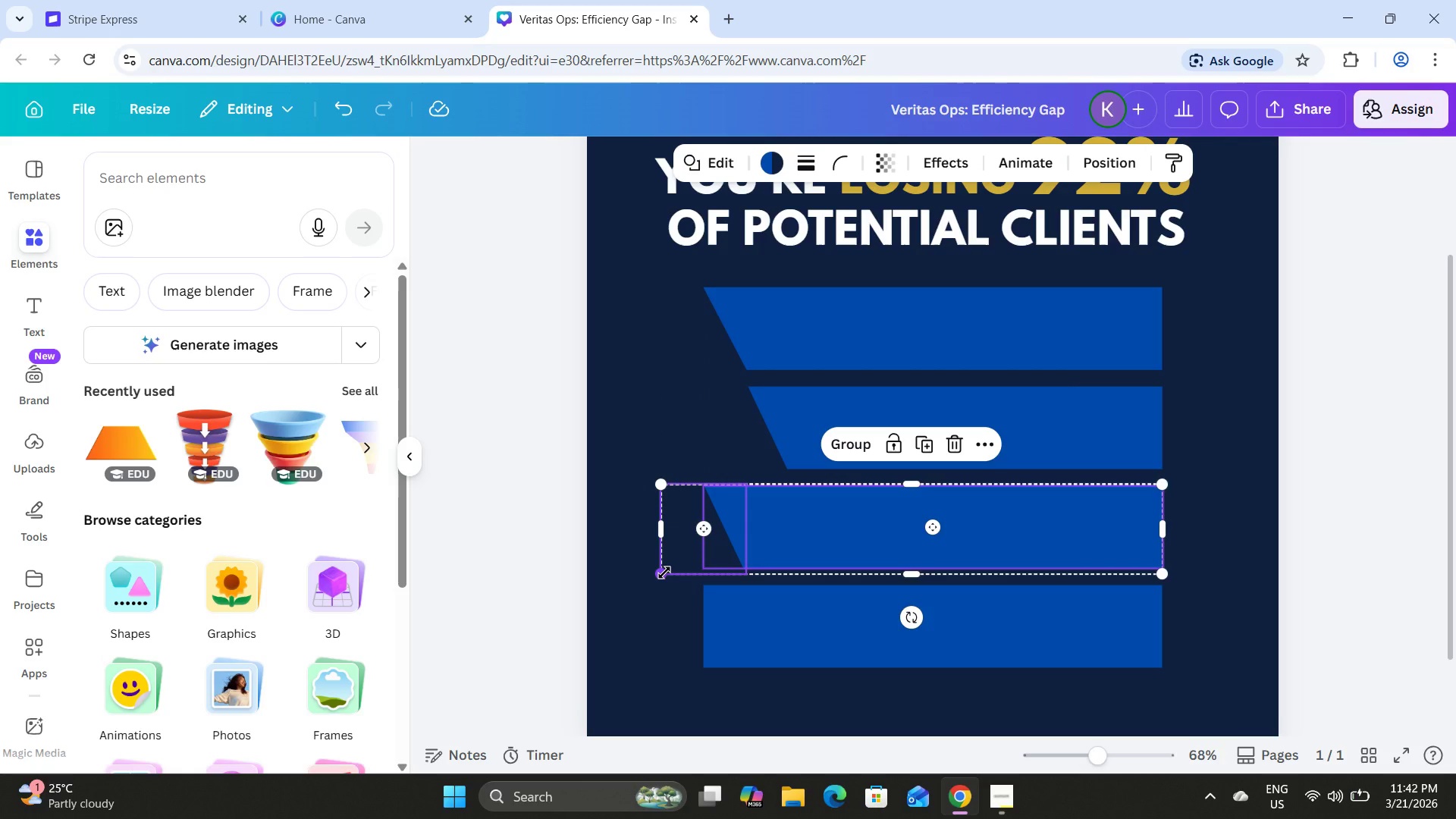 
left_click_drag(start_coordinate=[664, 573], to_coordinate=[723, 573])
 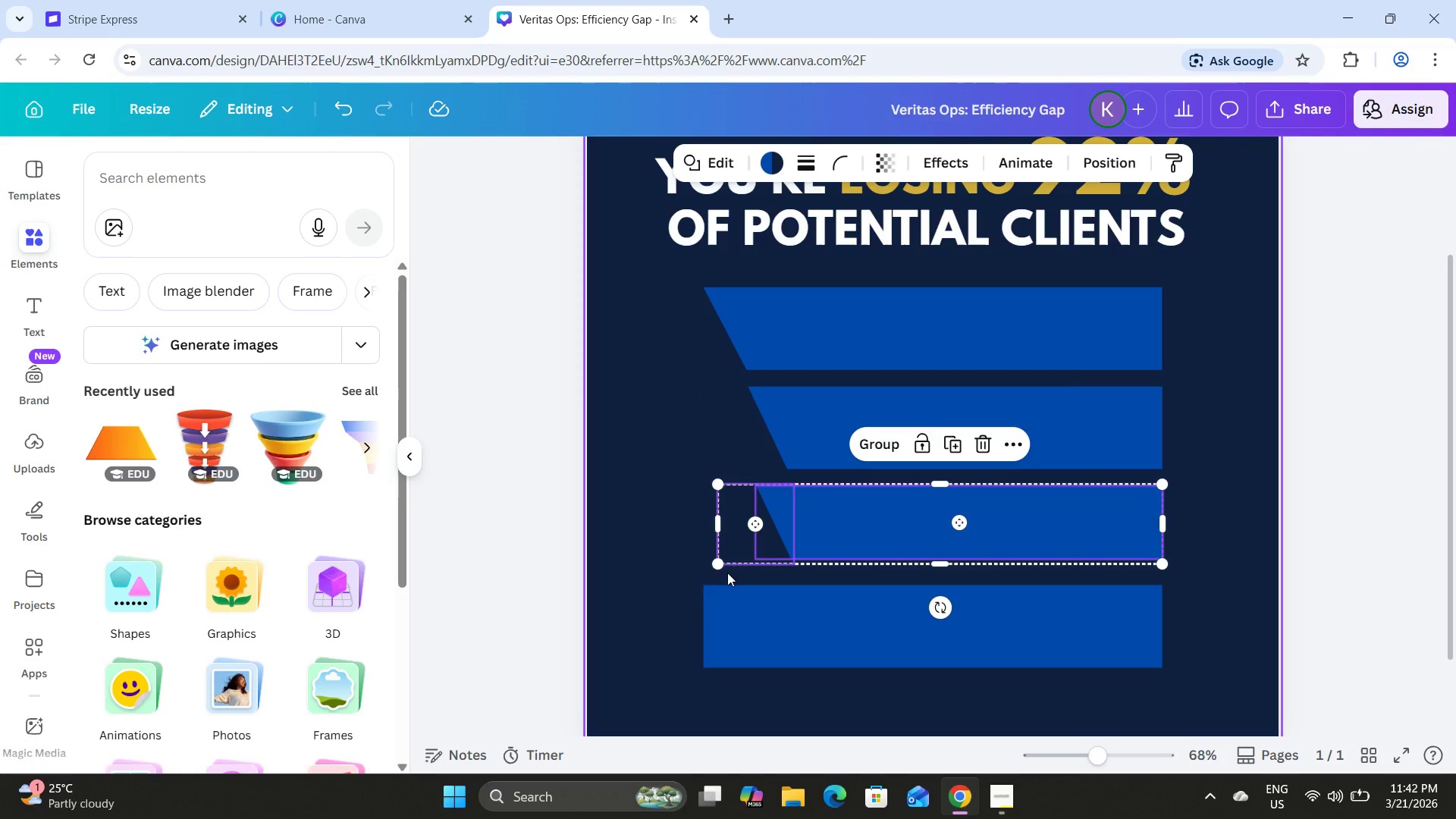 
key(Control+Z)
 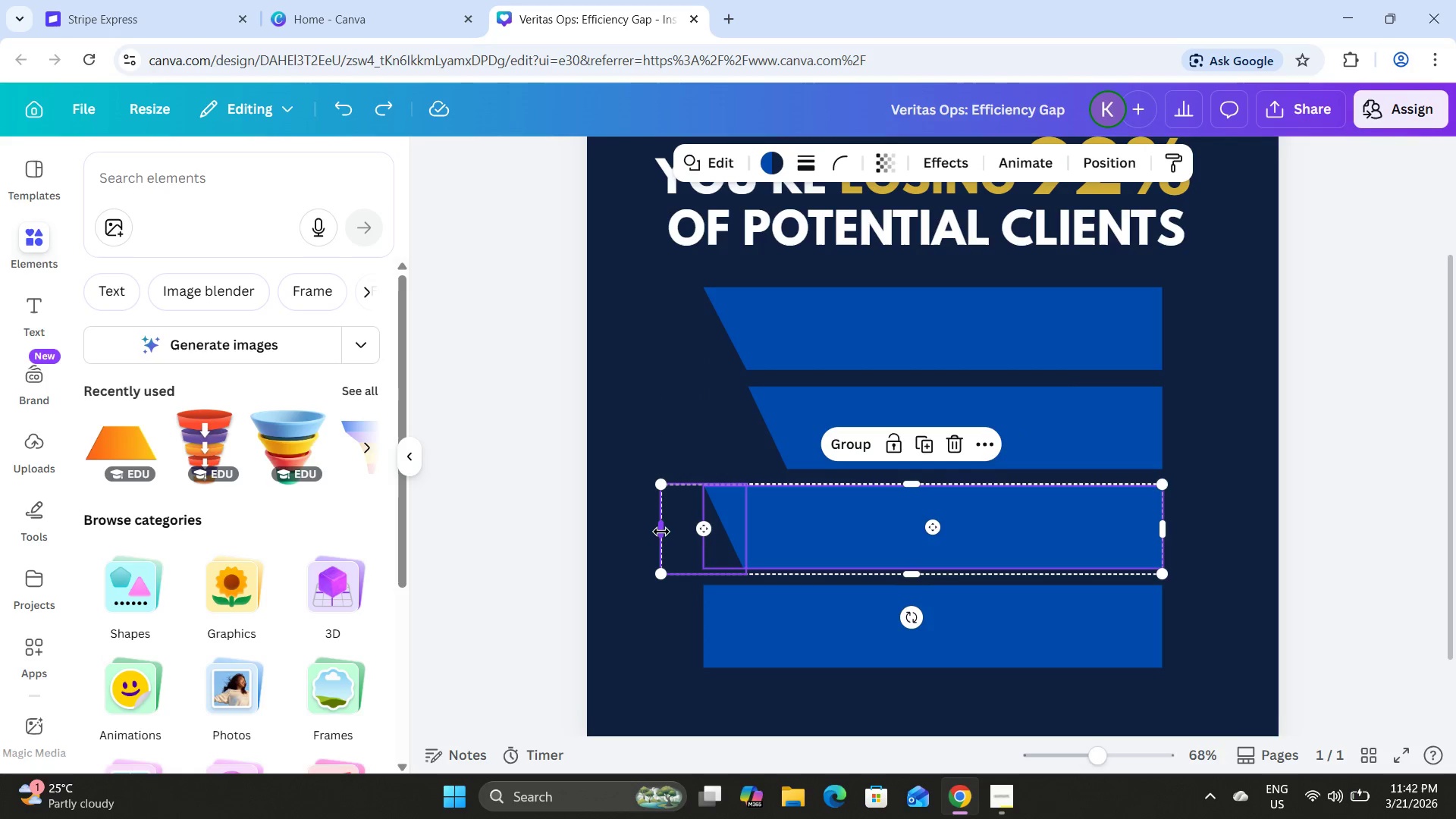 
left_click_drag(start_coordinate=[661, 532], to_coordinate=[754, 543])
 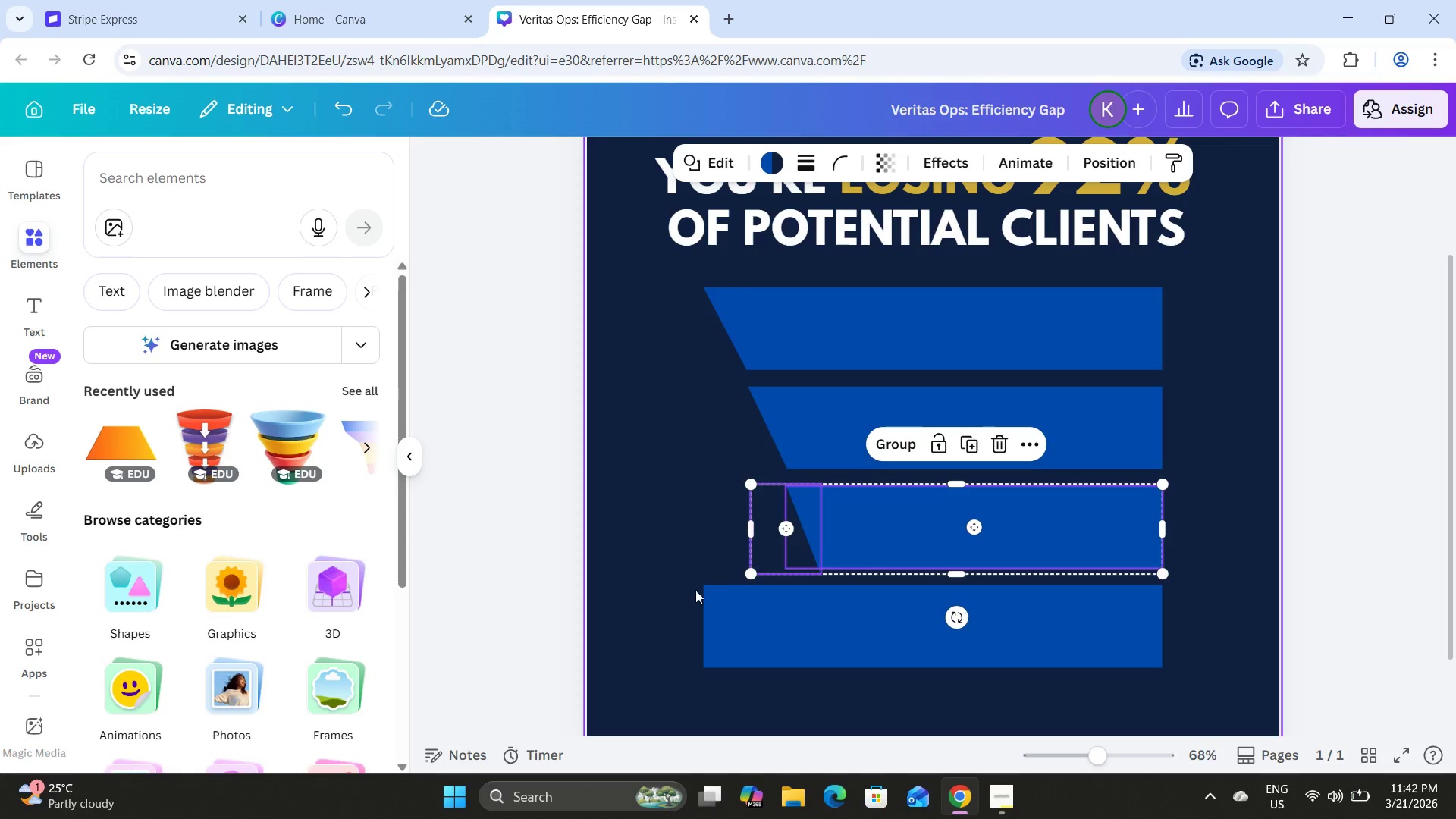 
left_click([695, 591])
 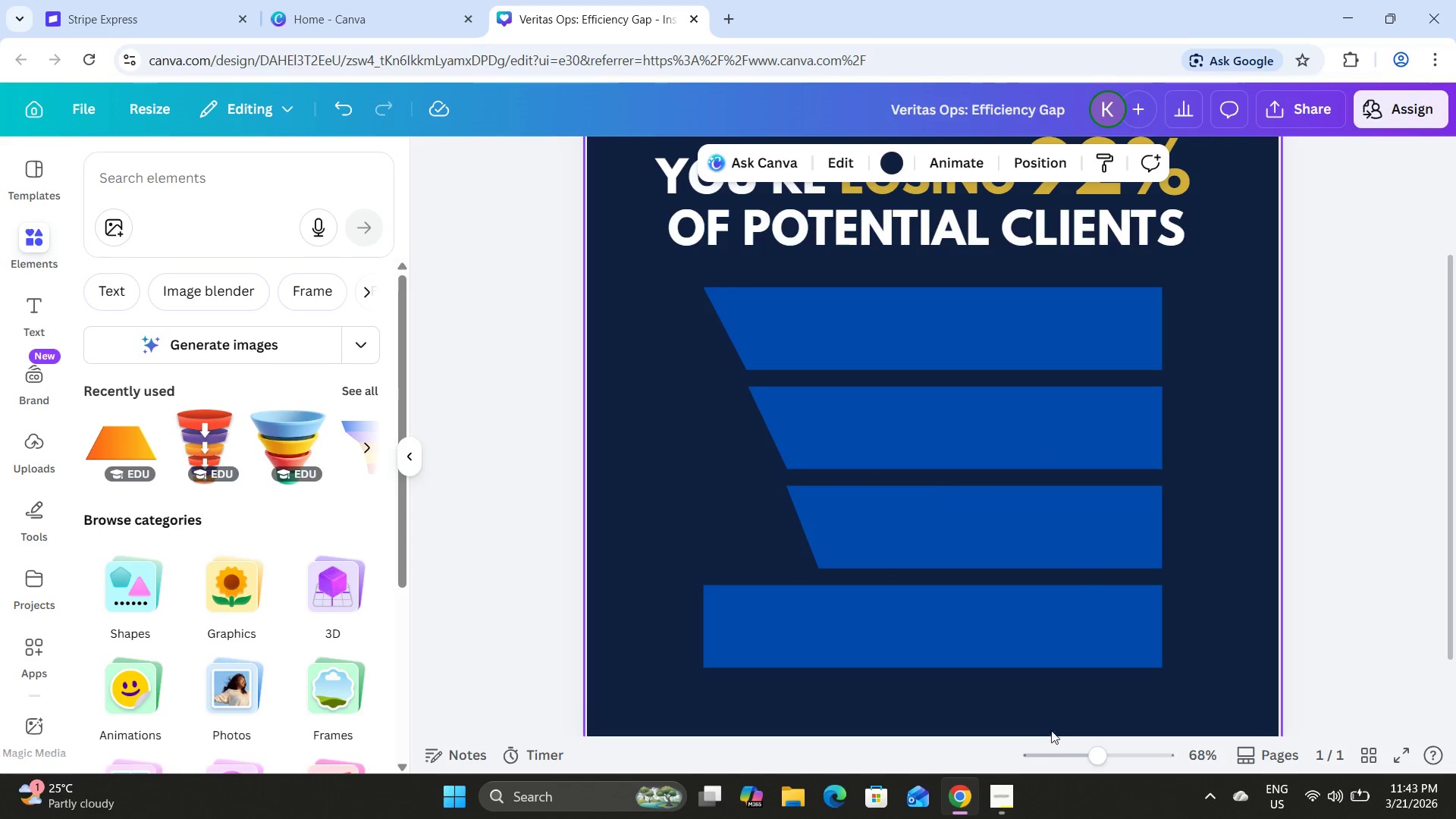 
left_click_drag(start_coordinate=[1097, 752], to_coordinate=[1104, 751])
 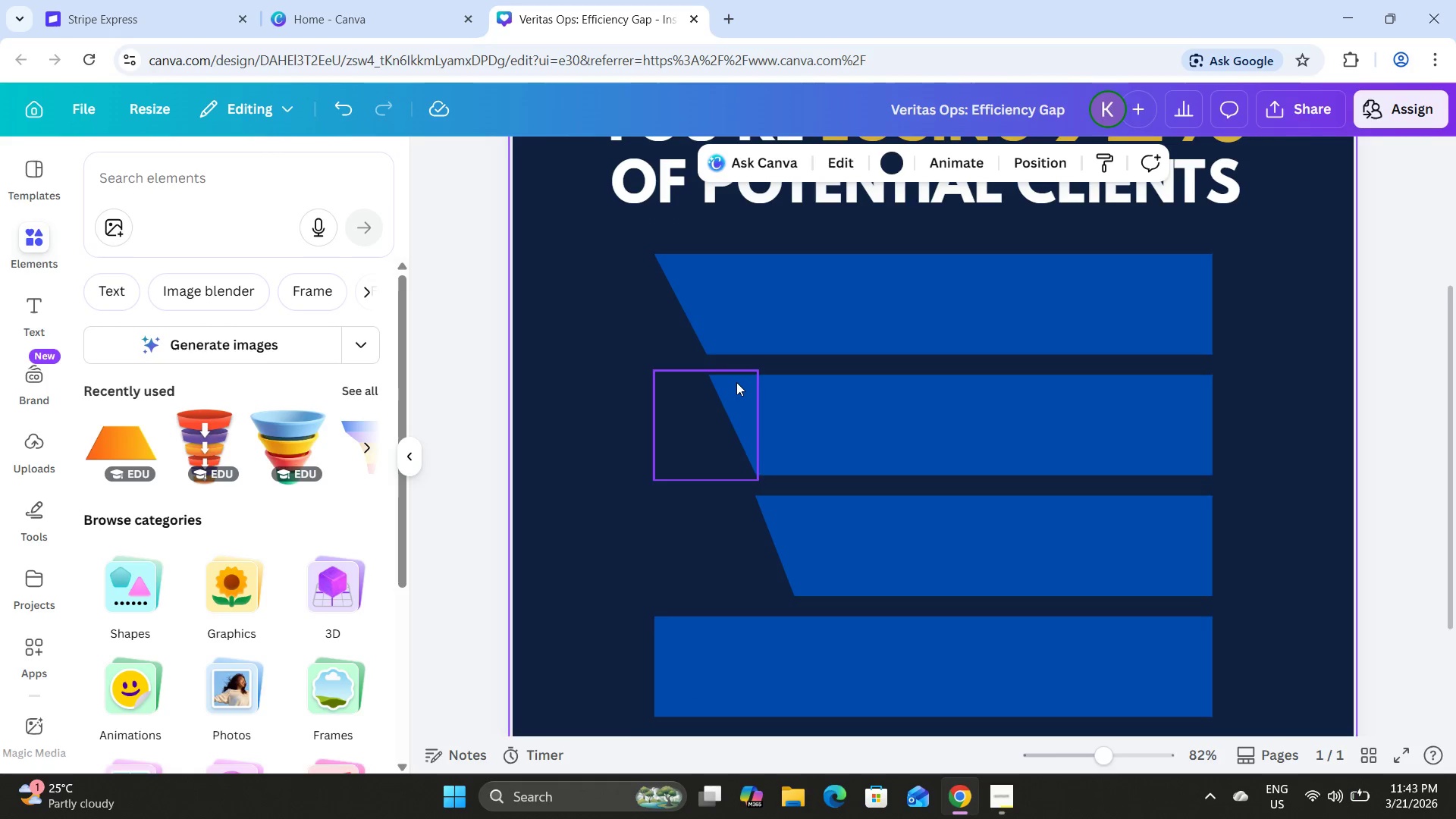 
left_click([736, 382])
 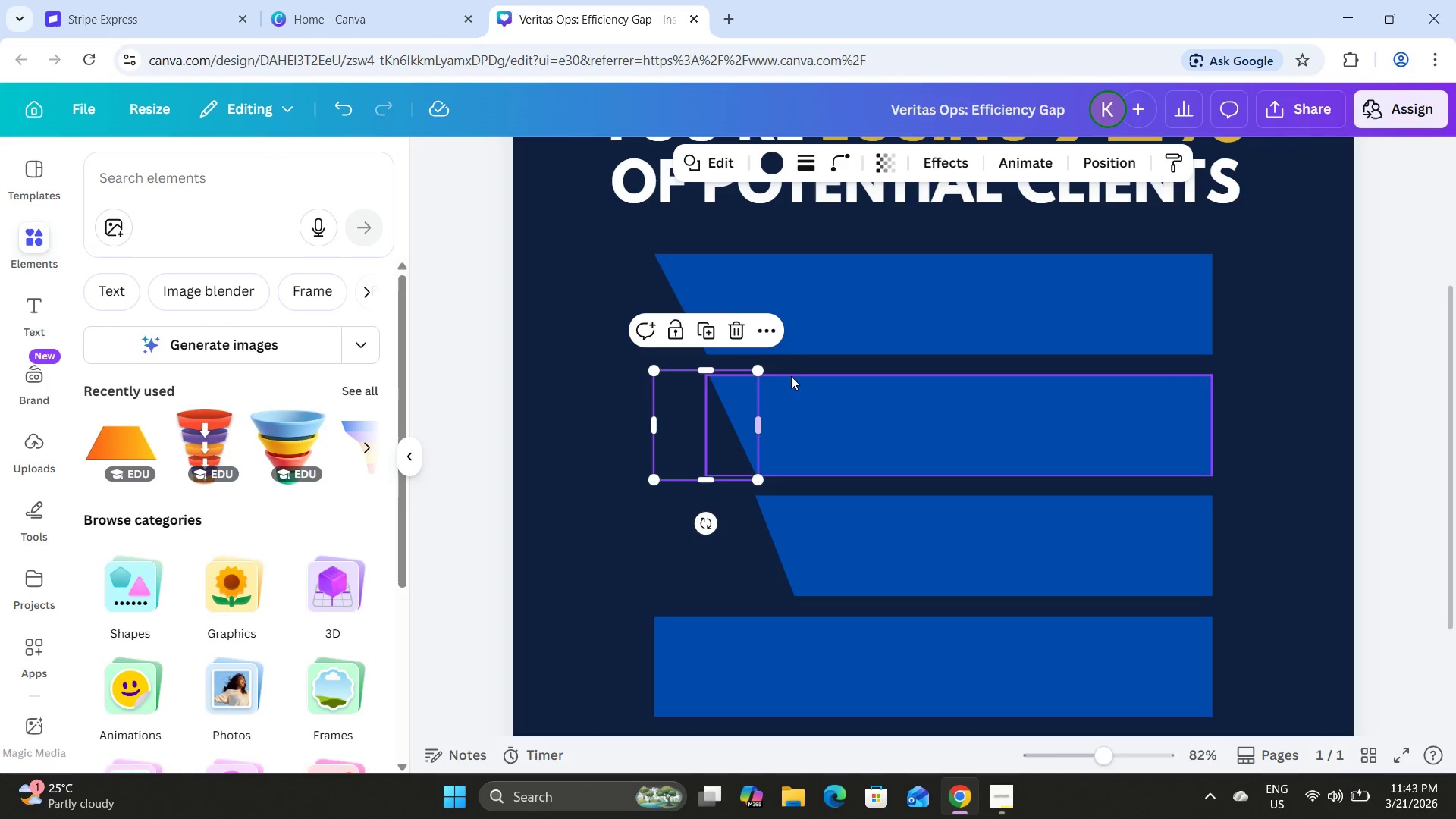 
key(Control+Z)
 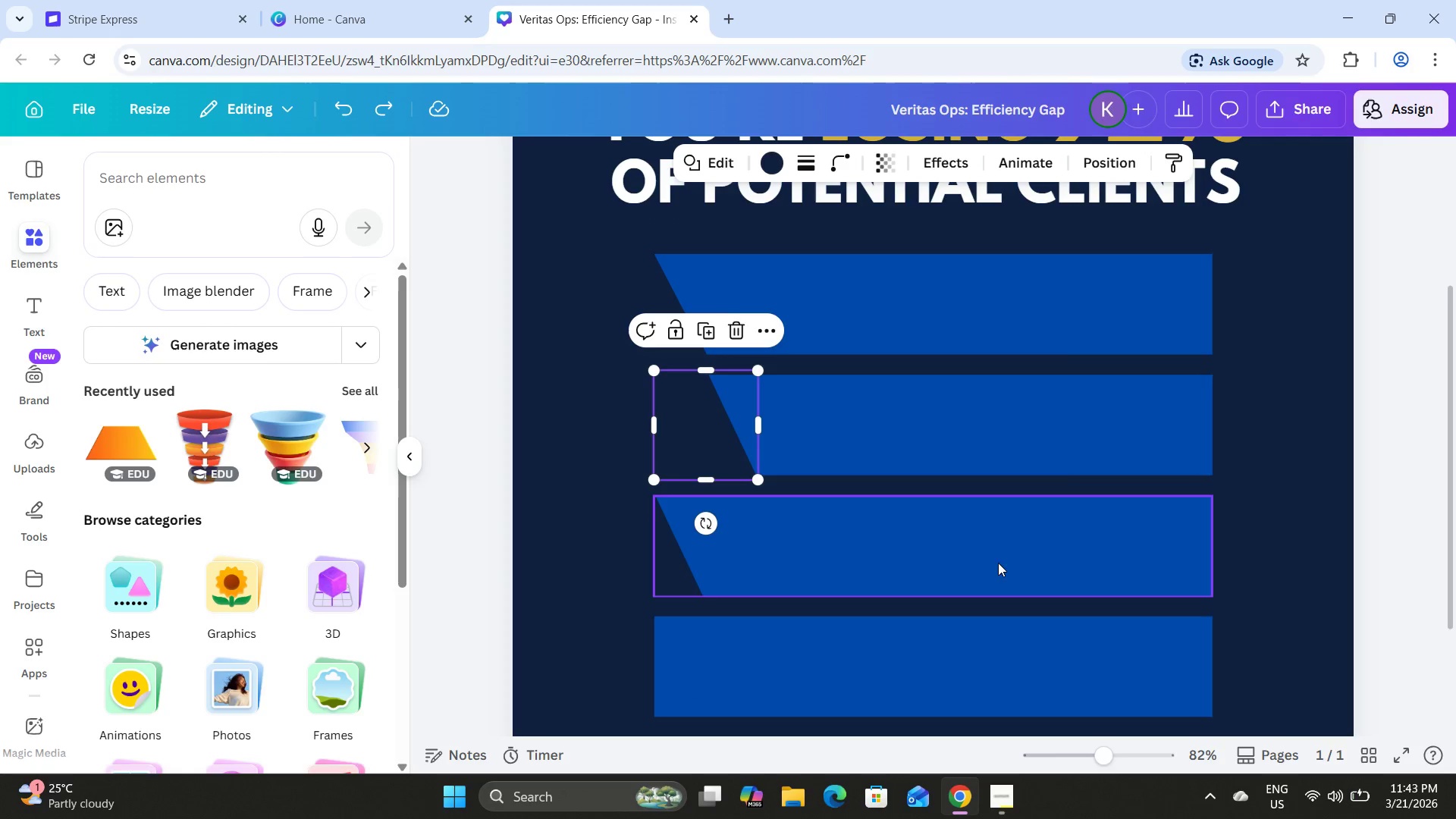 
key(Control+Z)
 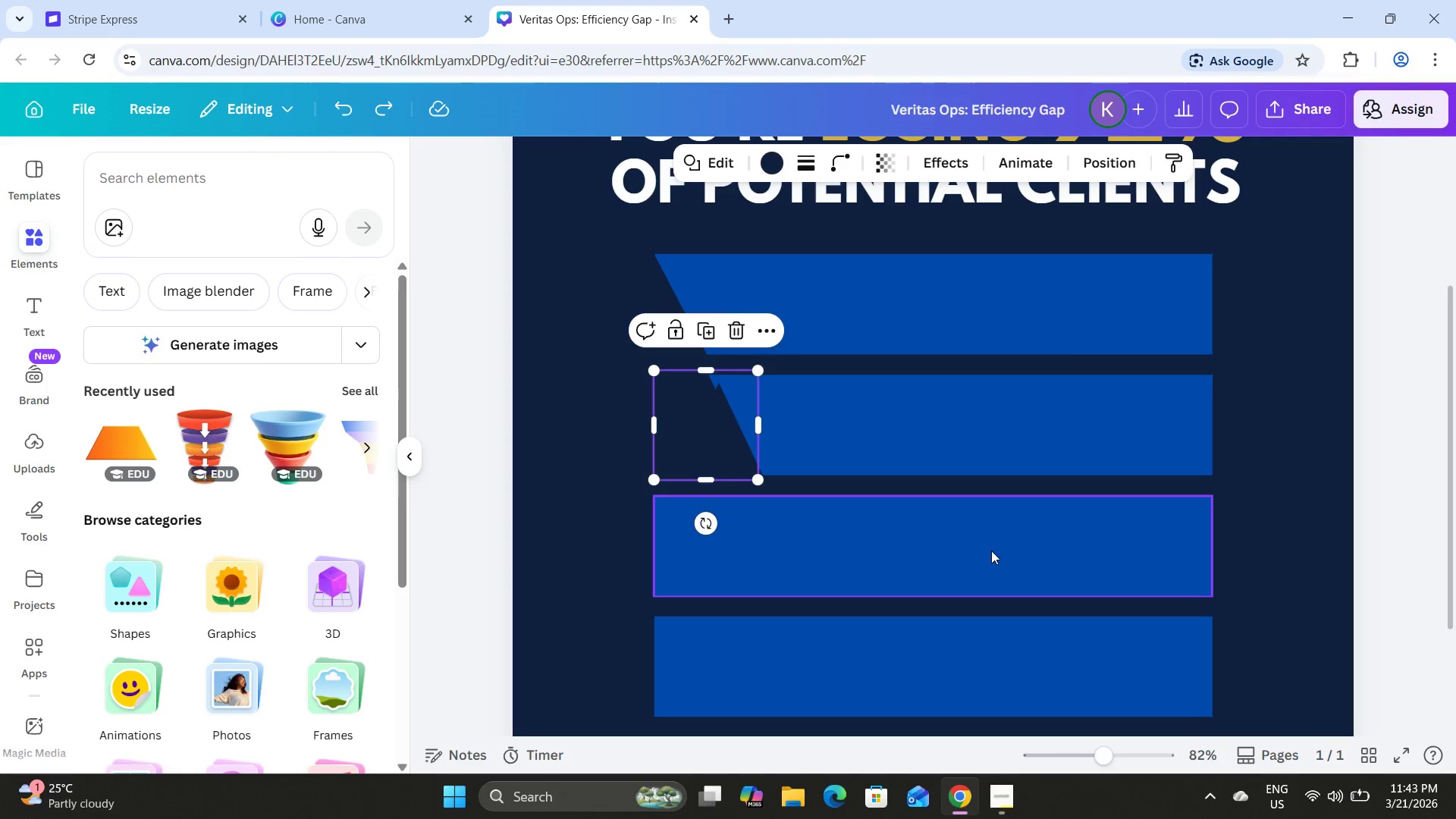 
key(Control+Z)
 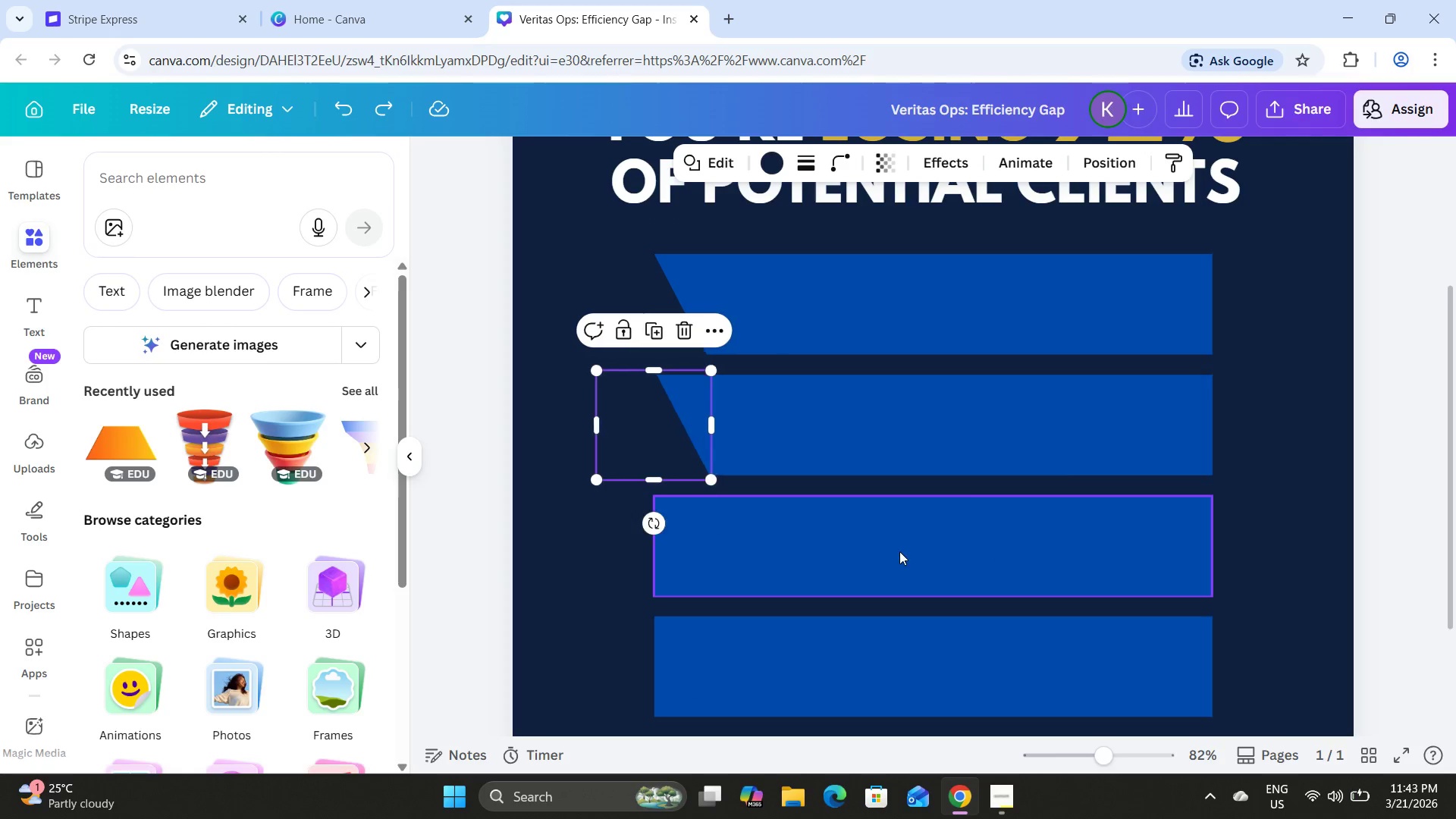 
key(Control+Z)
 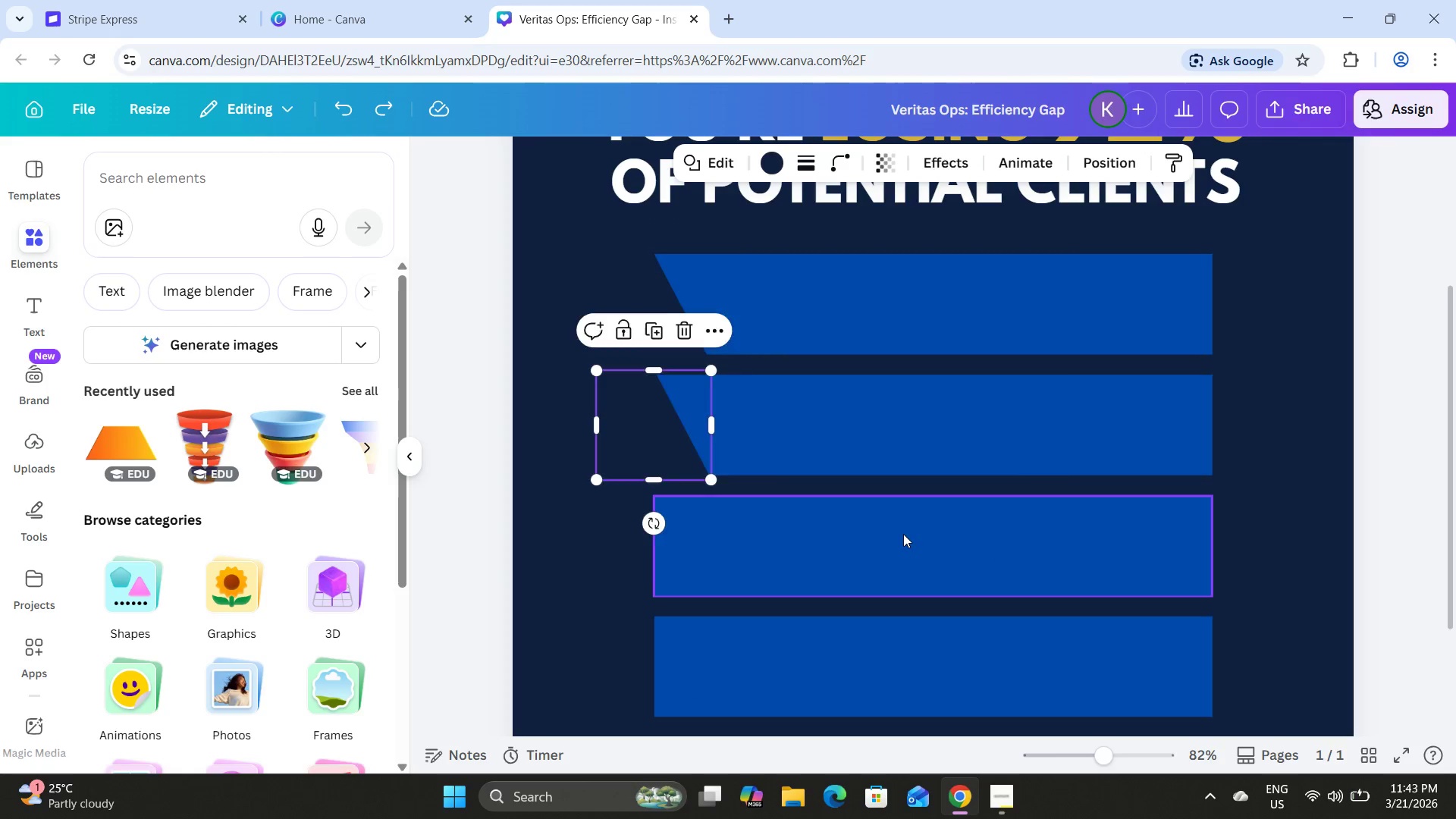 
key(Control+Z)
 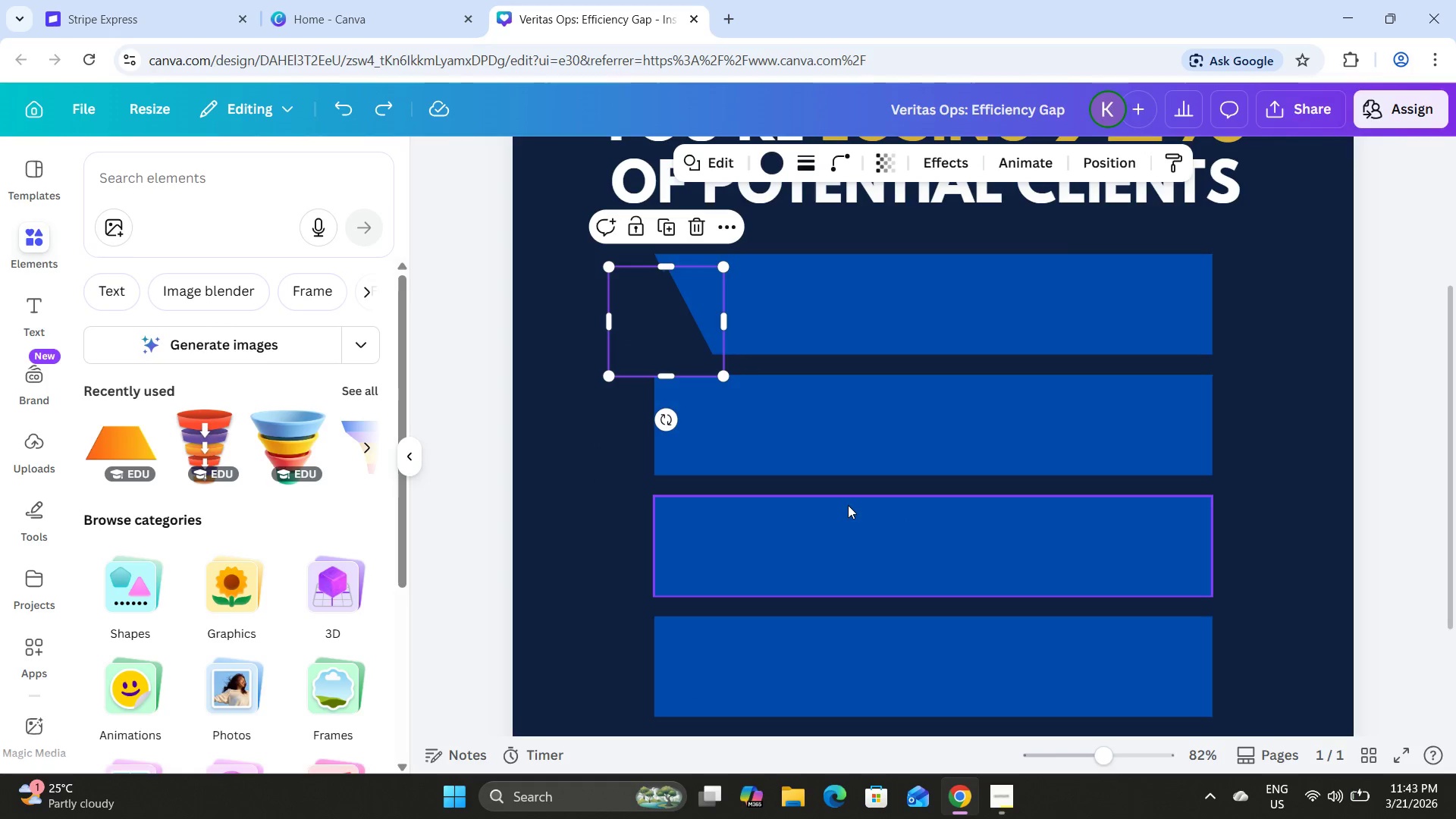 
key(Control+Z)
 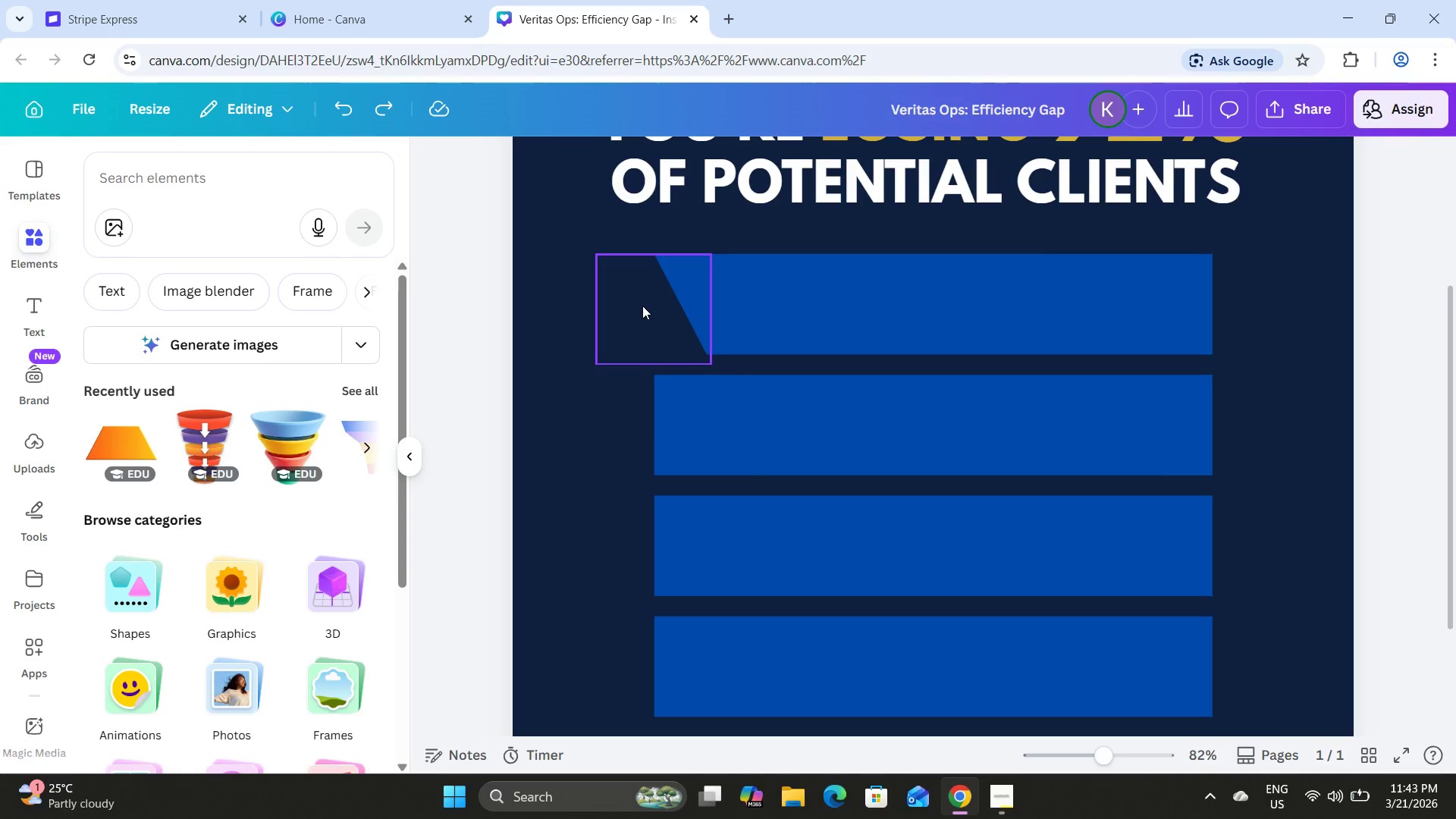 
left_click([645, 303])
 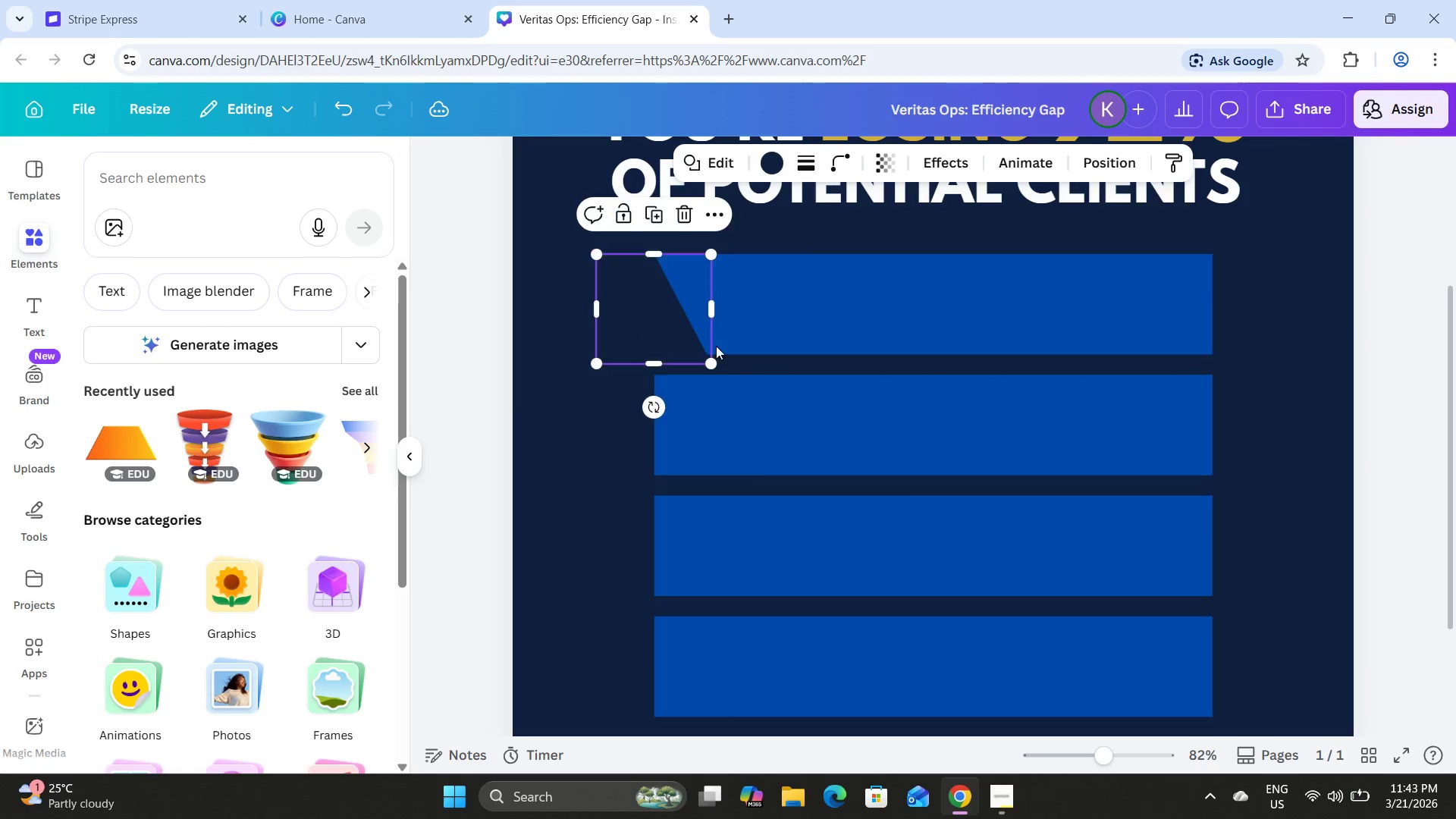 
left_click_drag(start_coordinate=[708, 361], to_coordinate=[694, 351])
 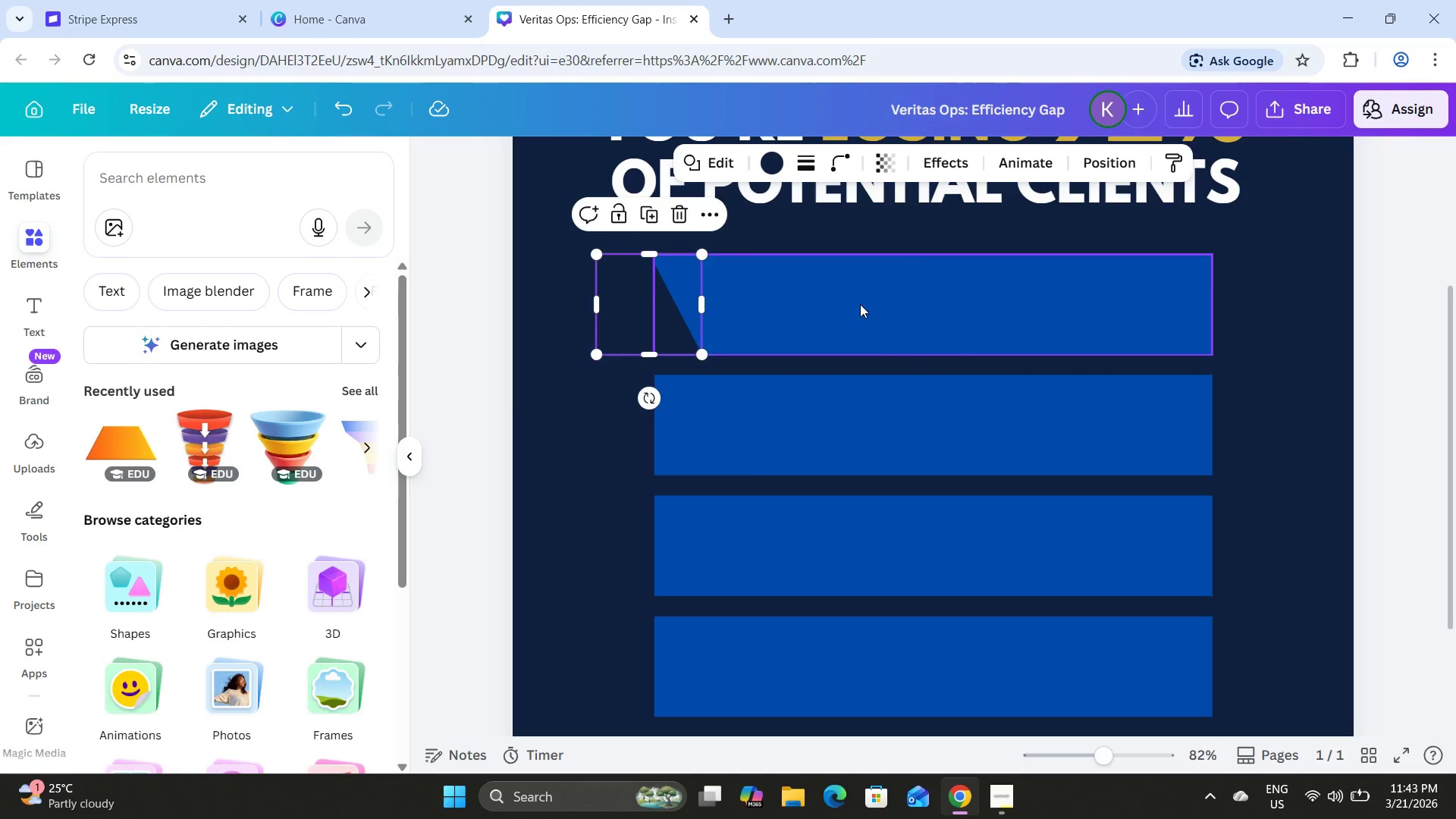 
left_click([860, 304])
 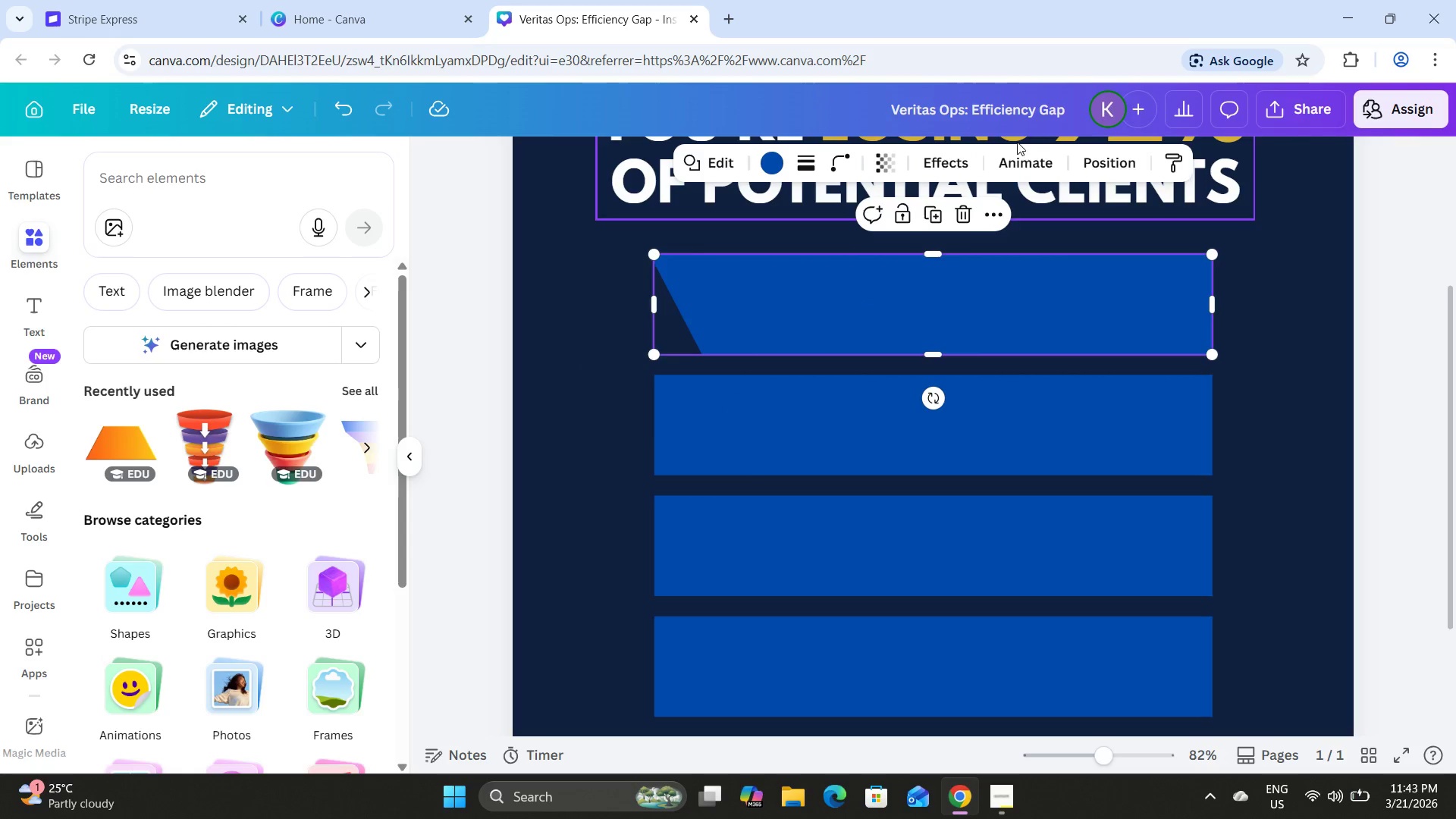 
left_click([1110, 162])
 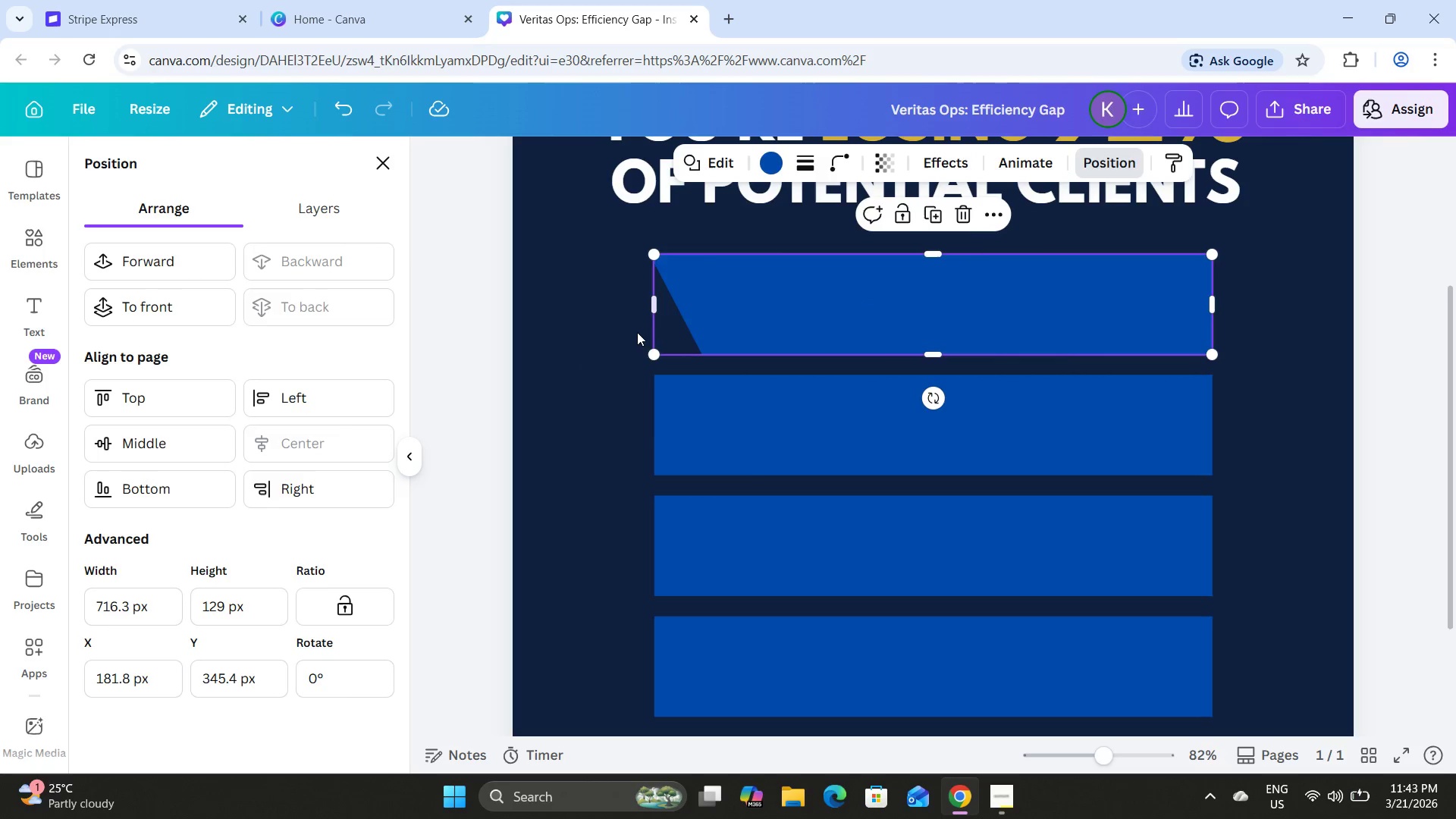 
double_click([634, 328])
 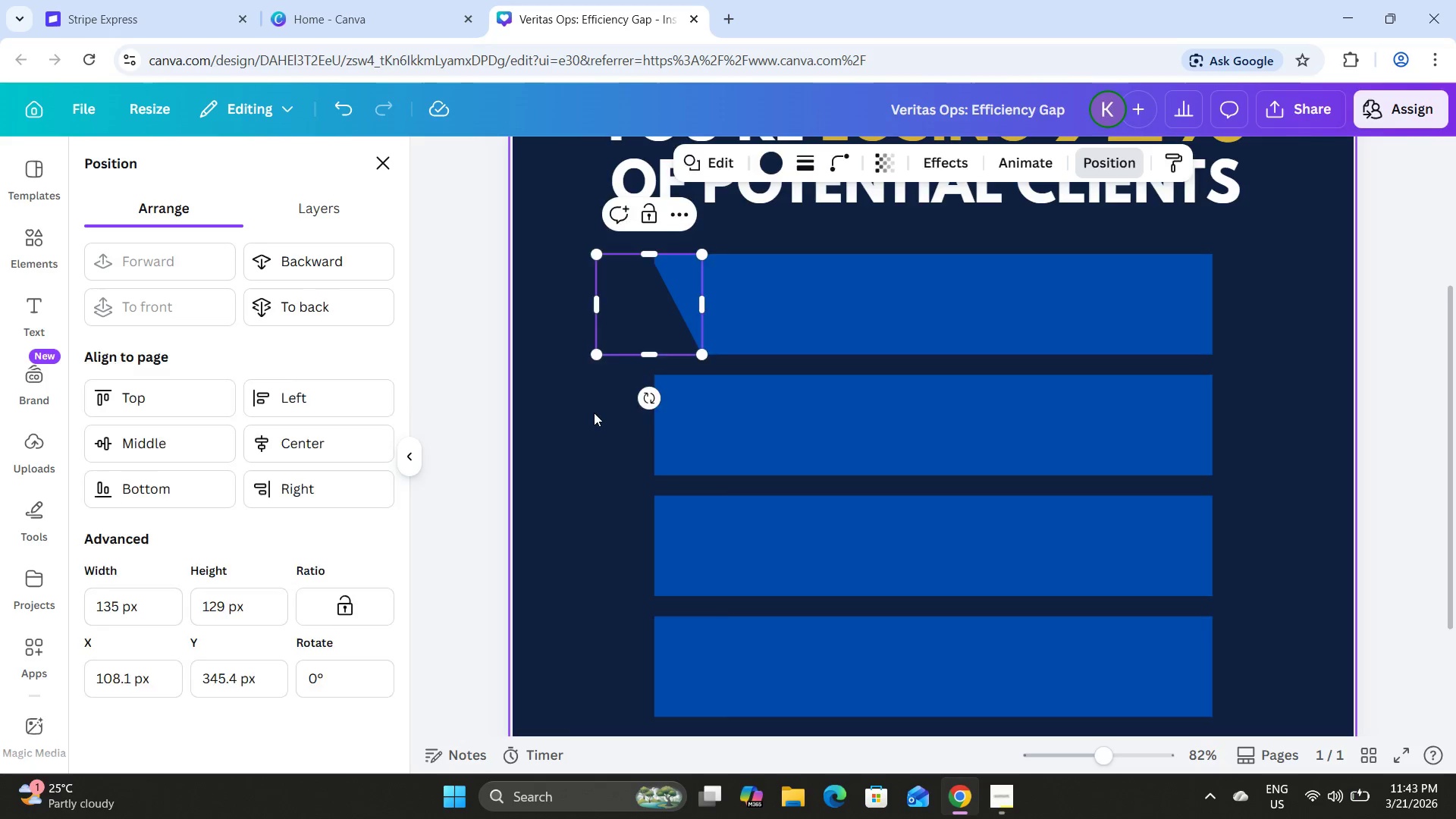 
double_click([635, 311])
 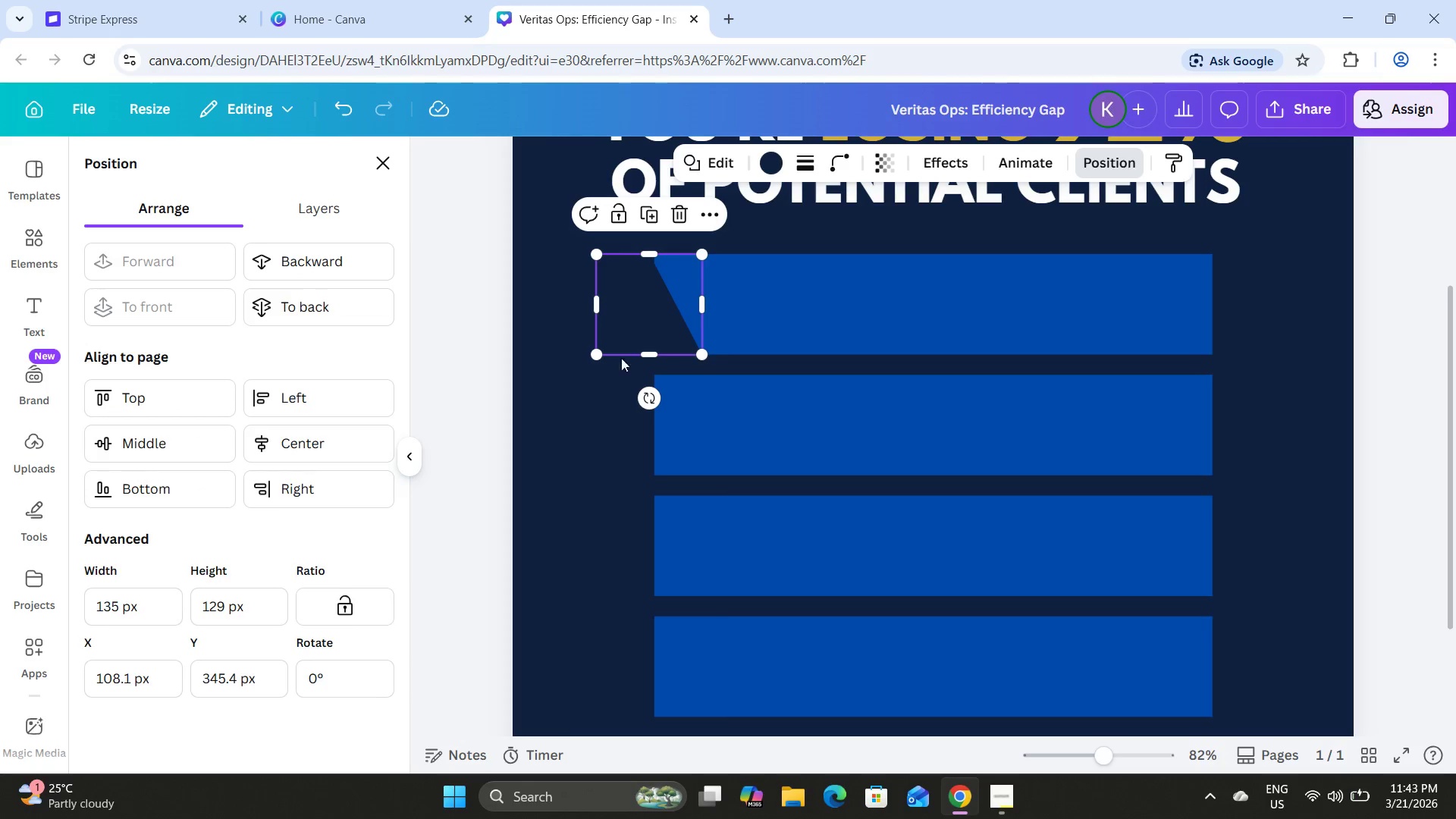 
left_click([601, 441])
 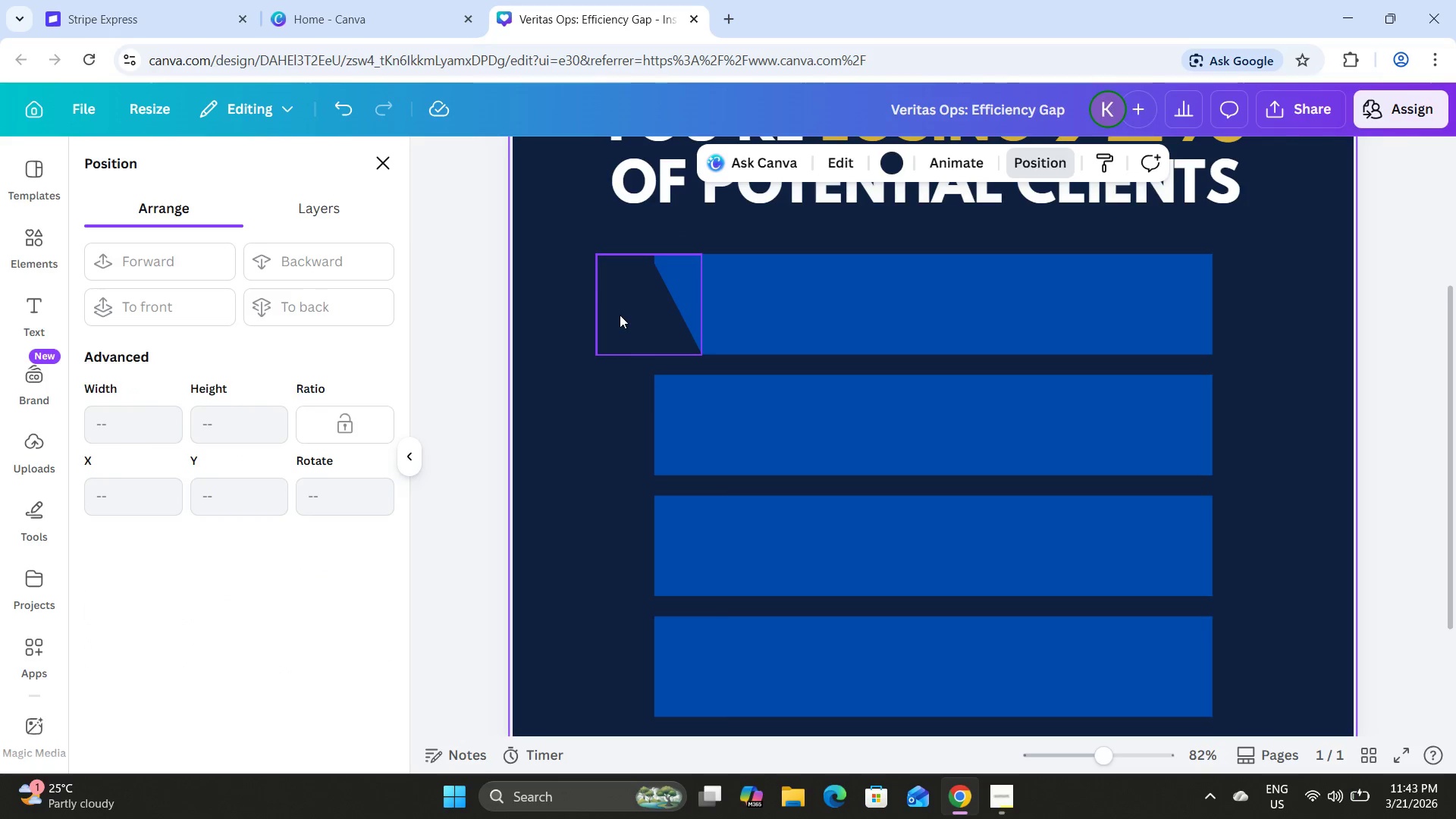 
left_click_drag(start_coordinate=[620, 314], to_coordinate=[626, 314])
 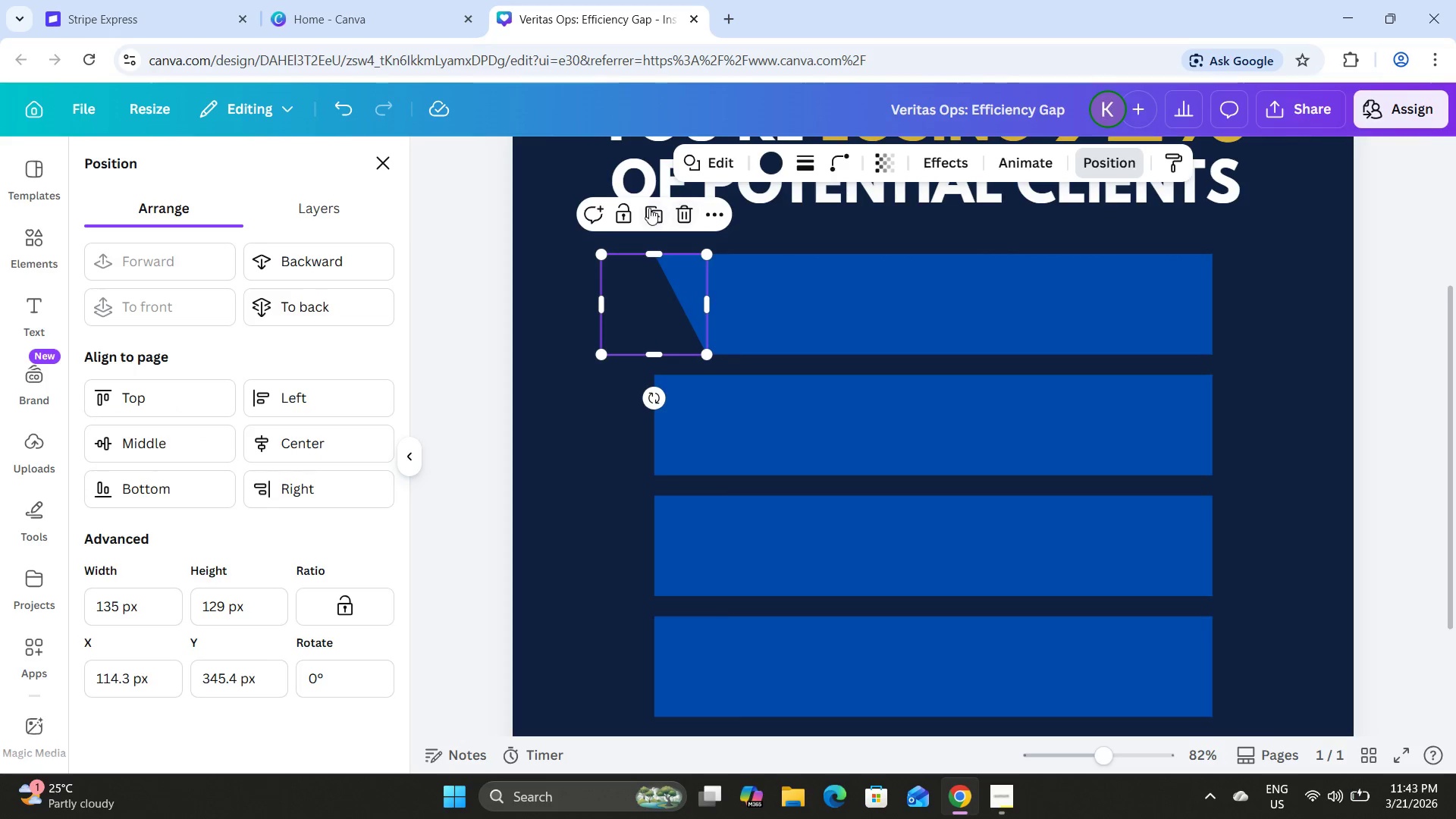 
left_click([648, 206])
 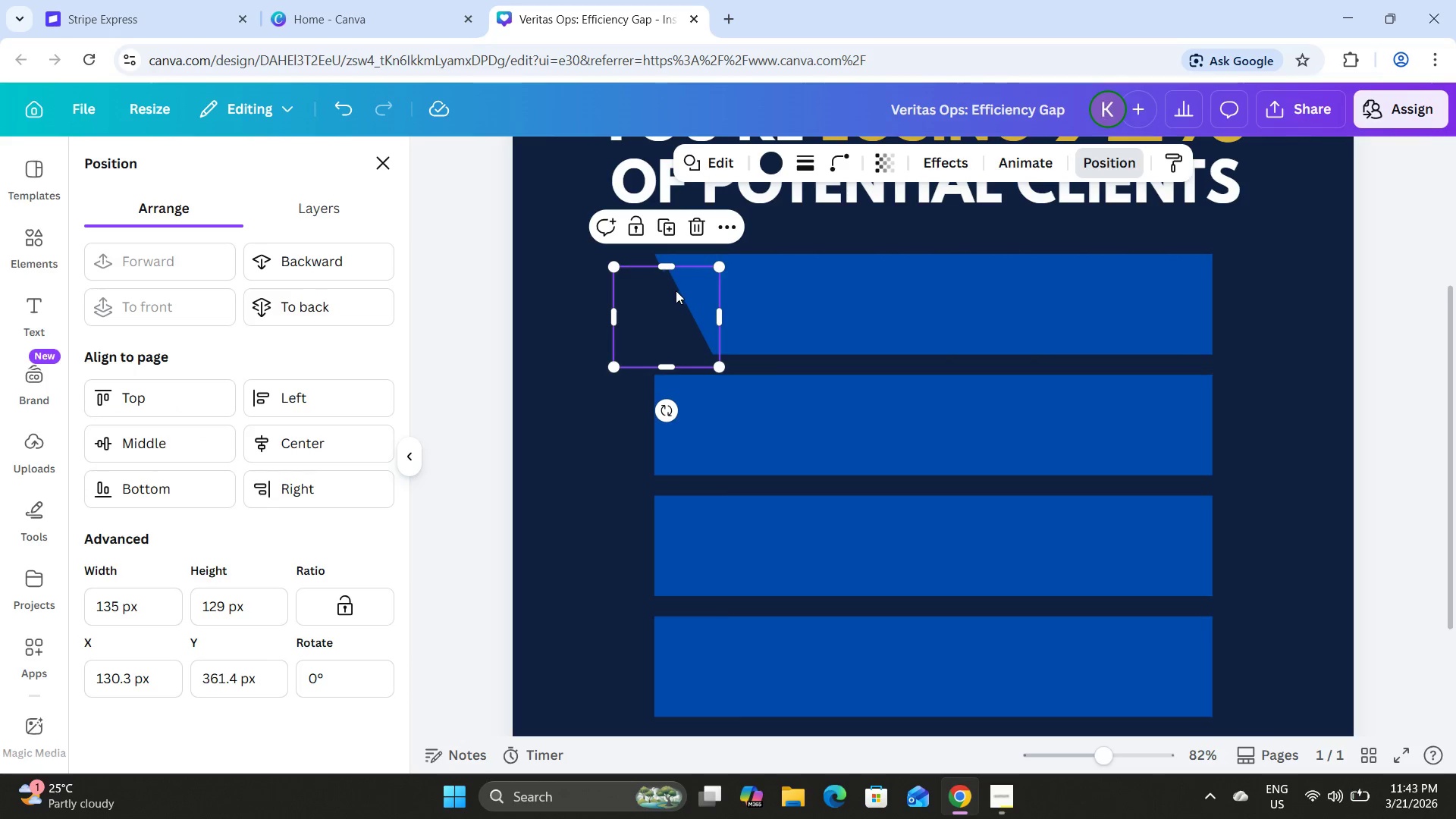 
left_click_drag(start_coordinate=[676, 298], to_coordinate=[799, 271])
 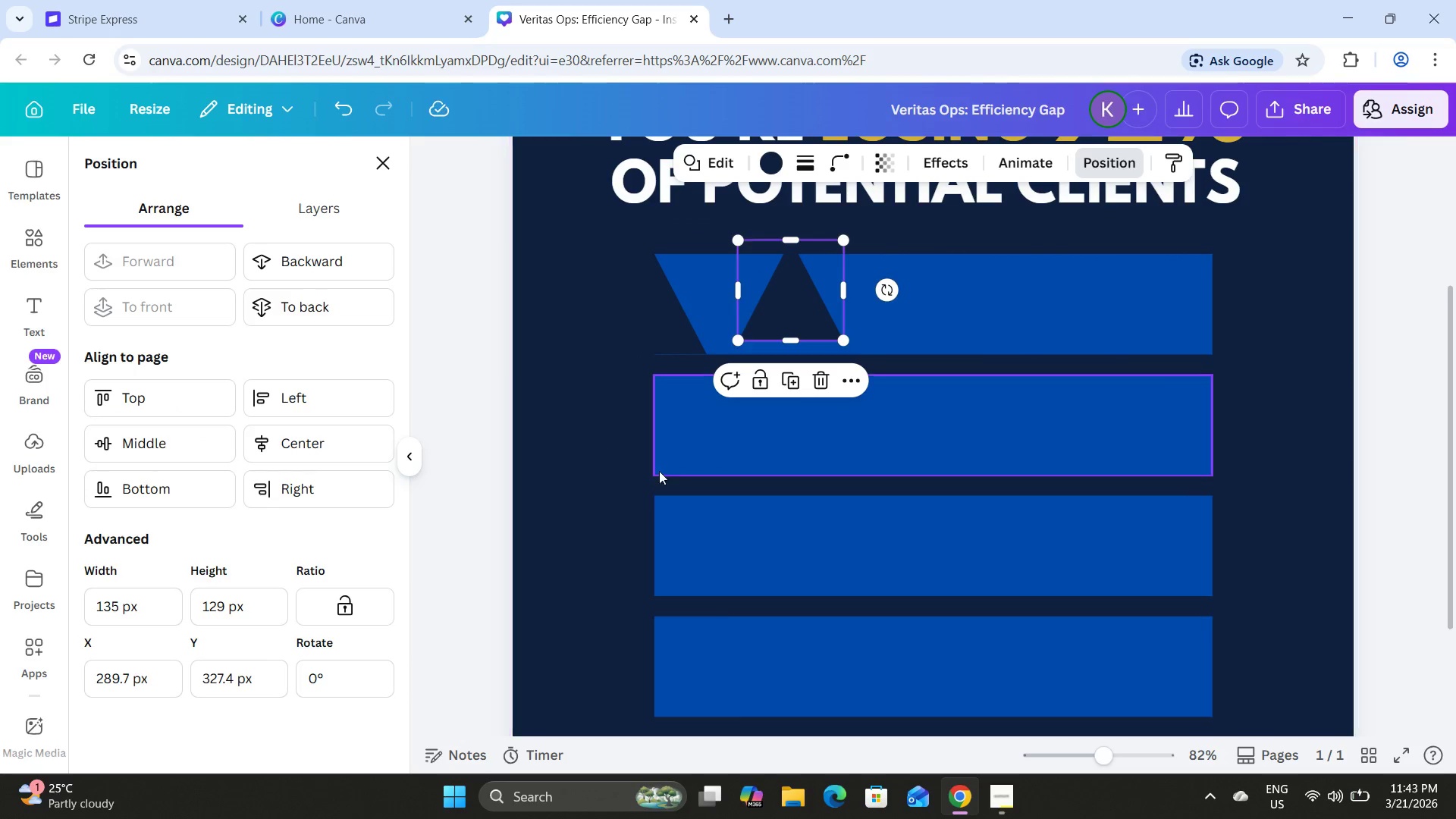 
left_click([681, 435])
 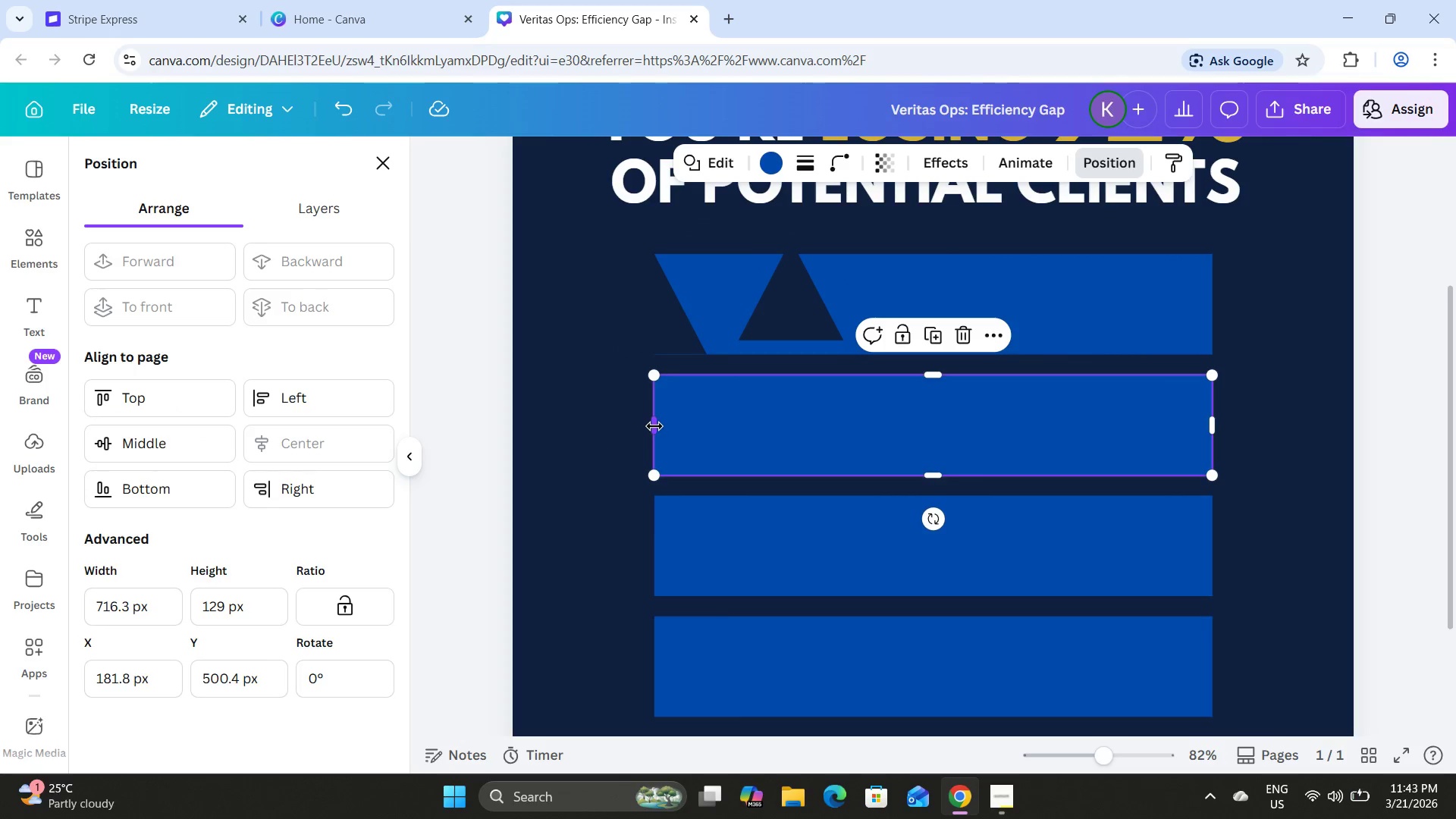 
left_click_drag(start_coordinate=[654, 426], to_coordinate=[709, 429])
 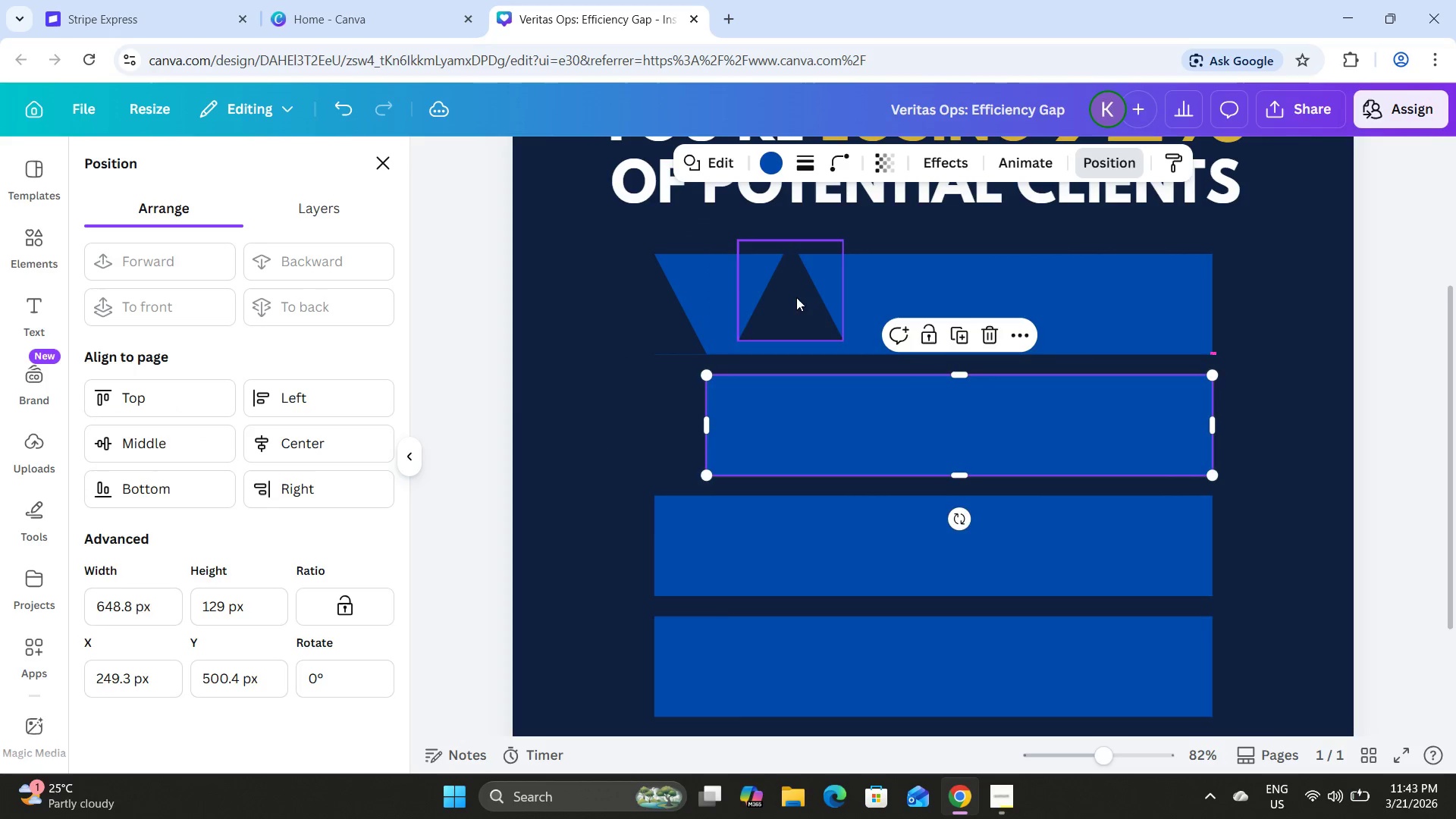 
left_click_drag(start_coordinate=[796, 297], to_coordinate=[716, 431])
 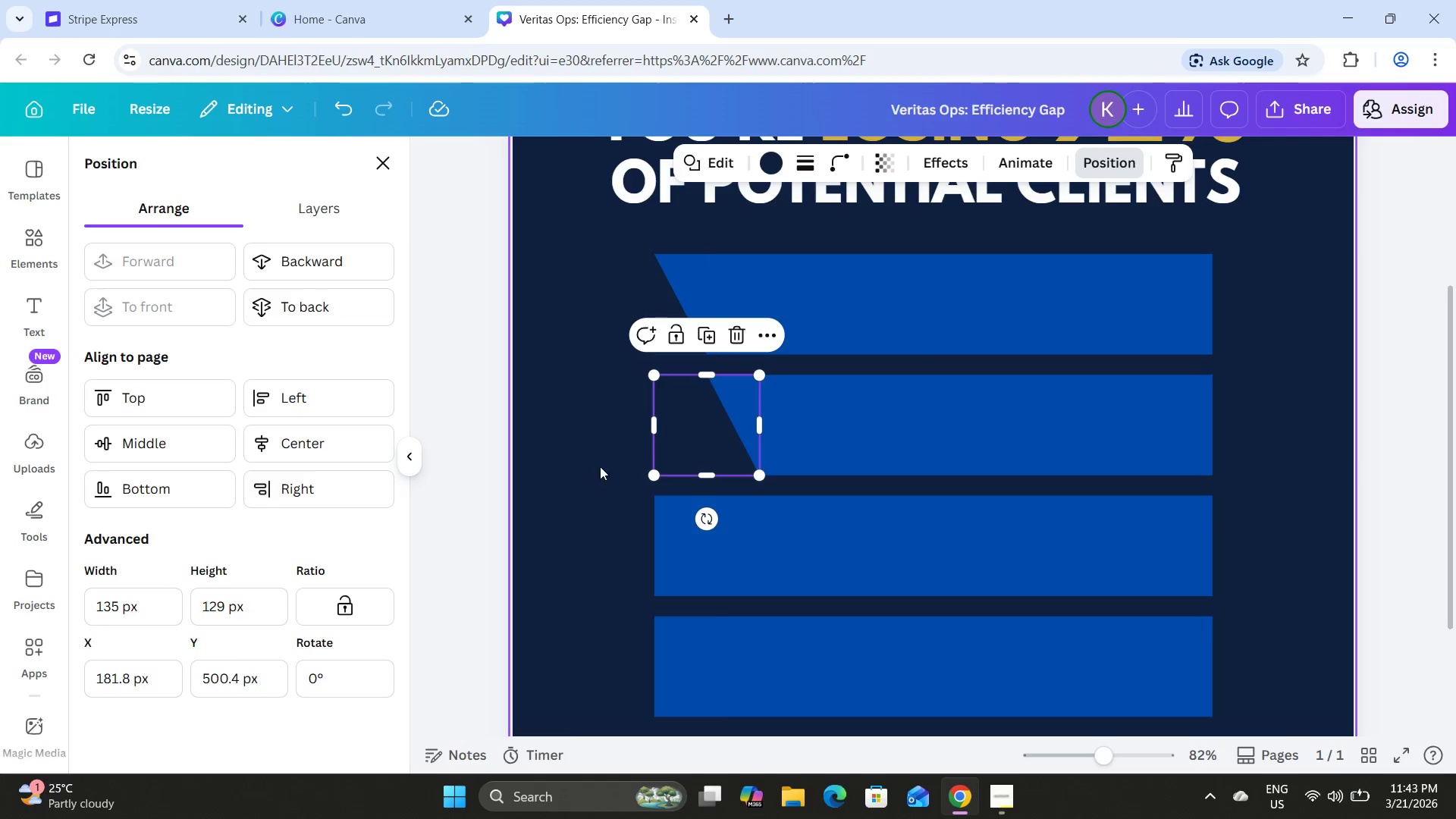 
left_click([589, 466])
 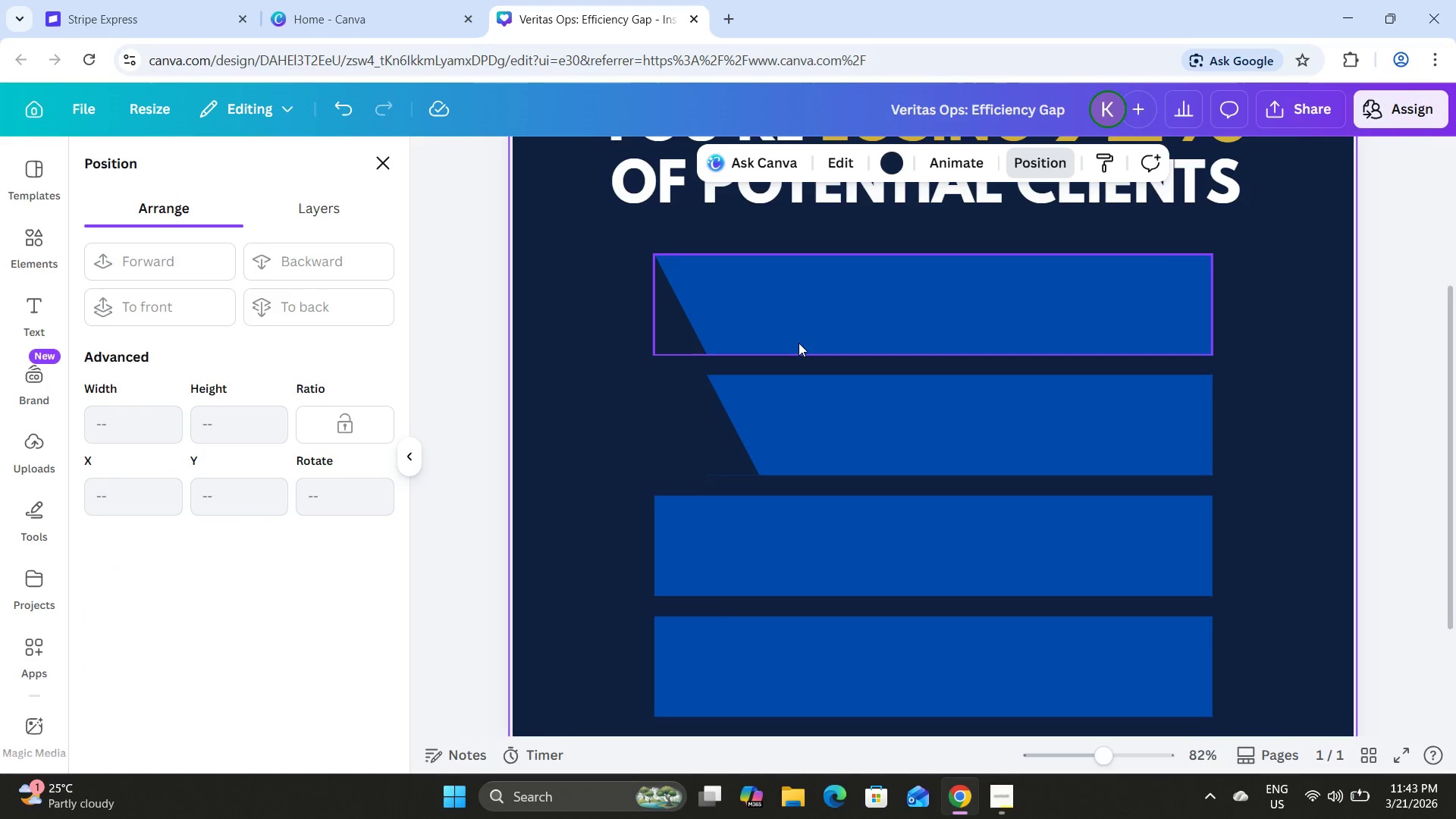 
scroll: coordinate [799, 343], scroll_direction: down, amount: 1.0
 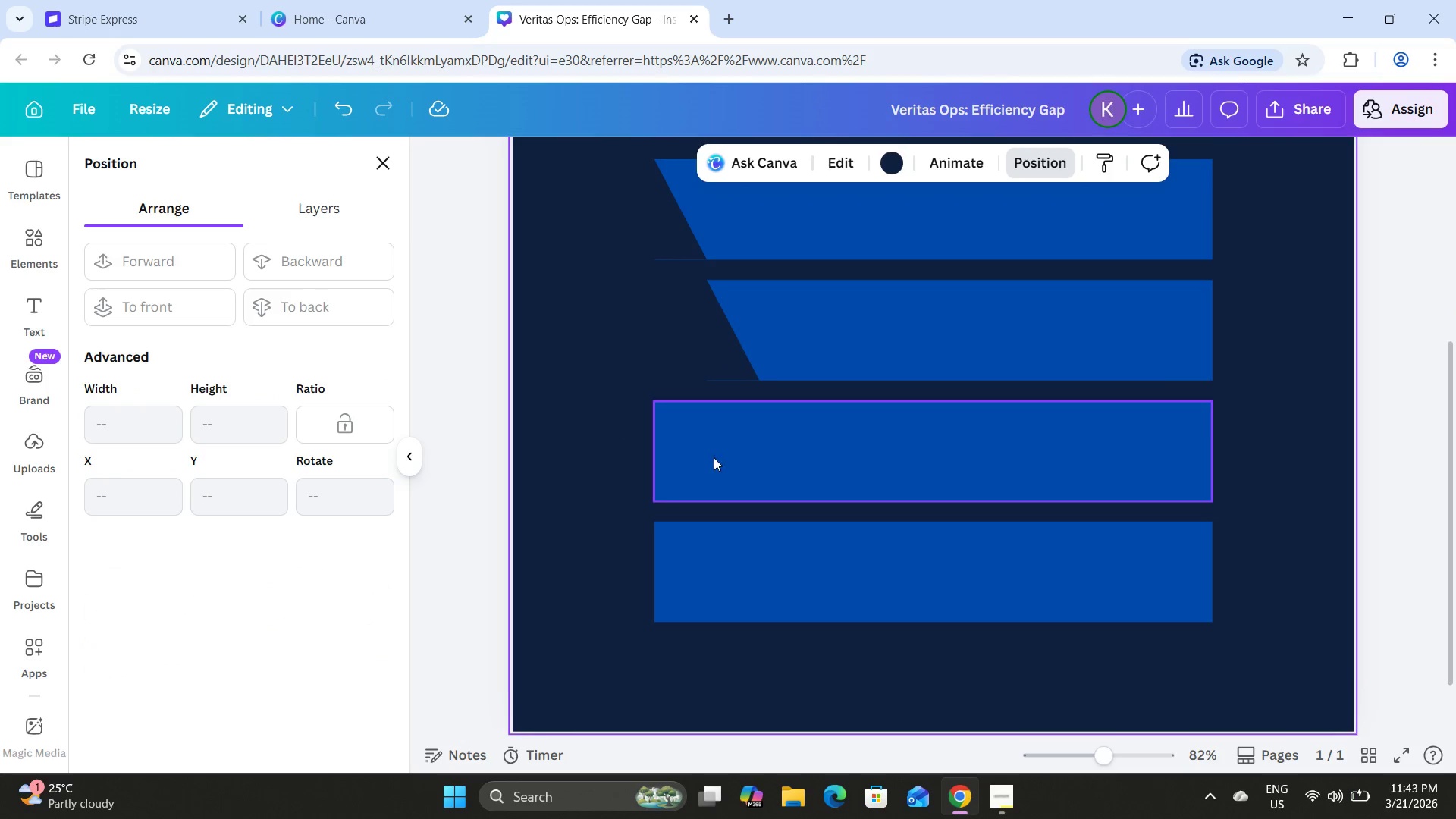 
left_click([692, 443])
 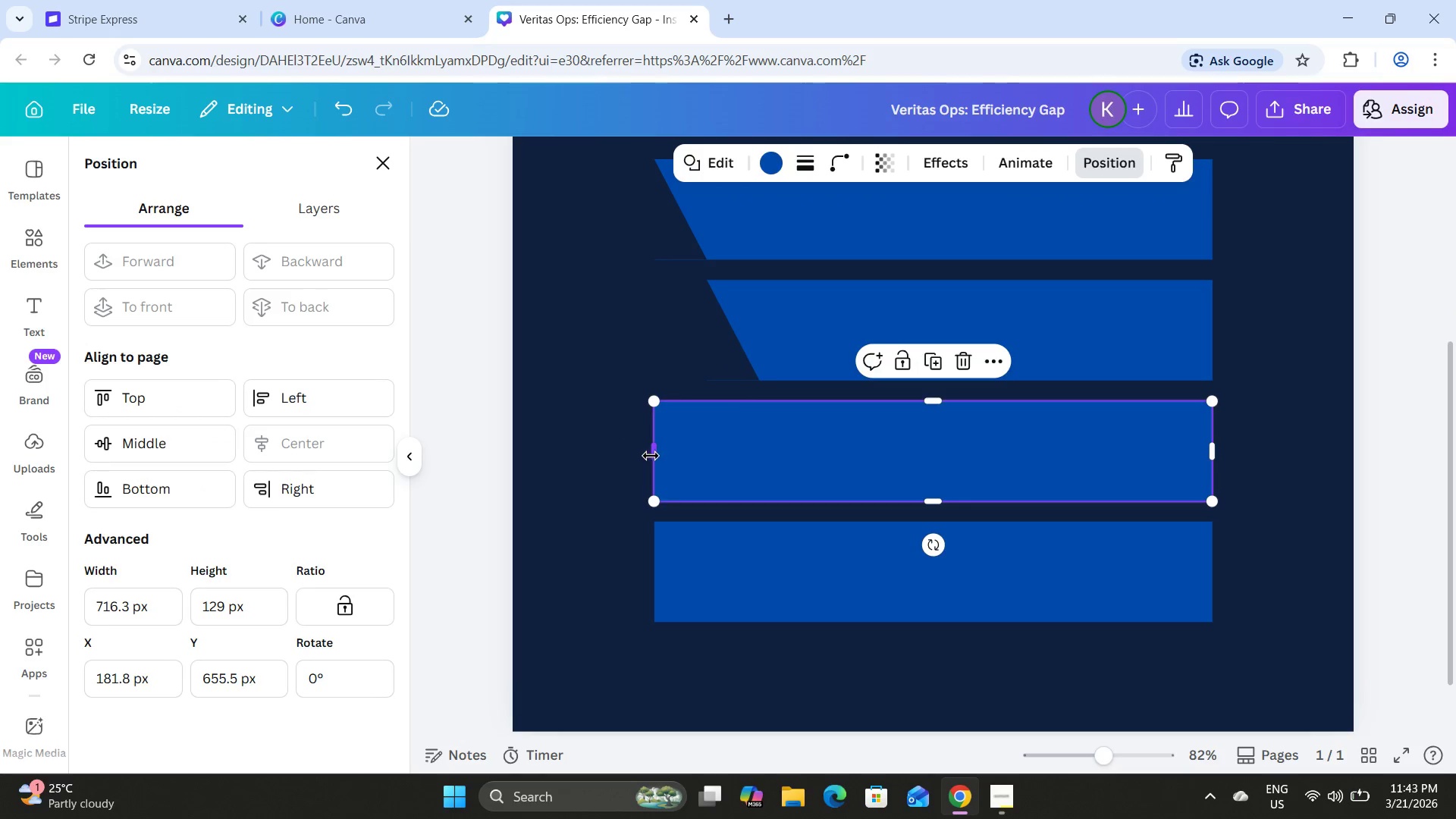 
left_click_drag(start_coordinate=[652, 456], to_coordinate=[761, 457])
 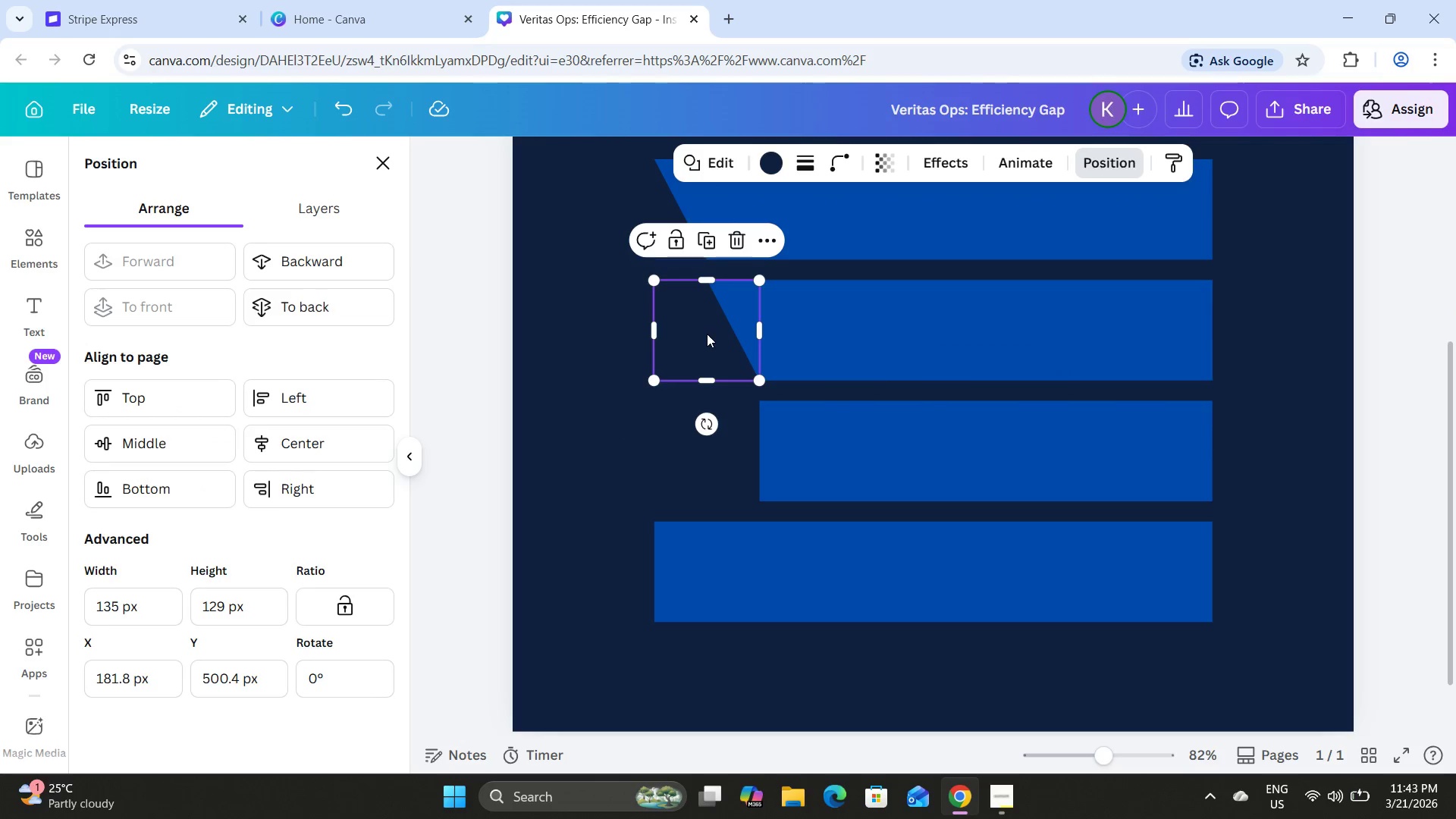 
left_click([700, 237])
 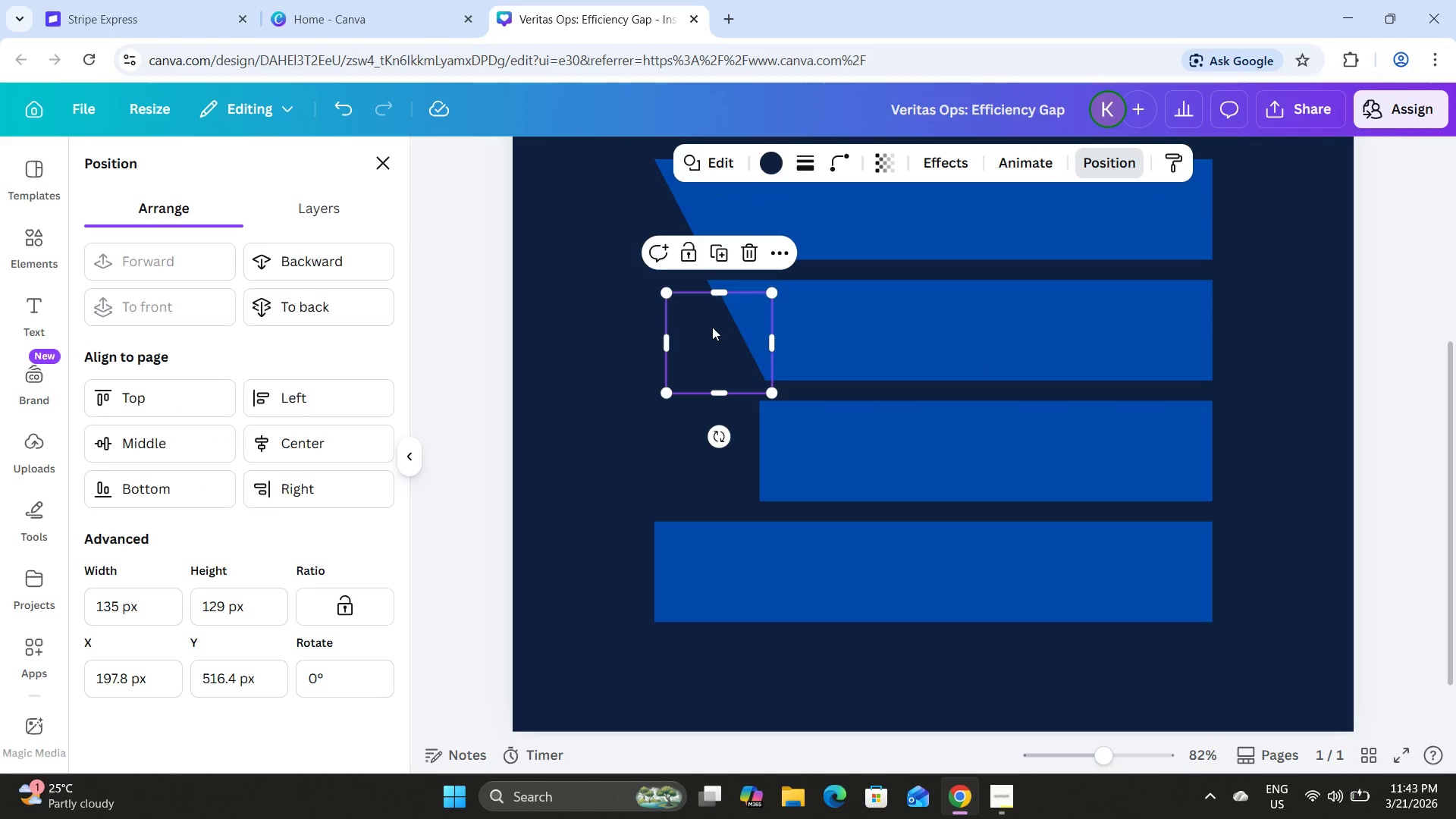 
left_click_drag(start_coordinate=[712, 327], to_coordinate=[752, 432])
 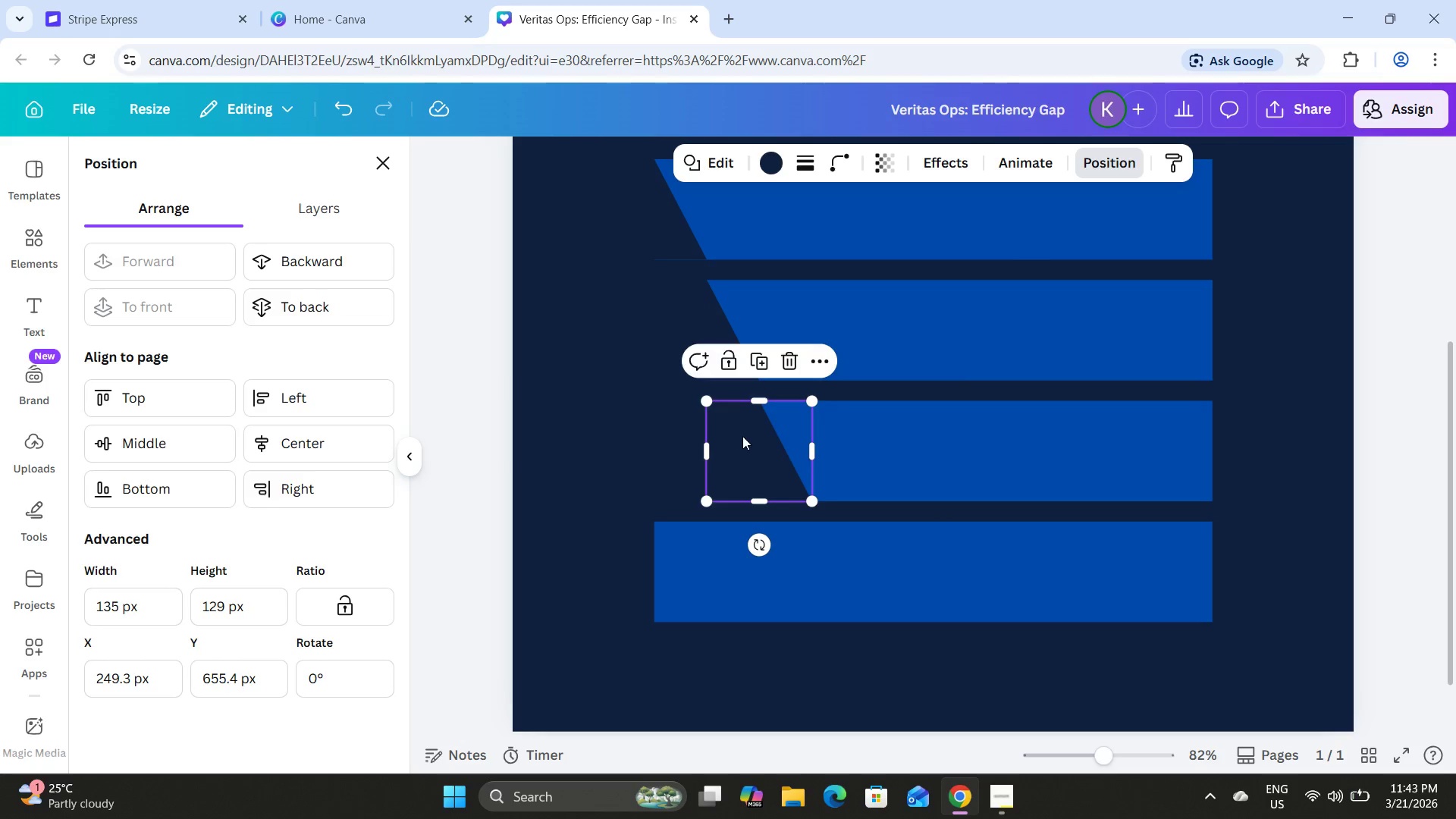 
left_click_drag(start_coordinate=[742, 436], to_coordinate=[747, 435])
 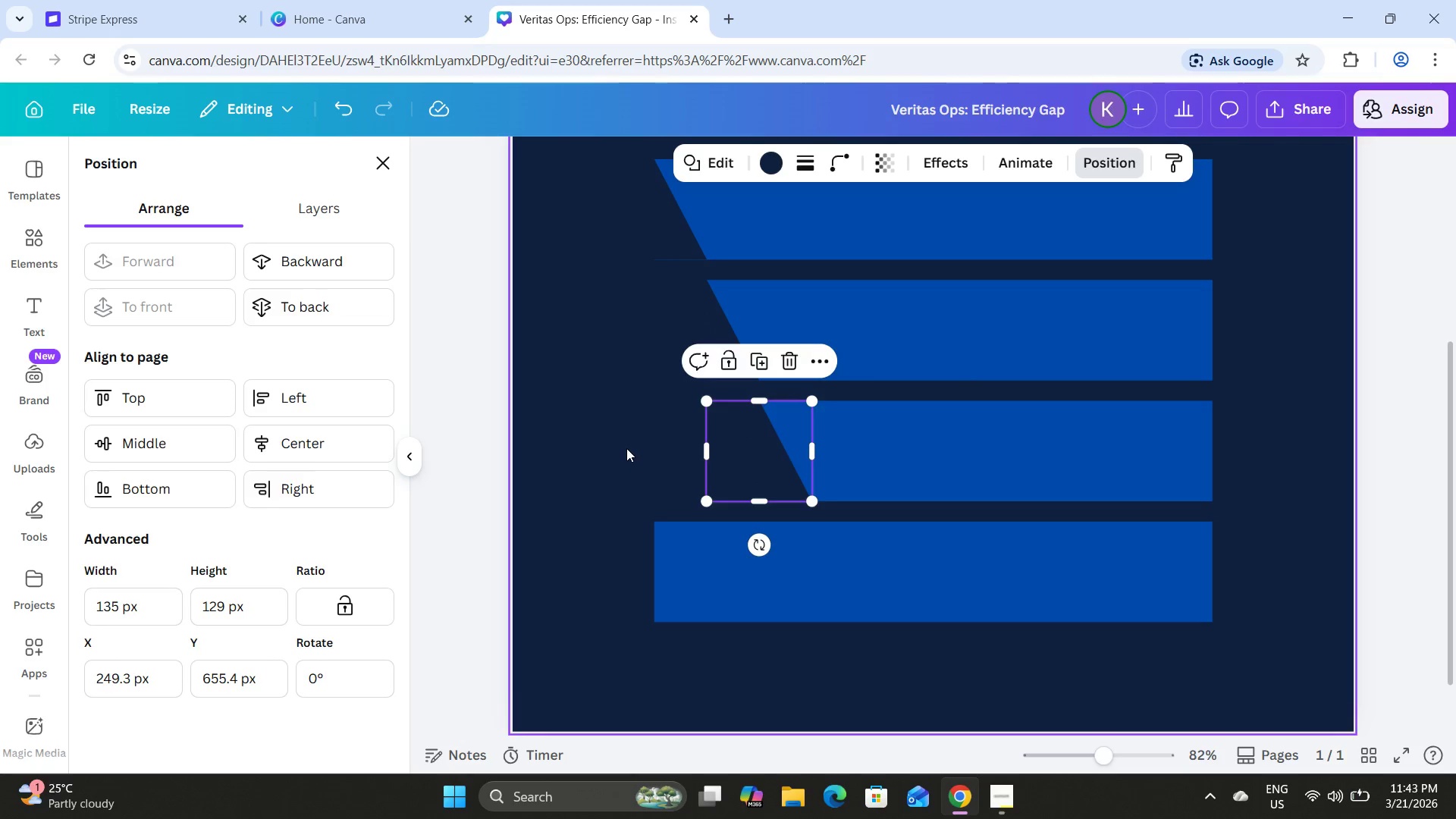 
left_click([626, 447])
 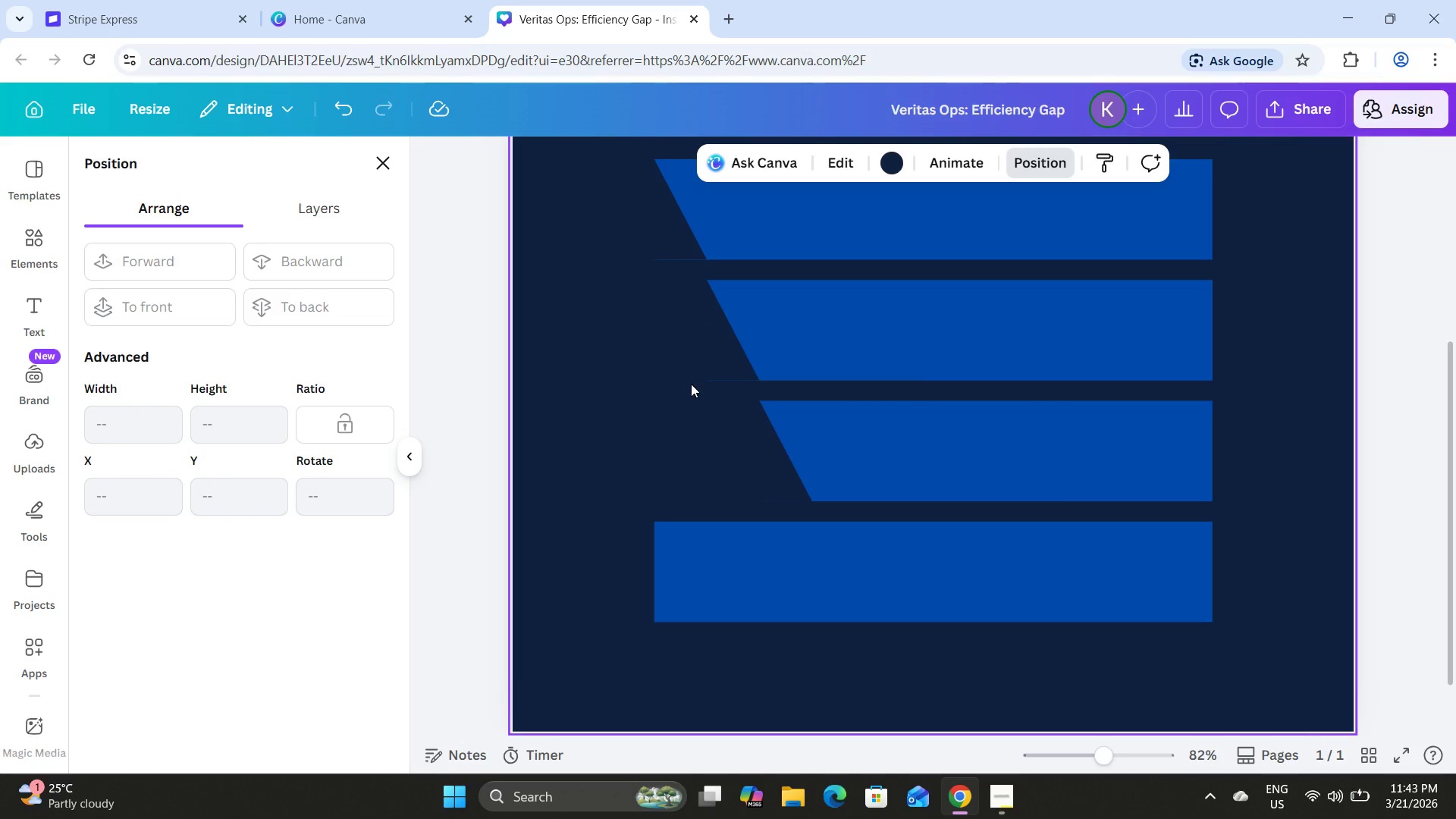 
scroll: coordinate [691, 384], scroll_direction: down, amount: 1.0
 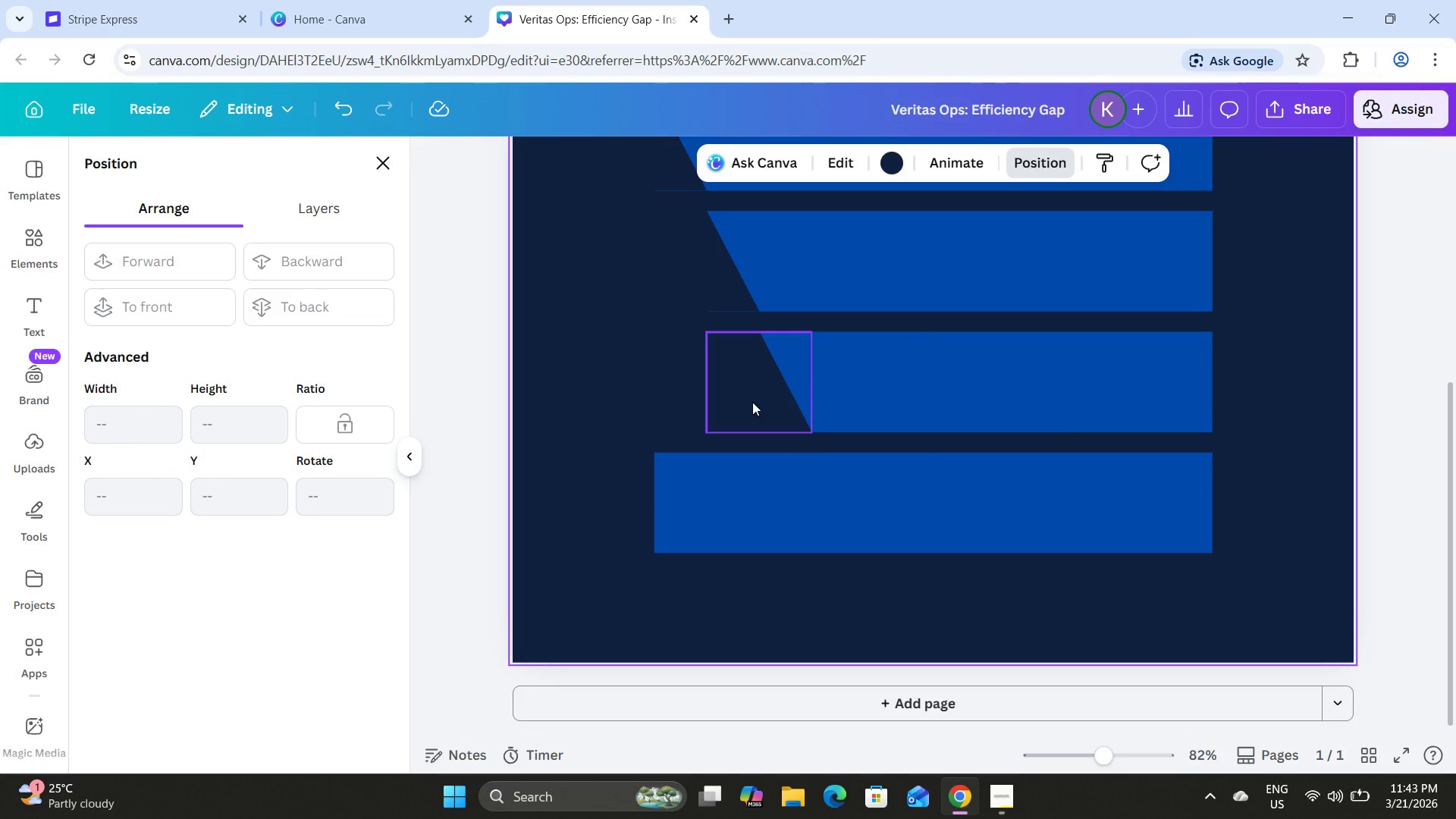 
left_click([711, 506])
 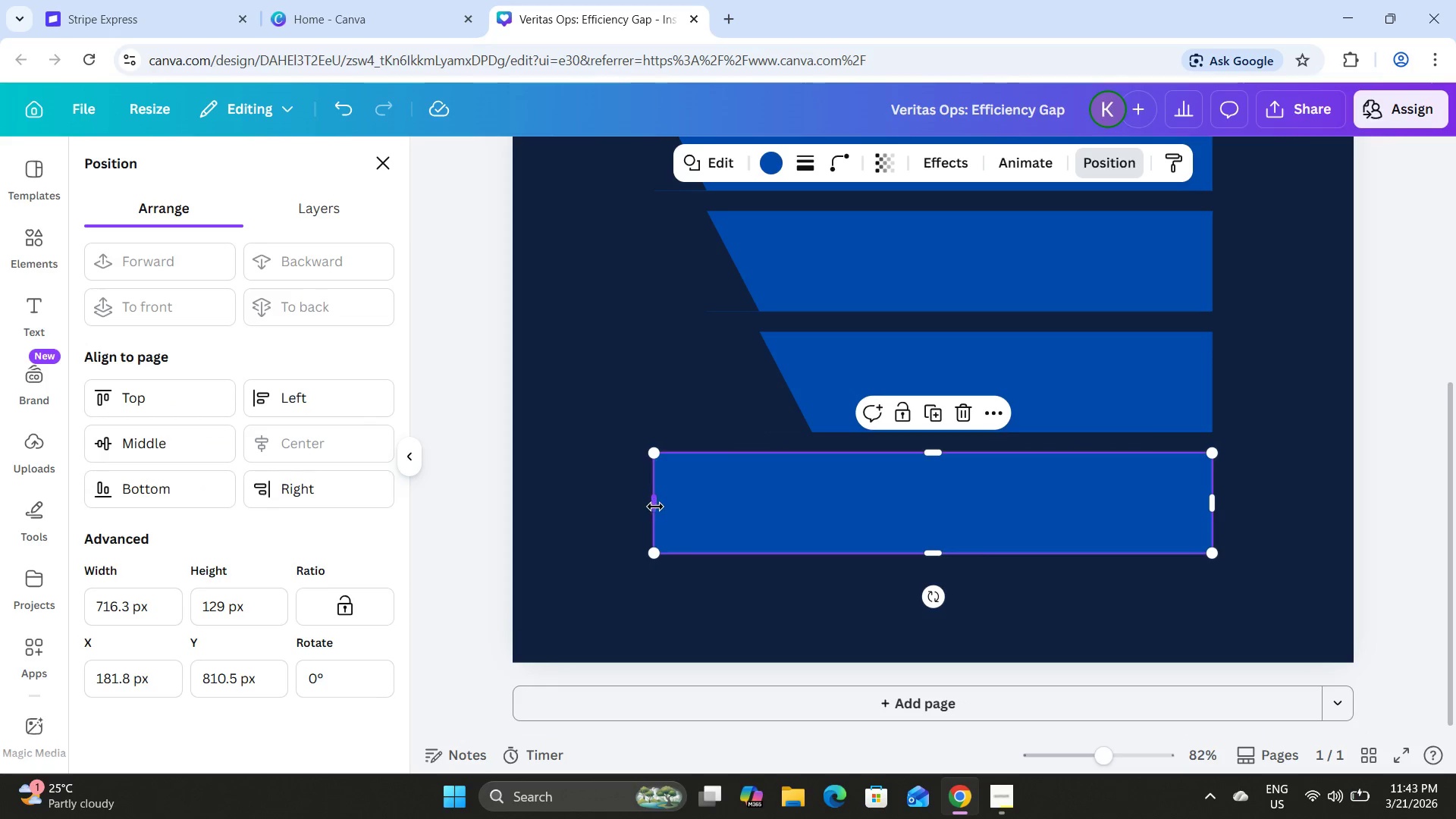 
left_click_drag(start_coordinate=[655, 507], to_coordinate=[815, 500])
 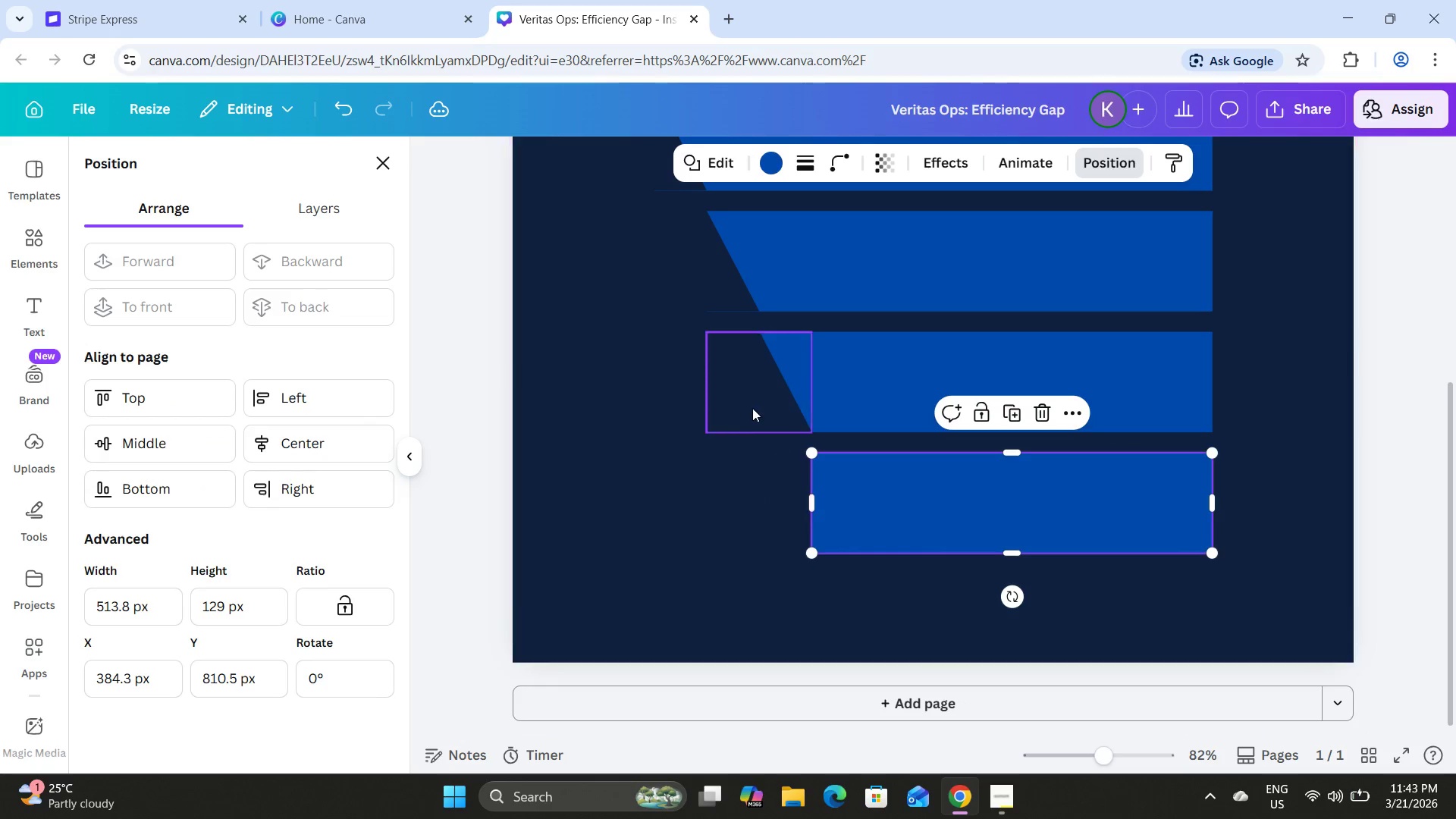 
left_click([752, 407])
 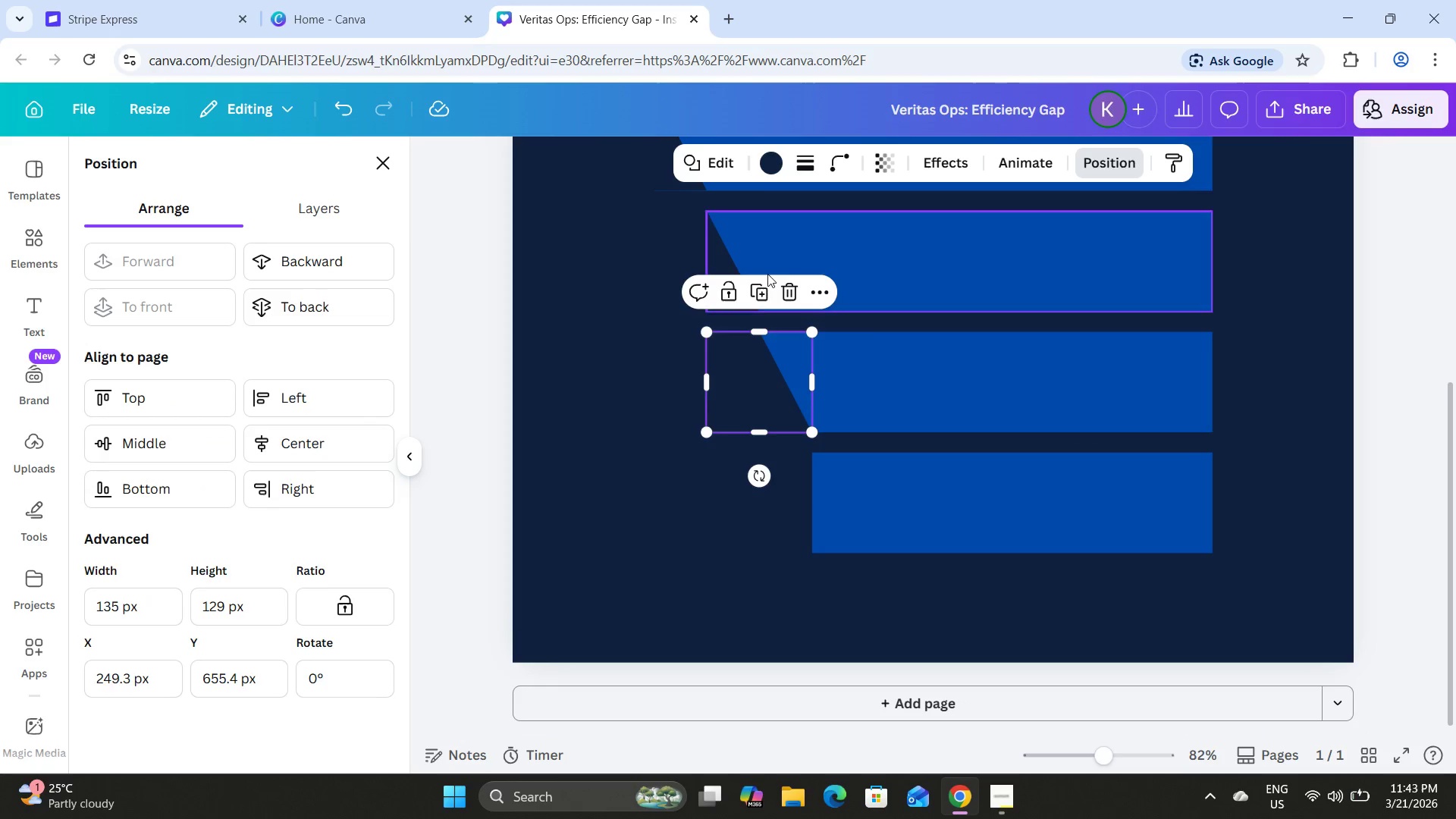 
left_click([758, 296])
 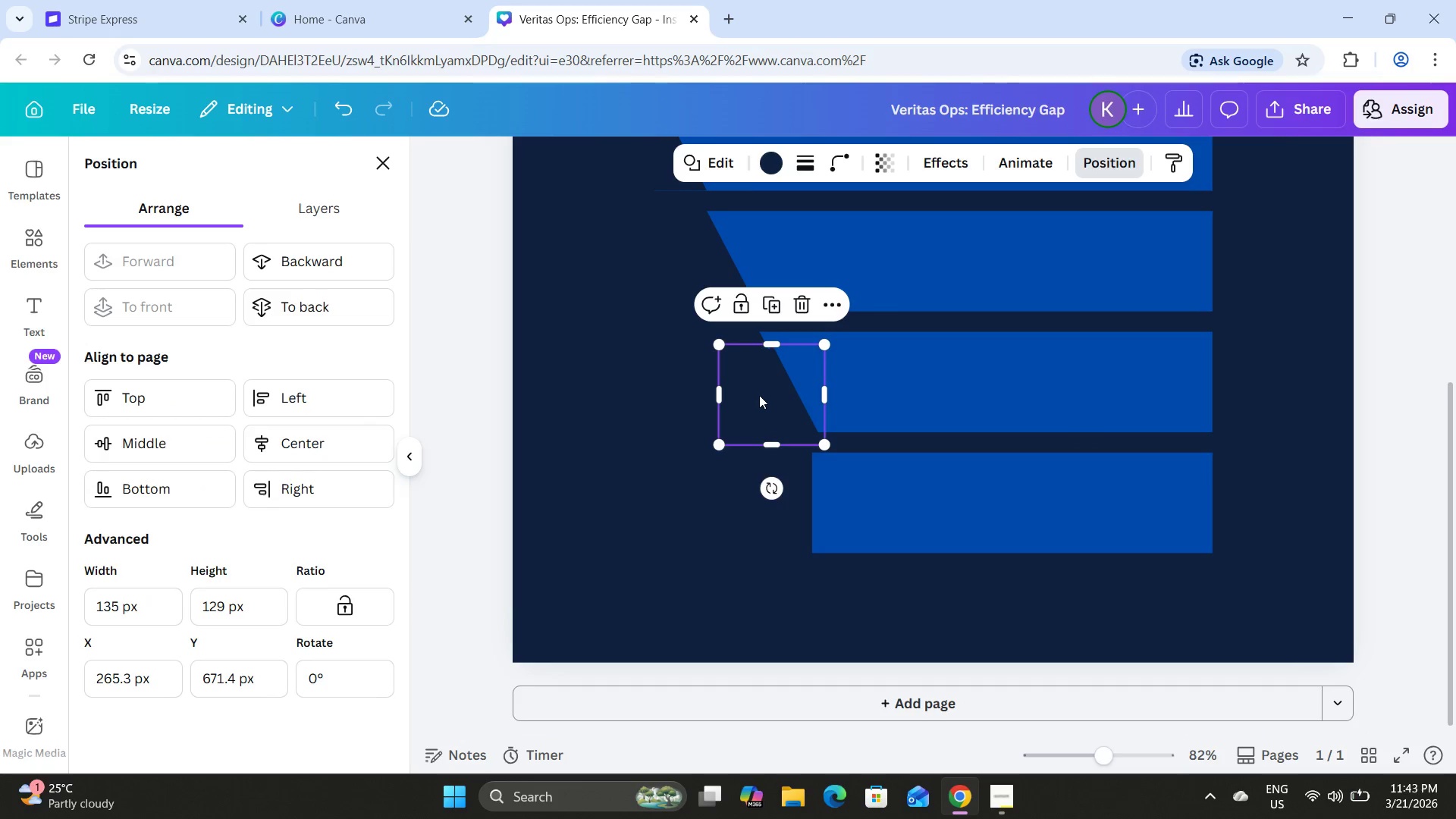 
left_click_drag(start_coordinate=[759, 391], to_coordinate=[803, 497])
 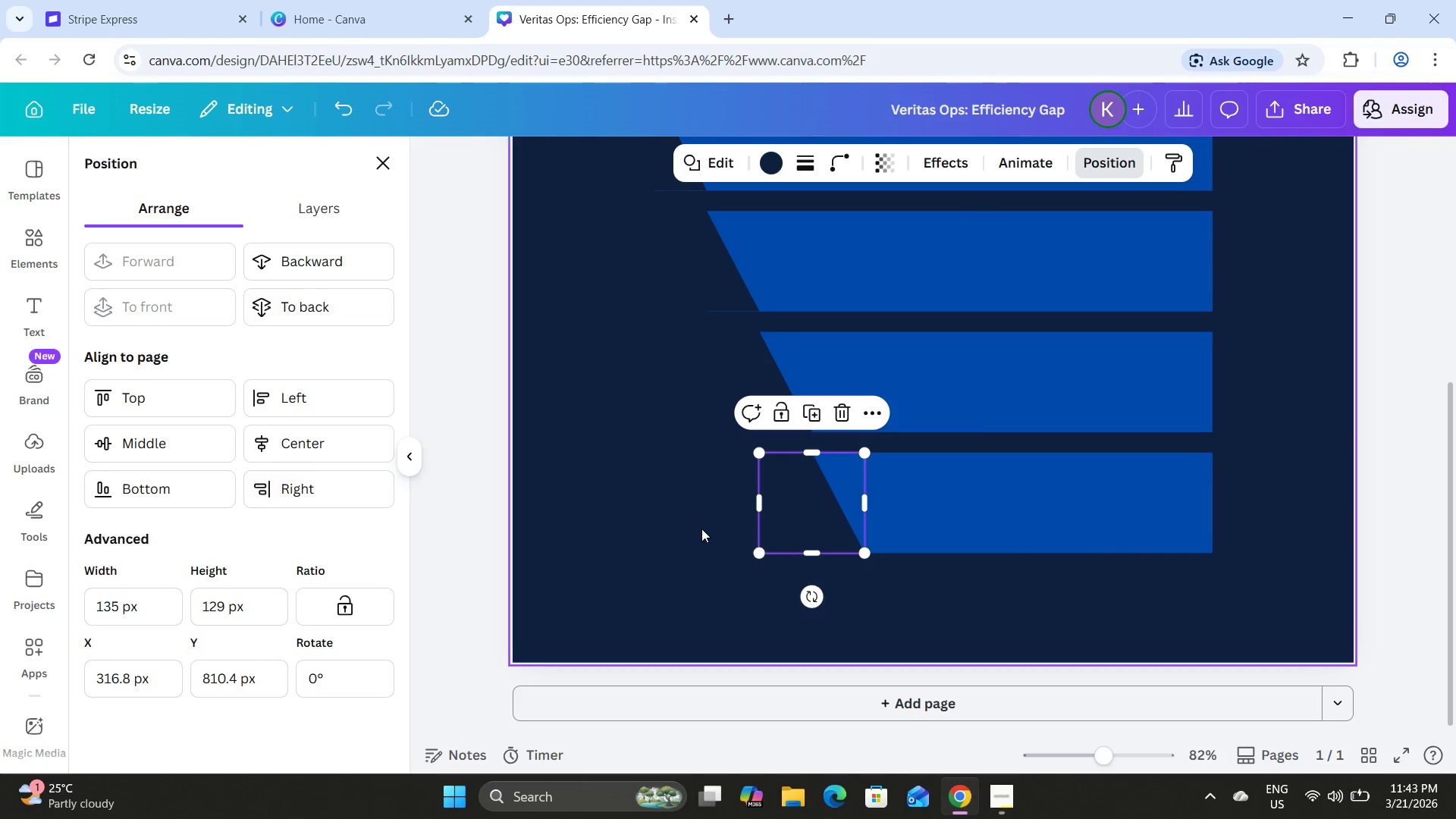 
left_click([700, 529])
 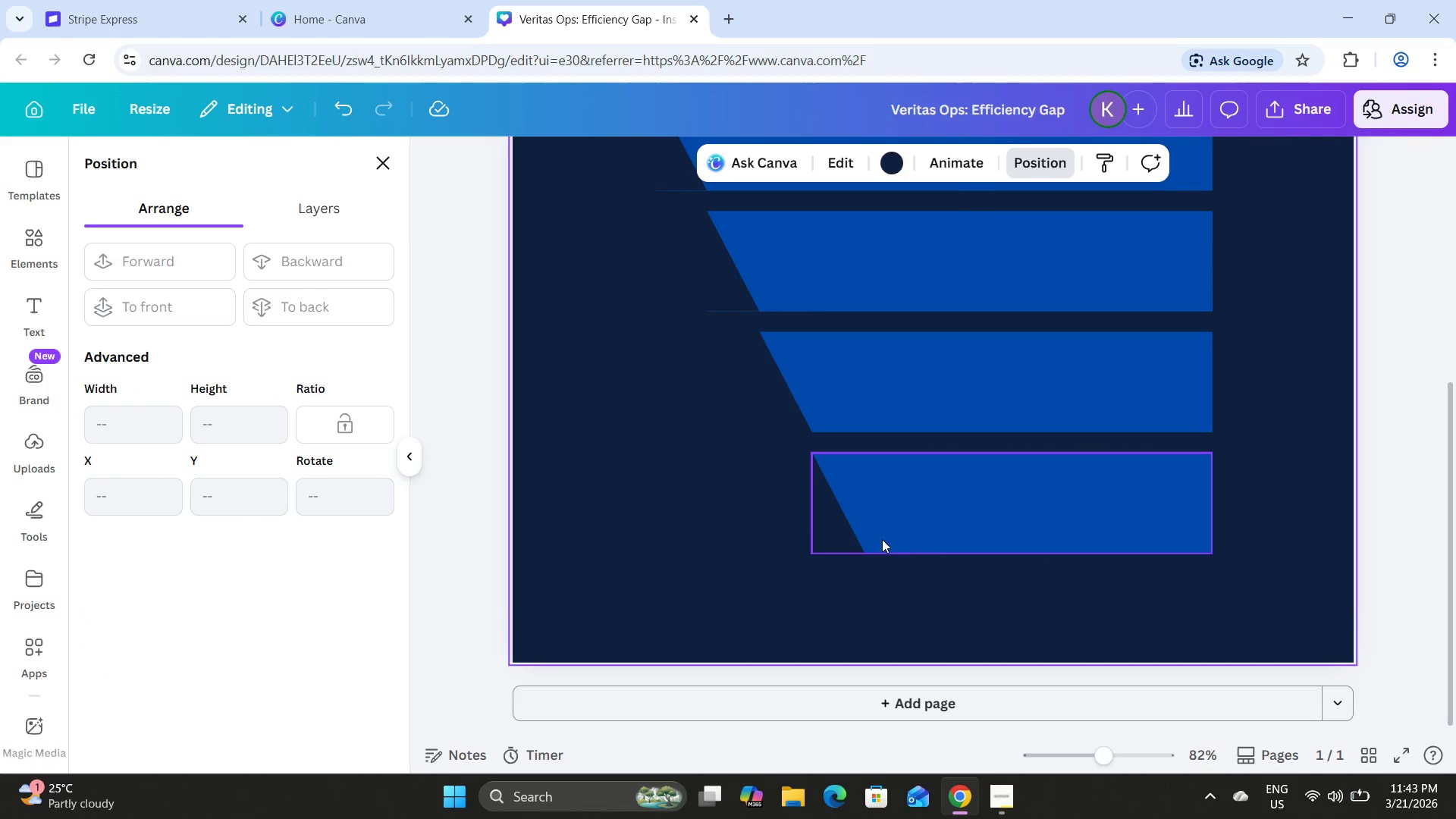 
scroll: coordinate [923, 467], scroll_direction: up, amount: 2.0
 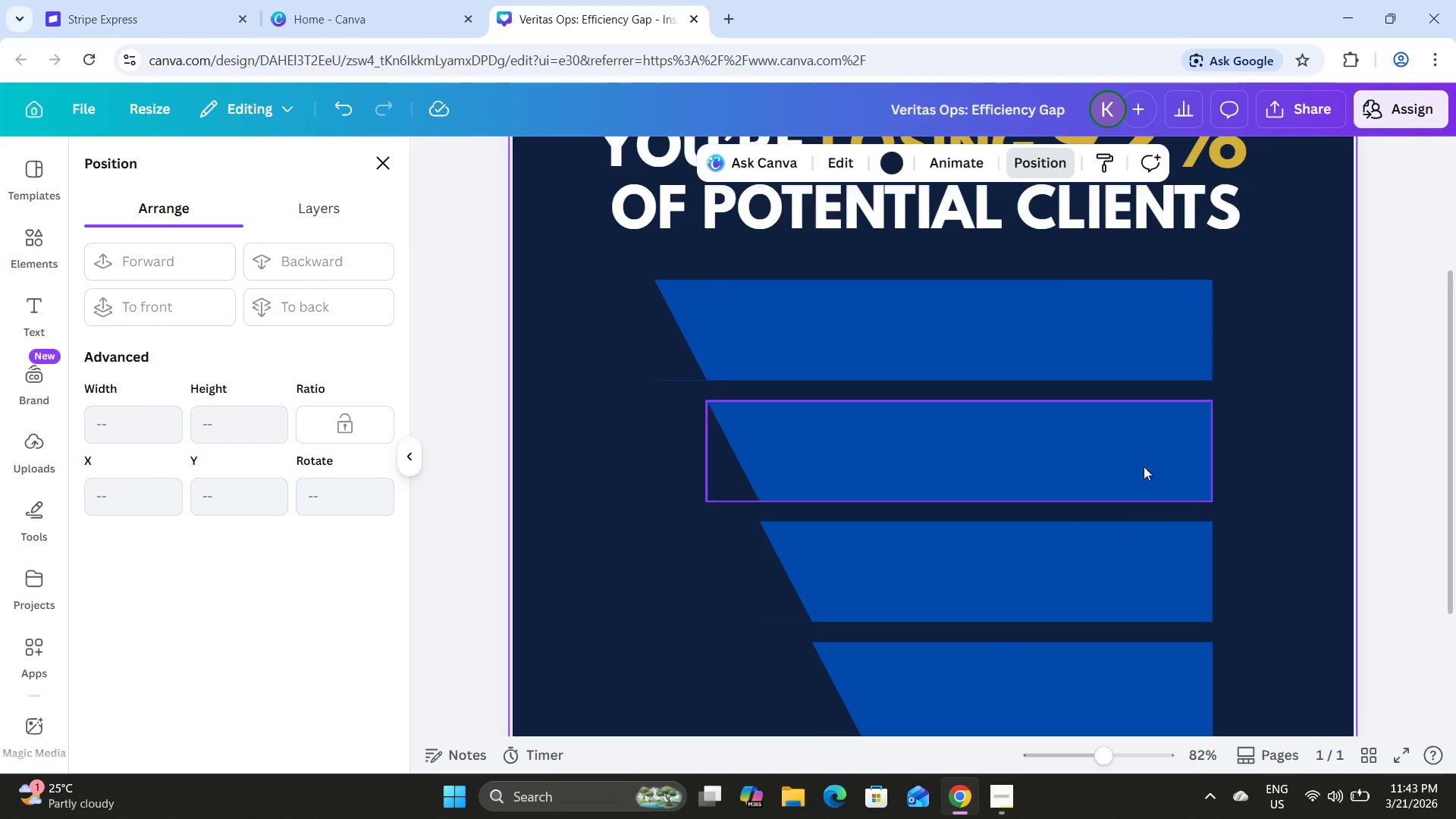 
left_click_drag(start_coordinate=[1102, 761], to_coordinate=[1095, 755])
 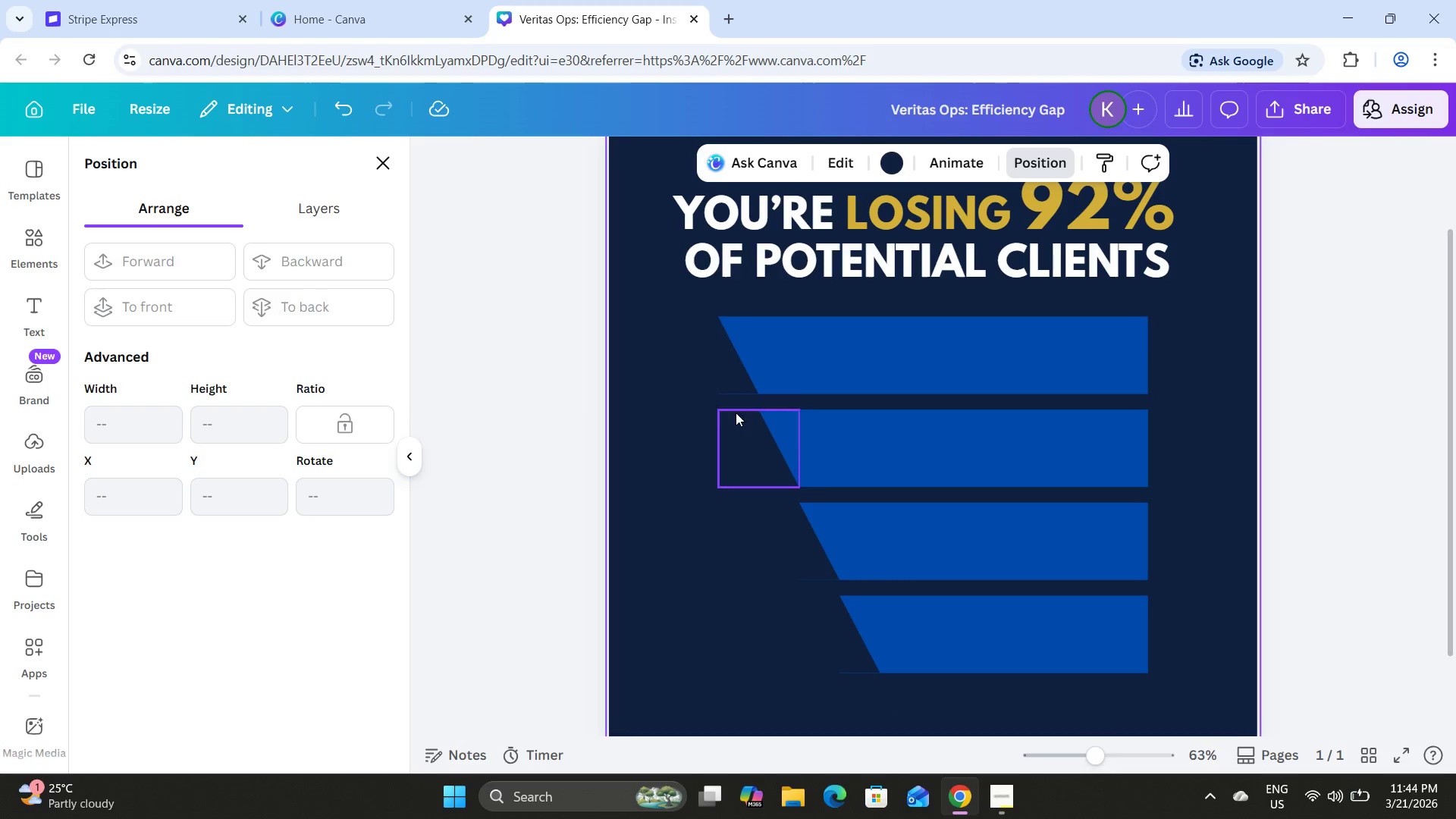 
left_click([714, 369])
 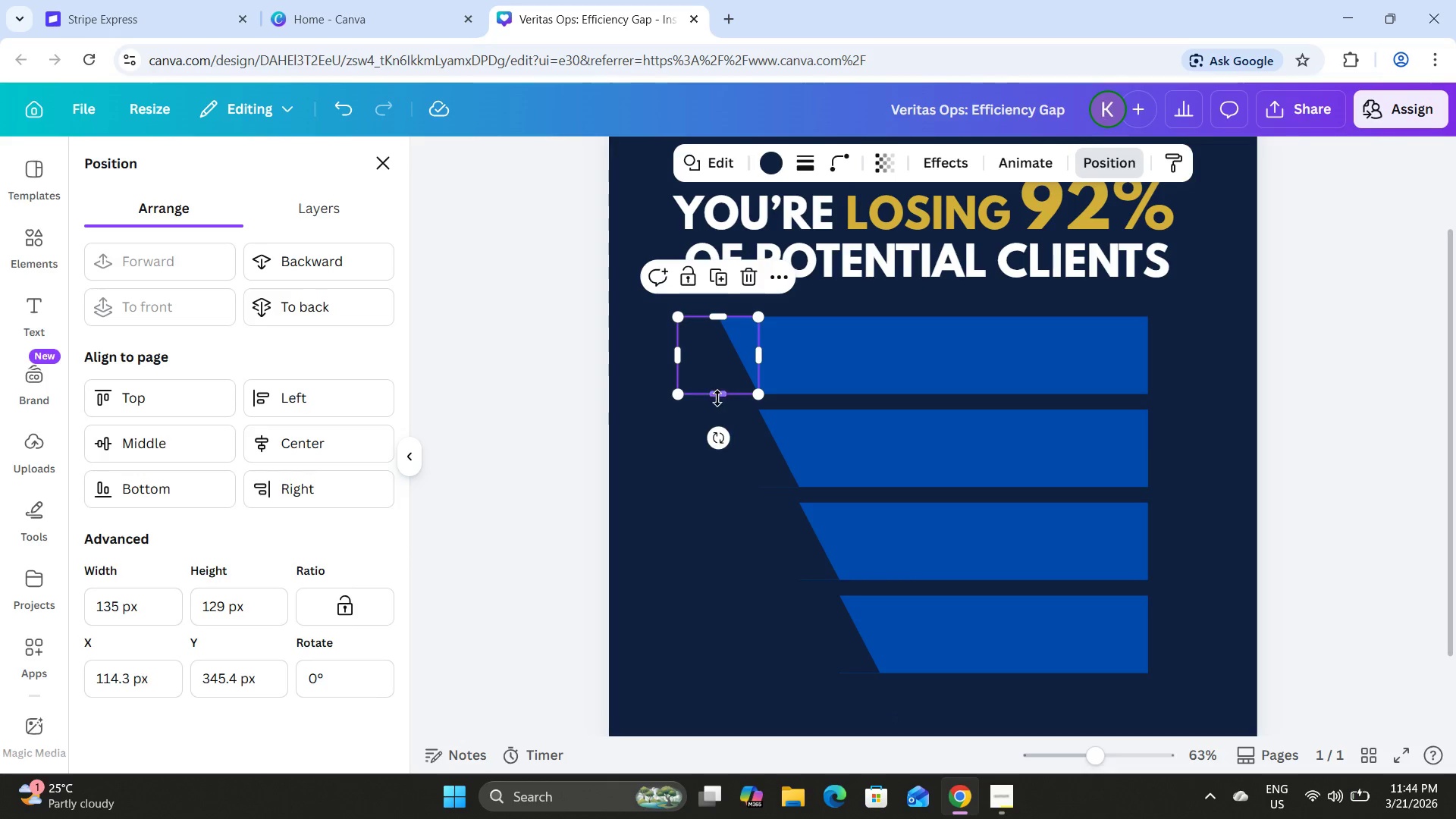 
left_click_drag(start_coordinate=[717, 396], to_coordinate=[720, 402])
 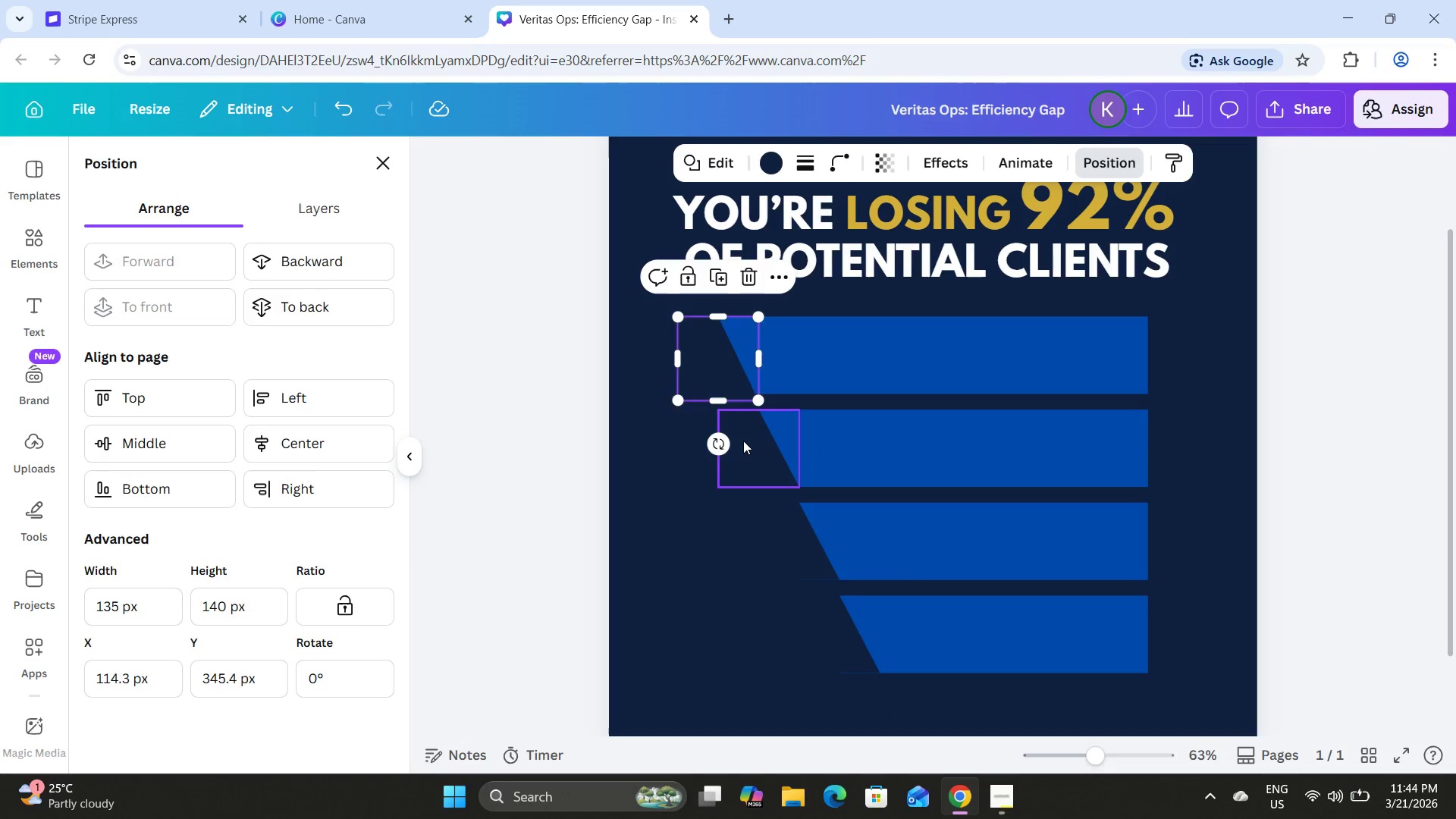 
left_click([740, 440])
 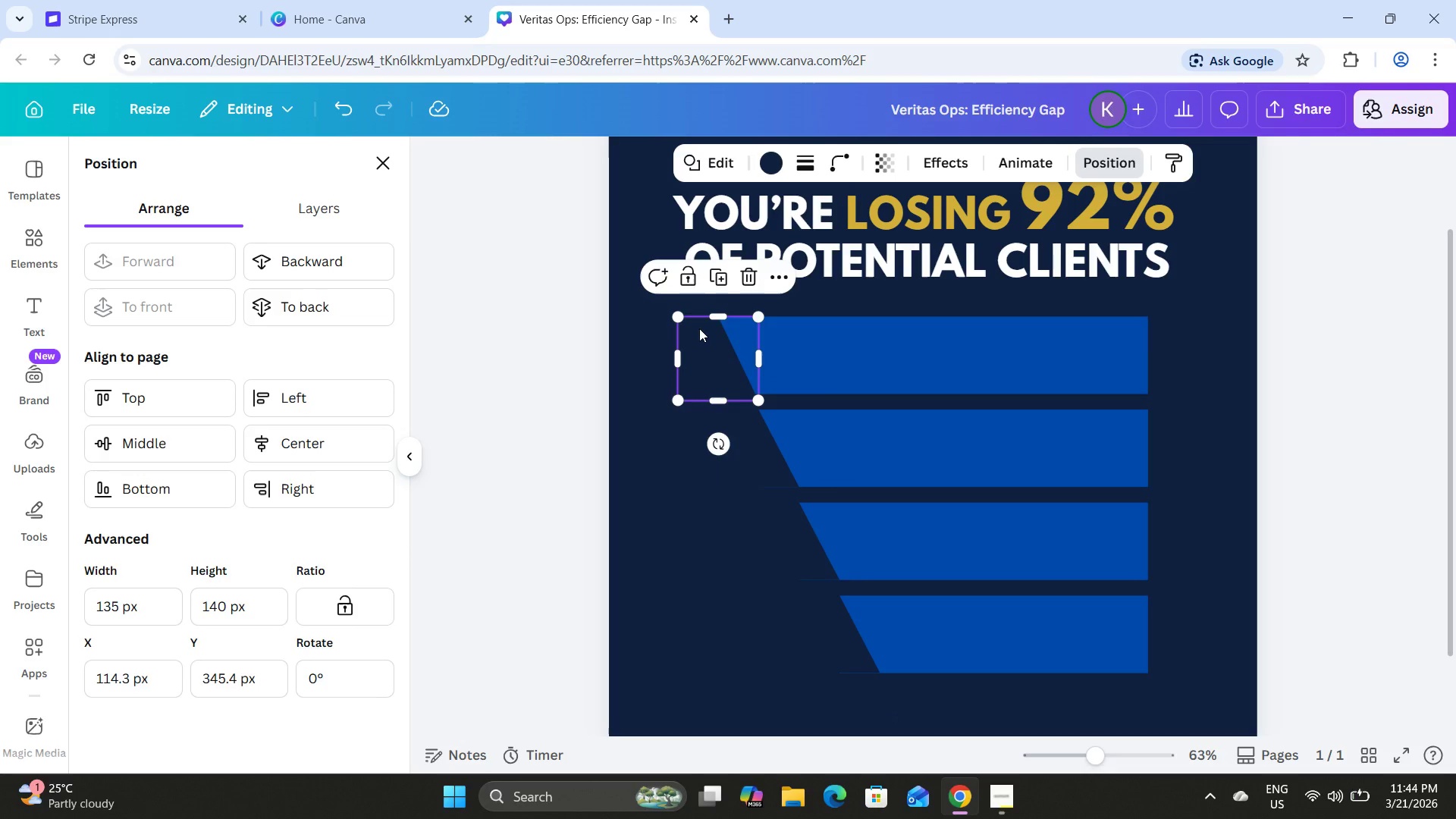 
left_click([741, 453])
 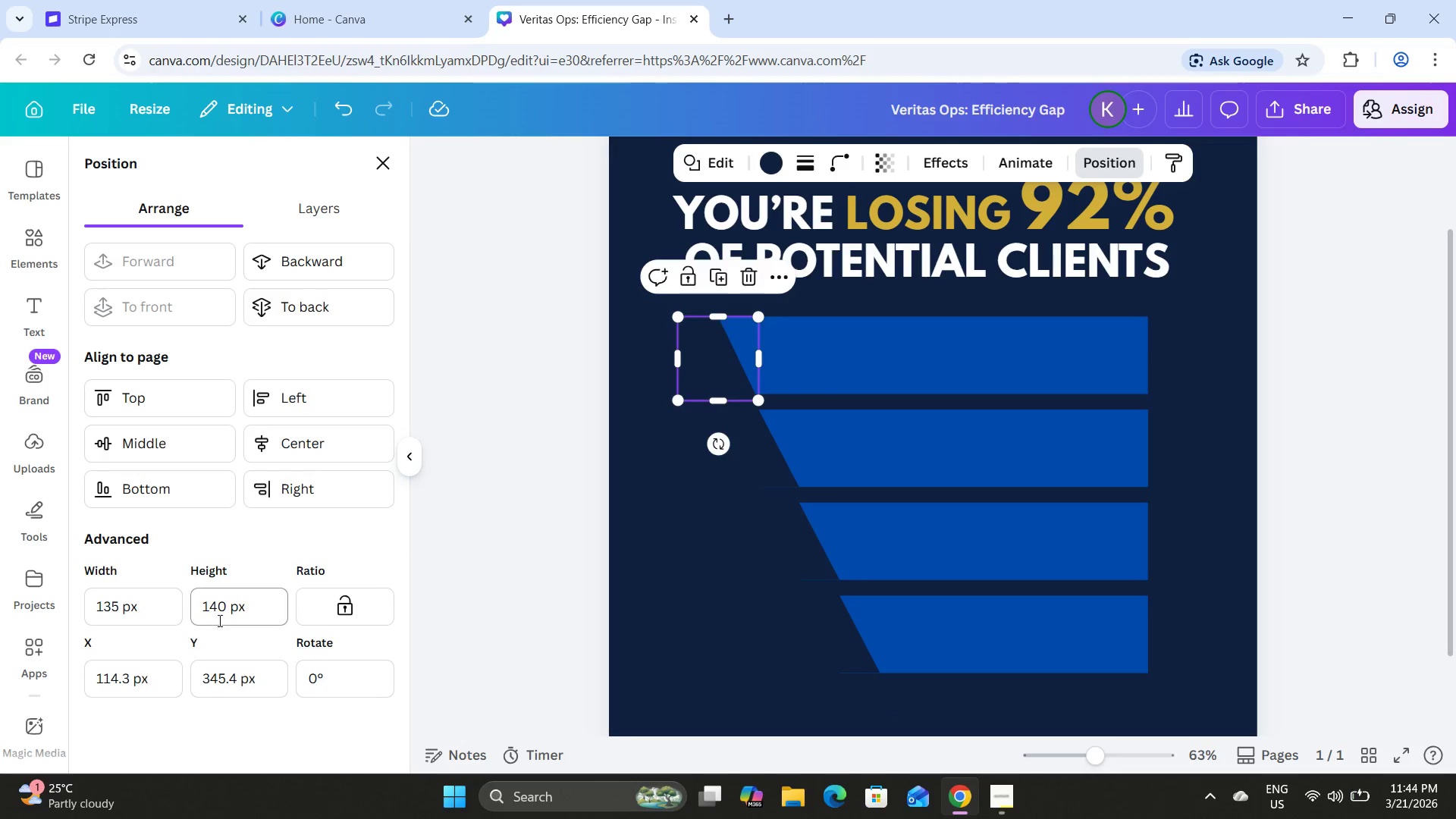 
left_click([225, 604])
 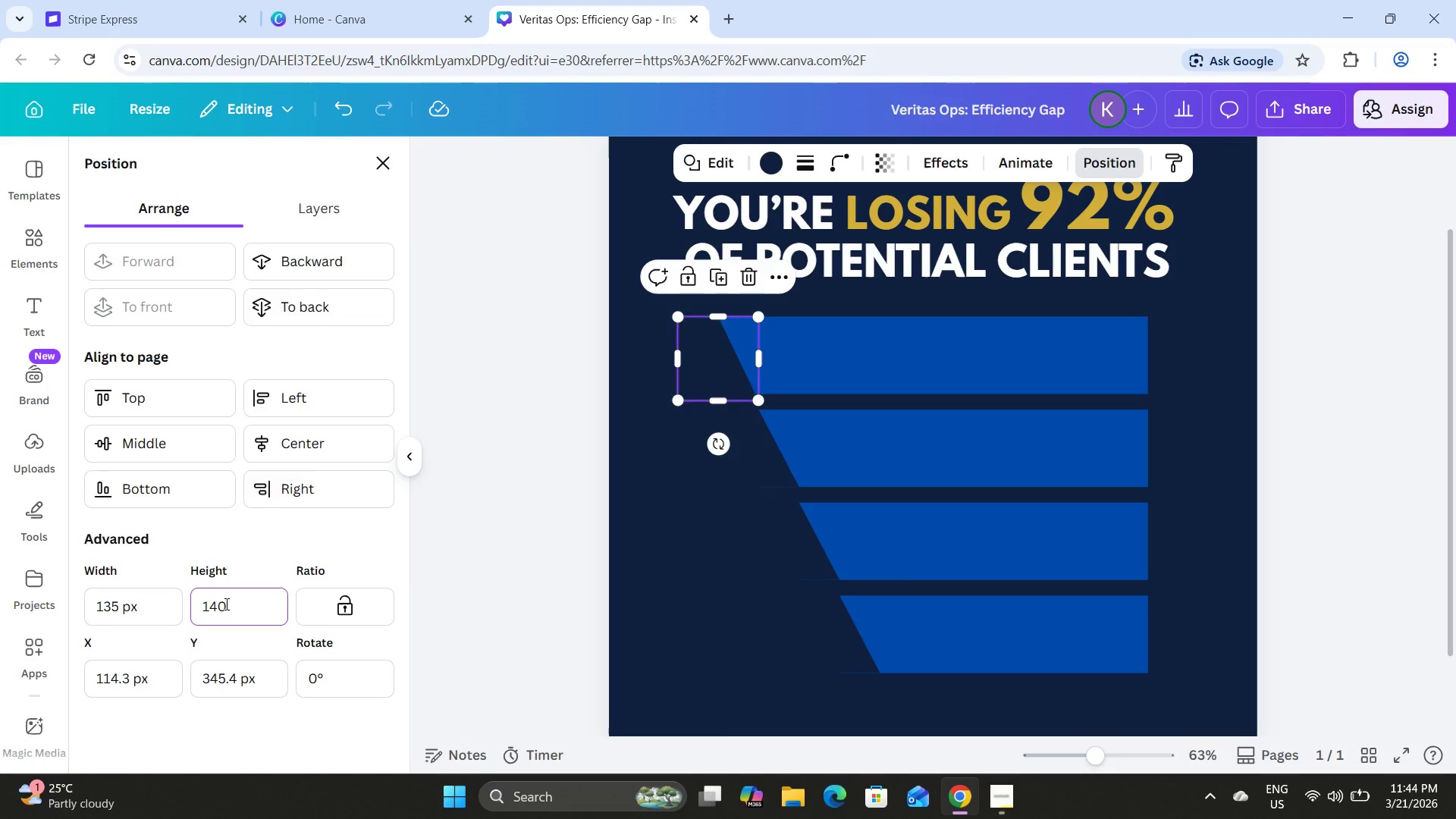 
left_click_drag(start_coordinate=[225, 604], to_coordinate=[194, 611])
 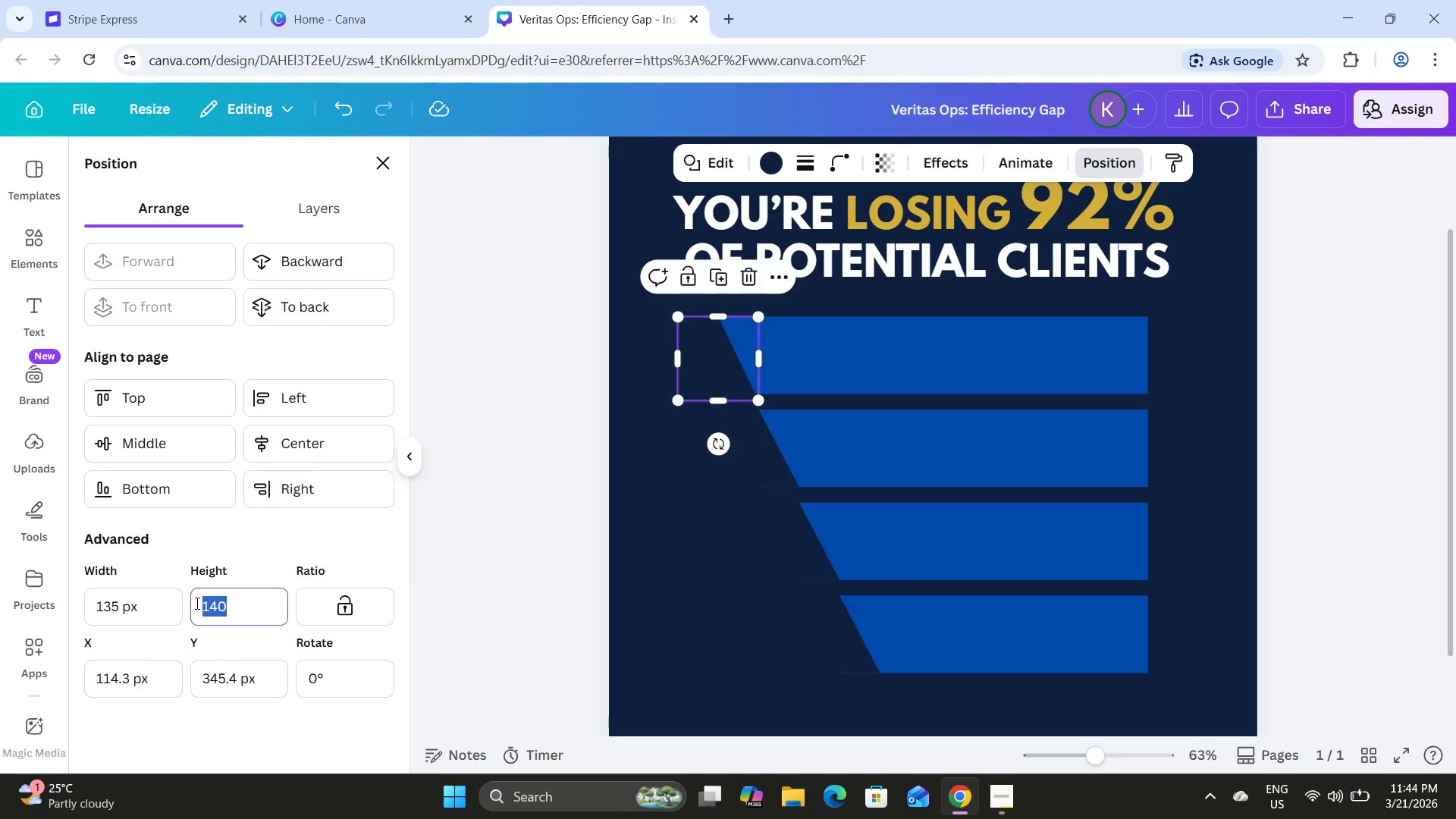 
key(Numpad1)
 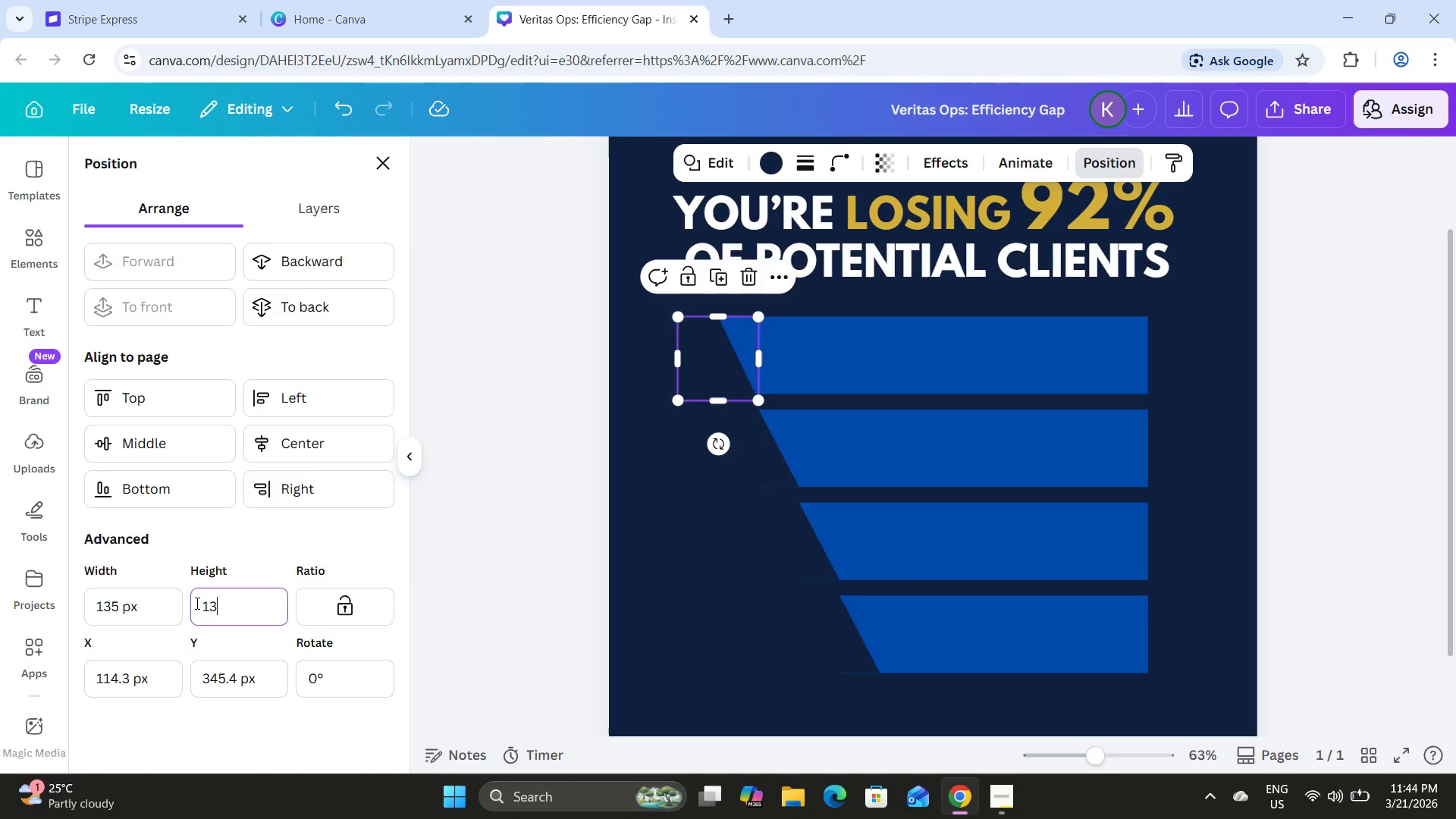 
key(Numpad3)
 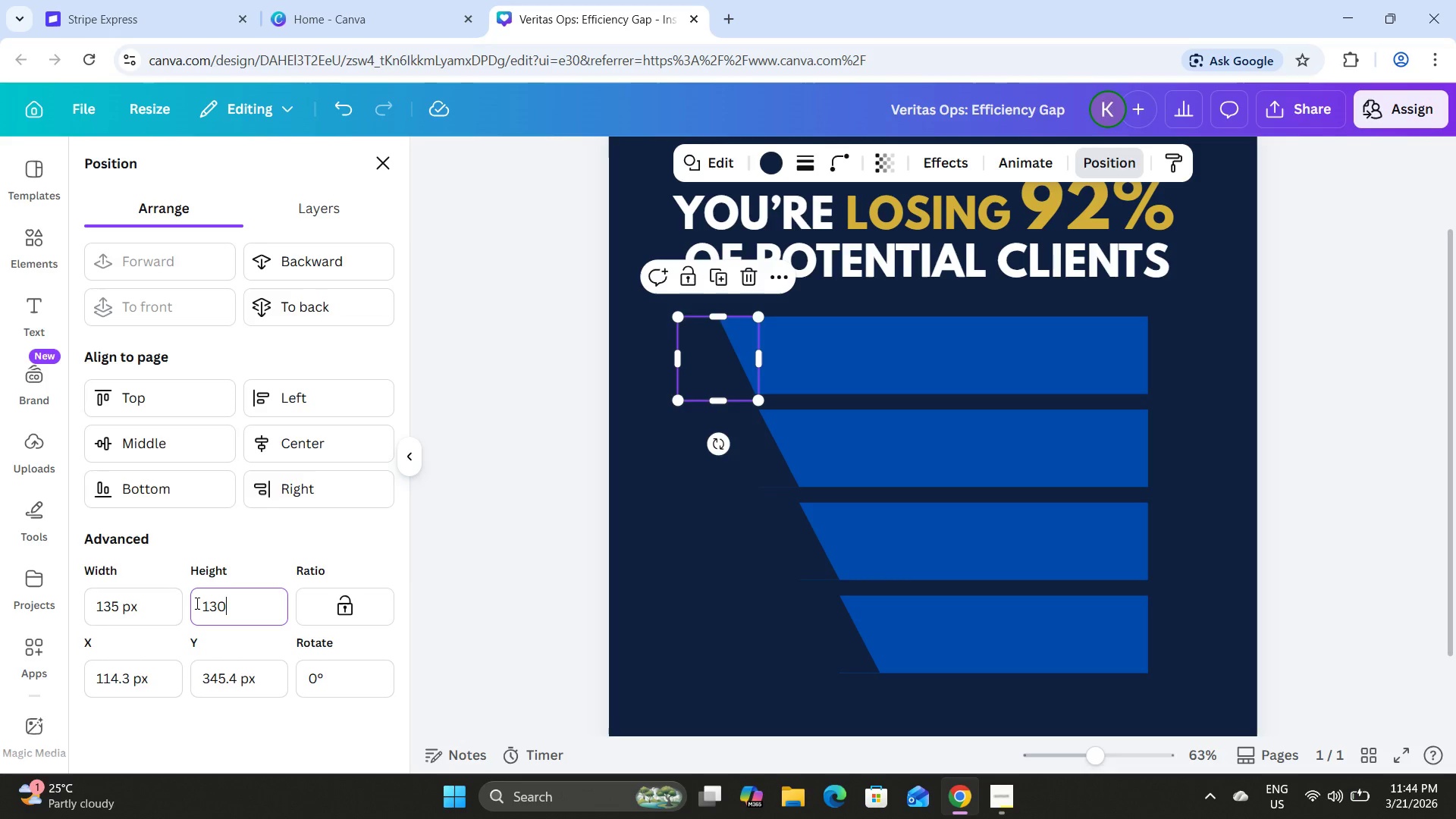 
key(Numpad0)
 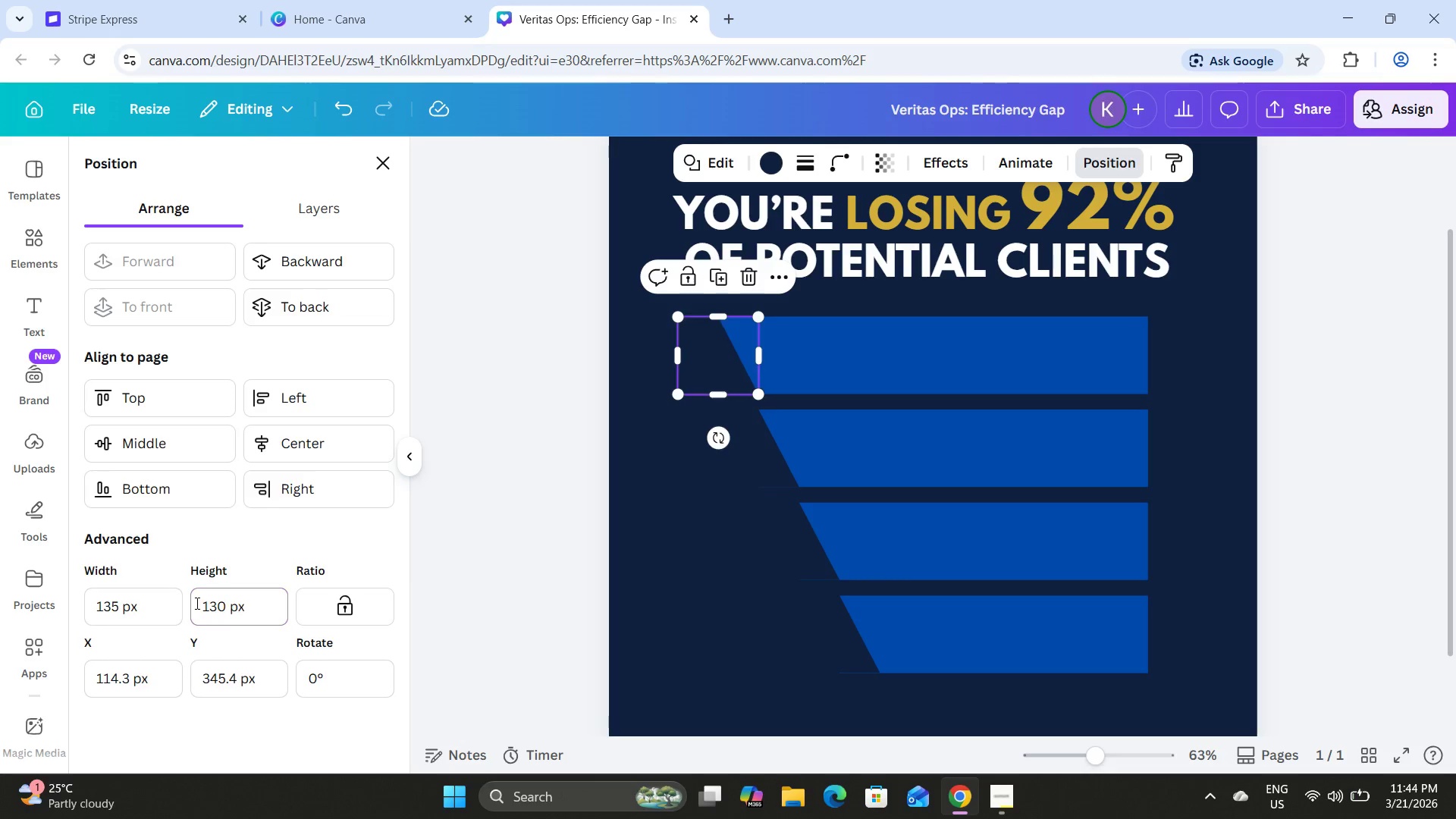 
key(NumpadEnter)
 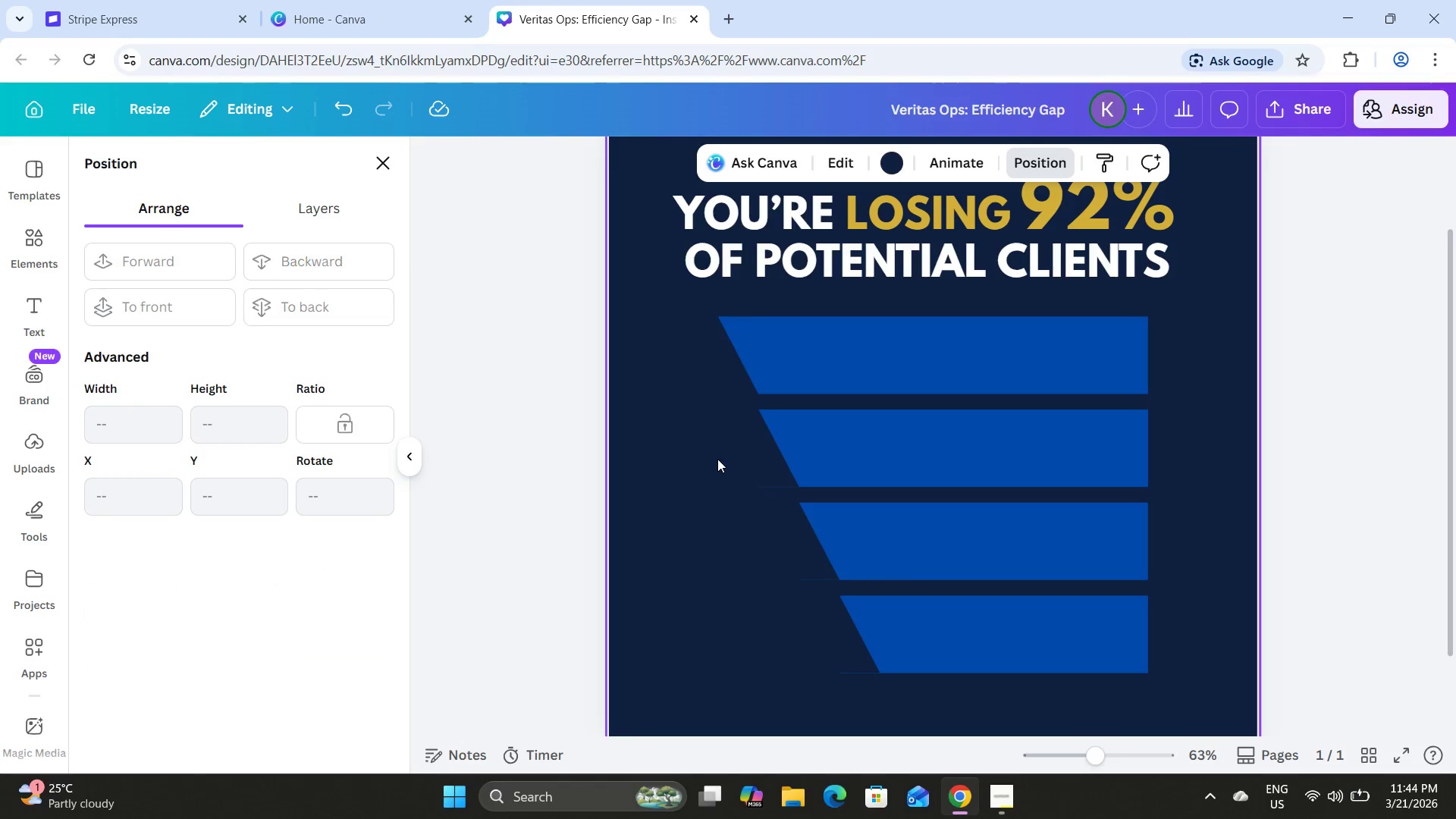 
left_click([744, 447])
 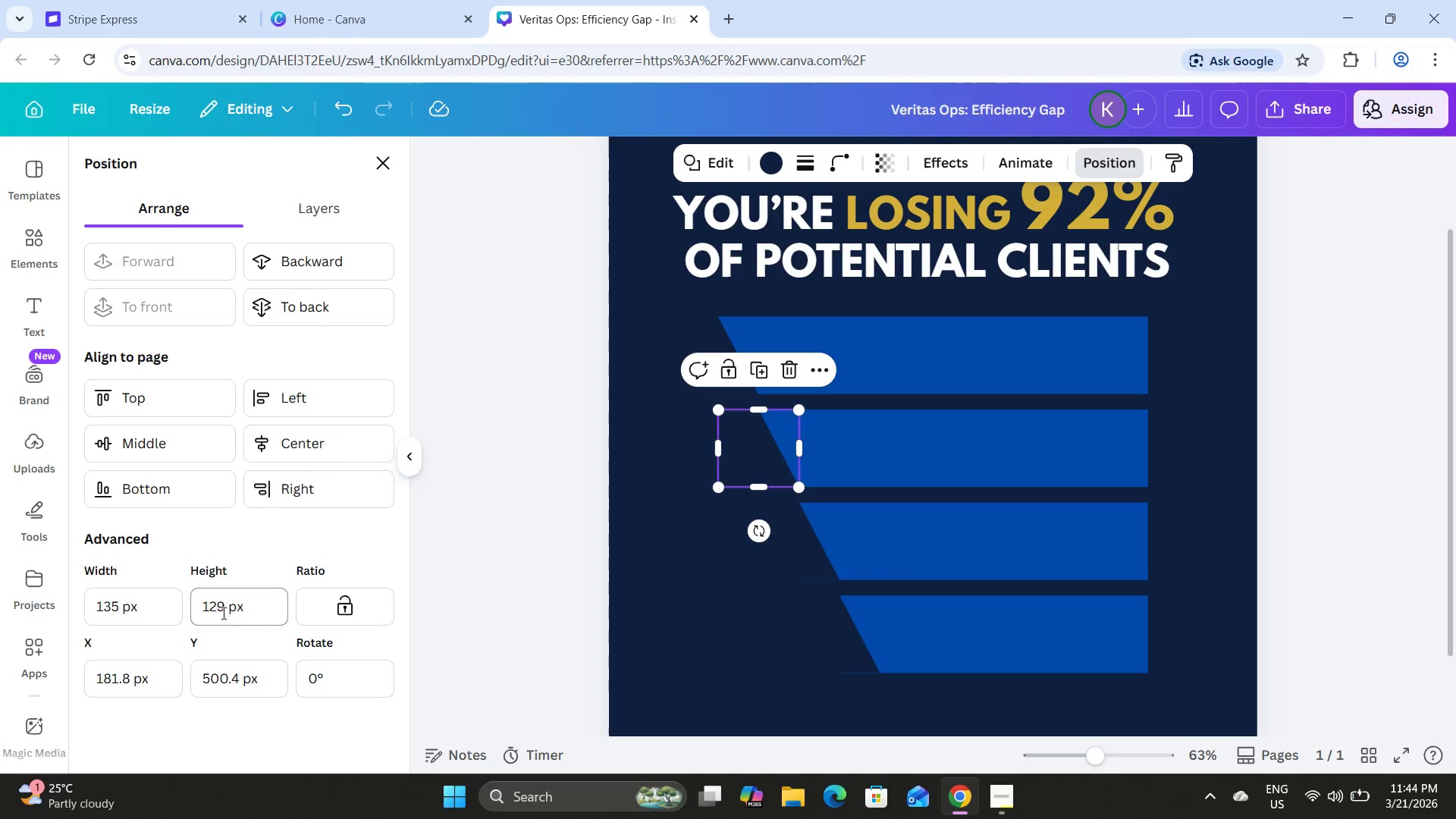 
left_click_drag(start_coordinate=[213, 613], to_coordinate=[221, 611])
 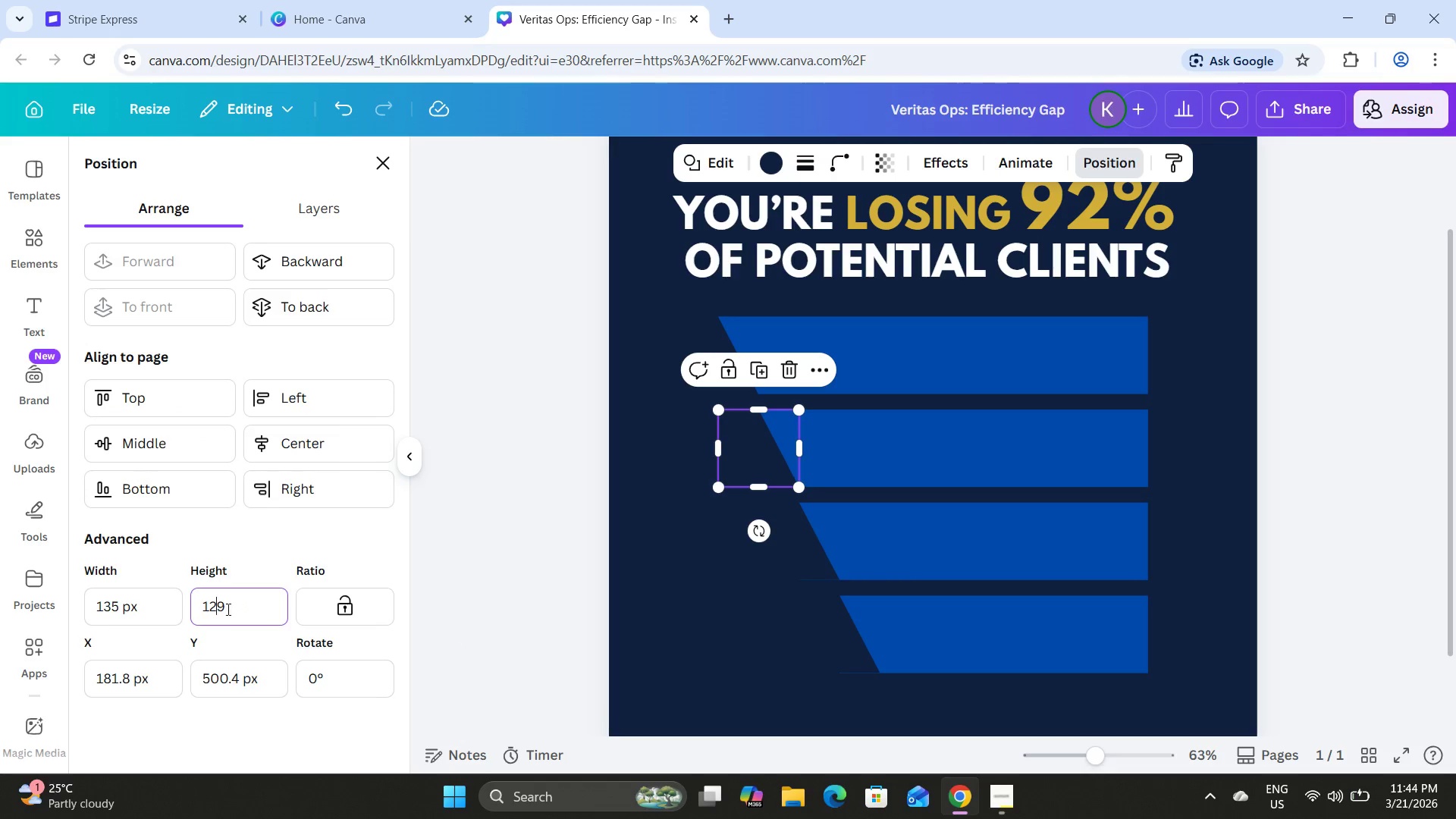 
double_click([227, 609])
 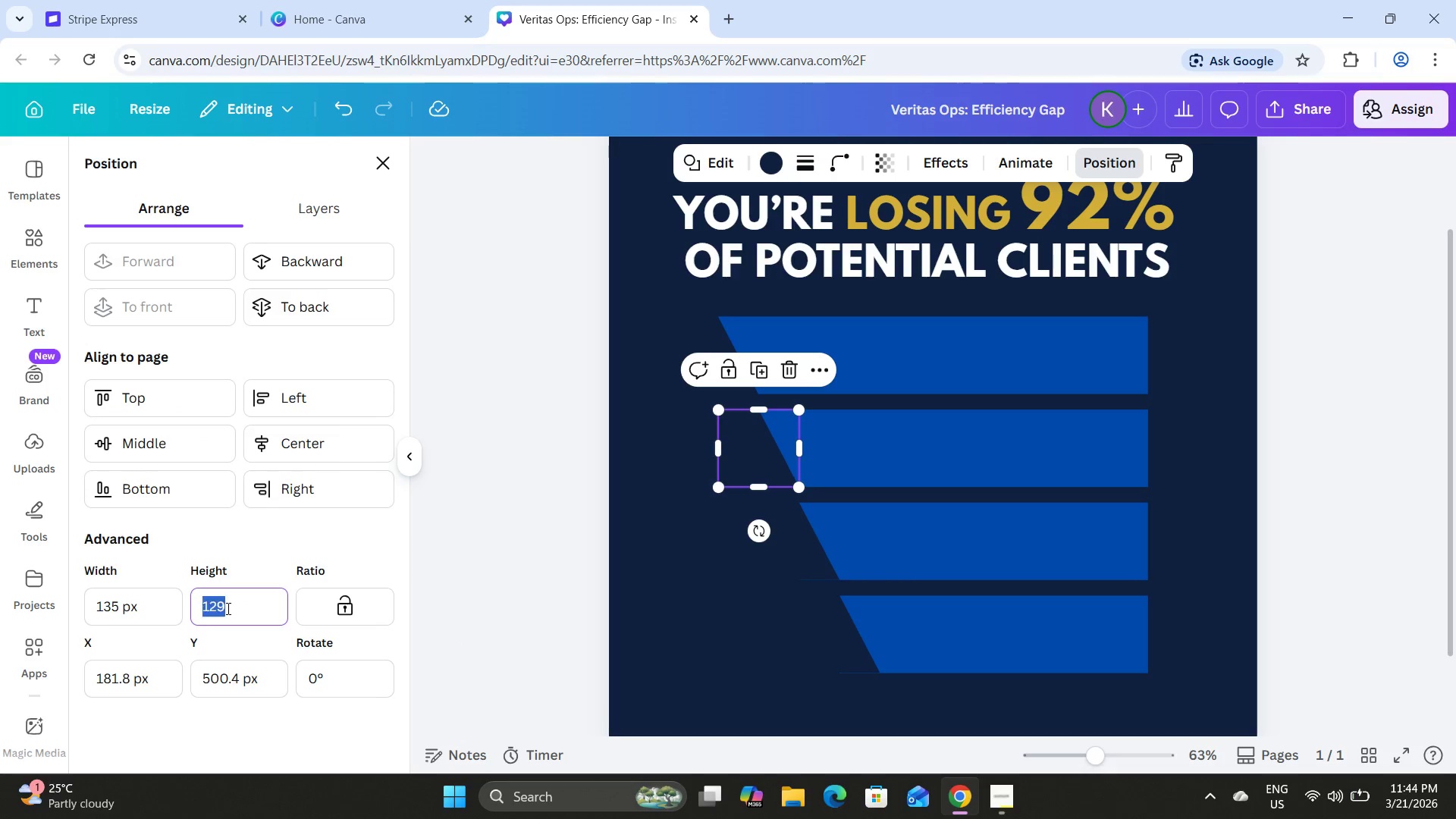 
left_click_drag(start_coordinate=[227, 608], to_coordinate=[183, 616])
 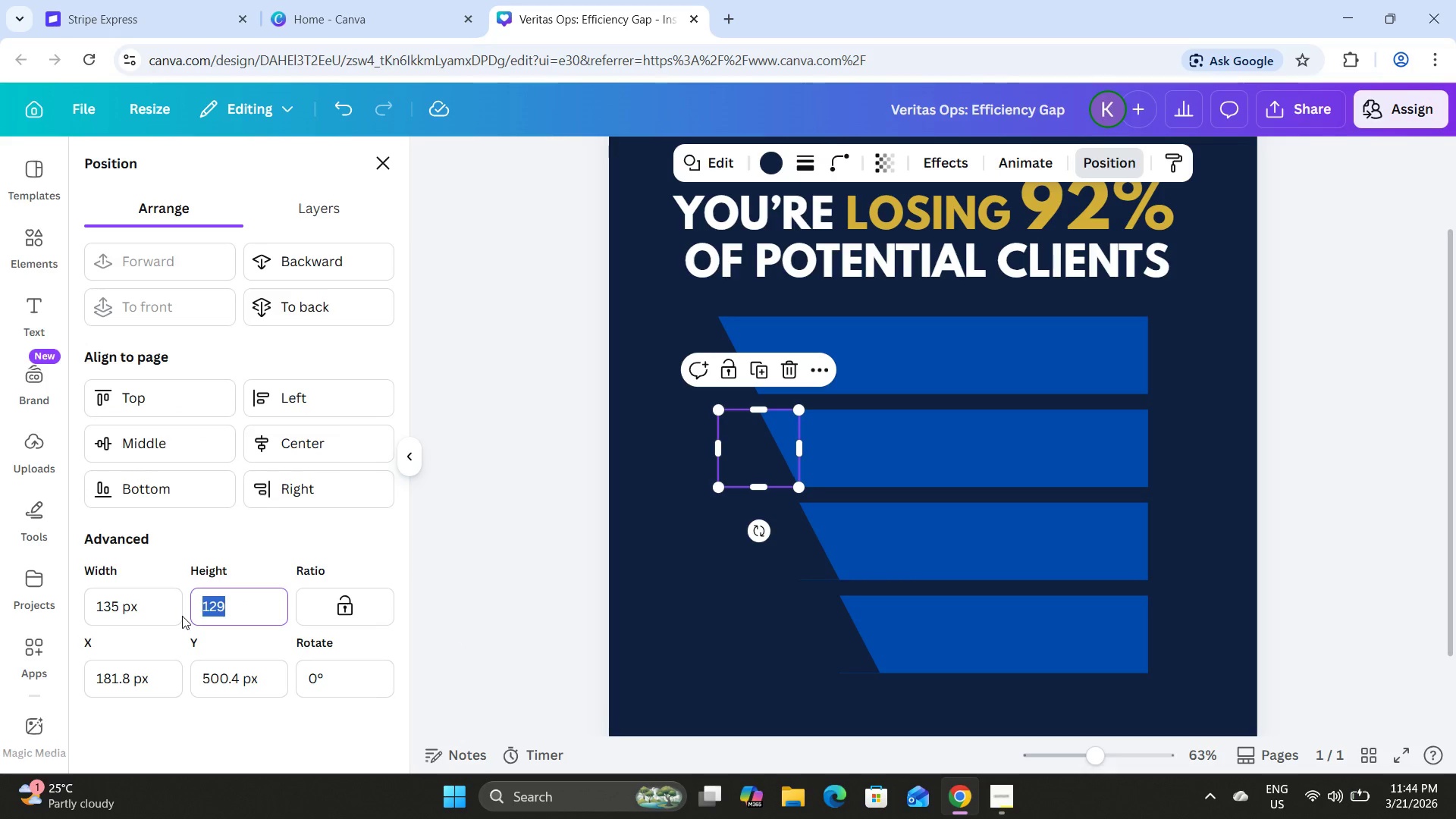 
key(Numpad1)
 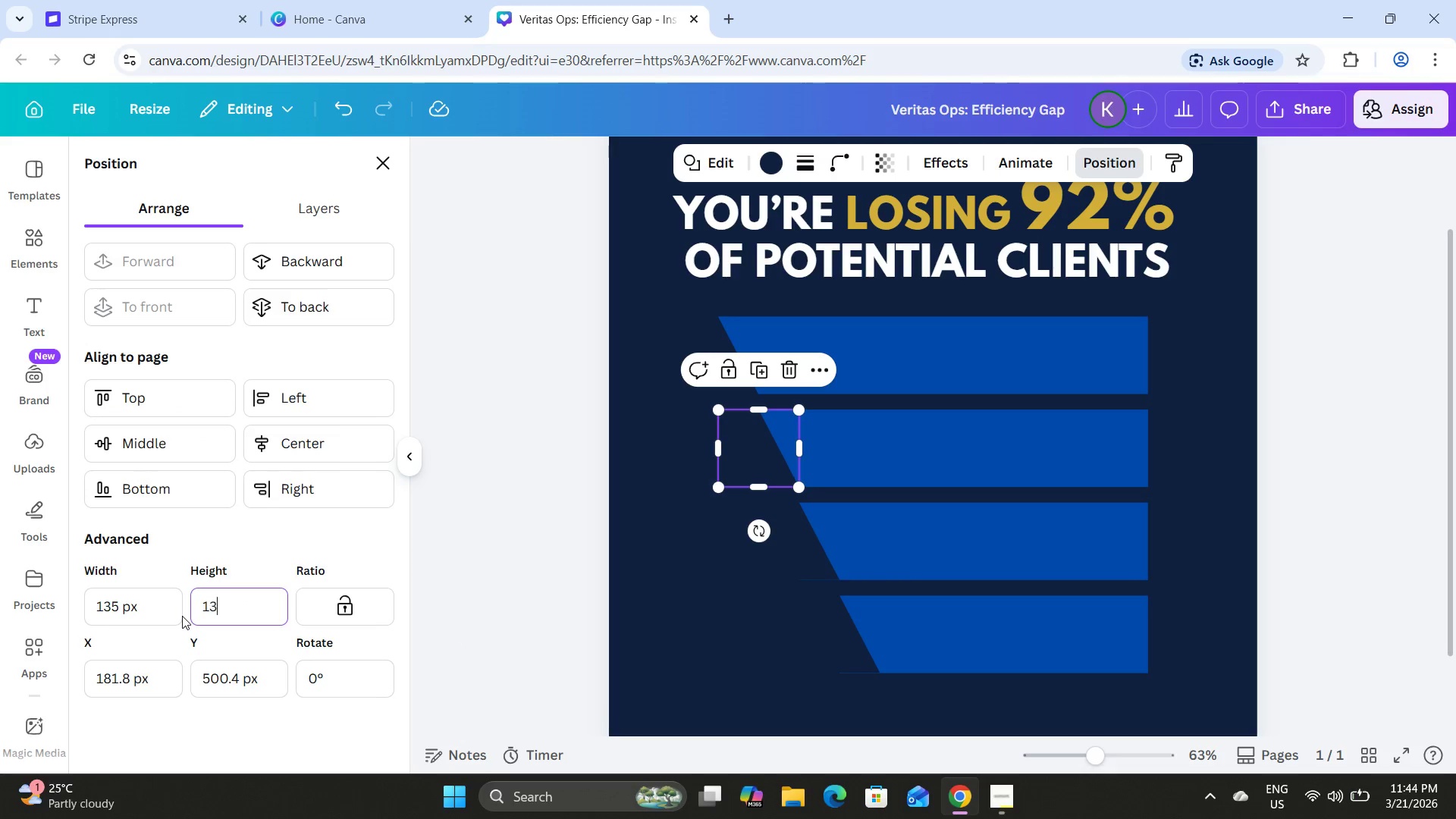 
key(Numpad3)
 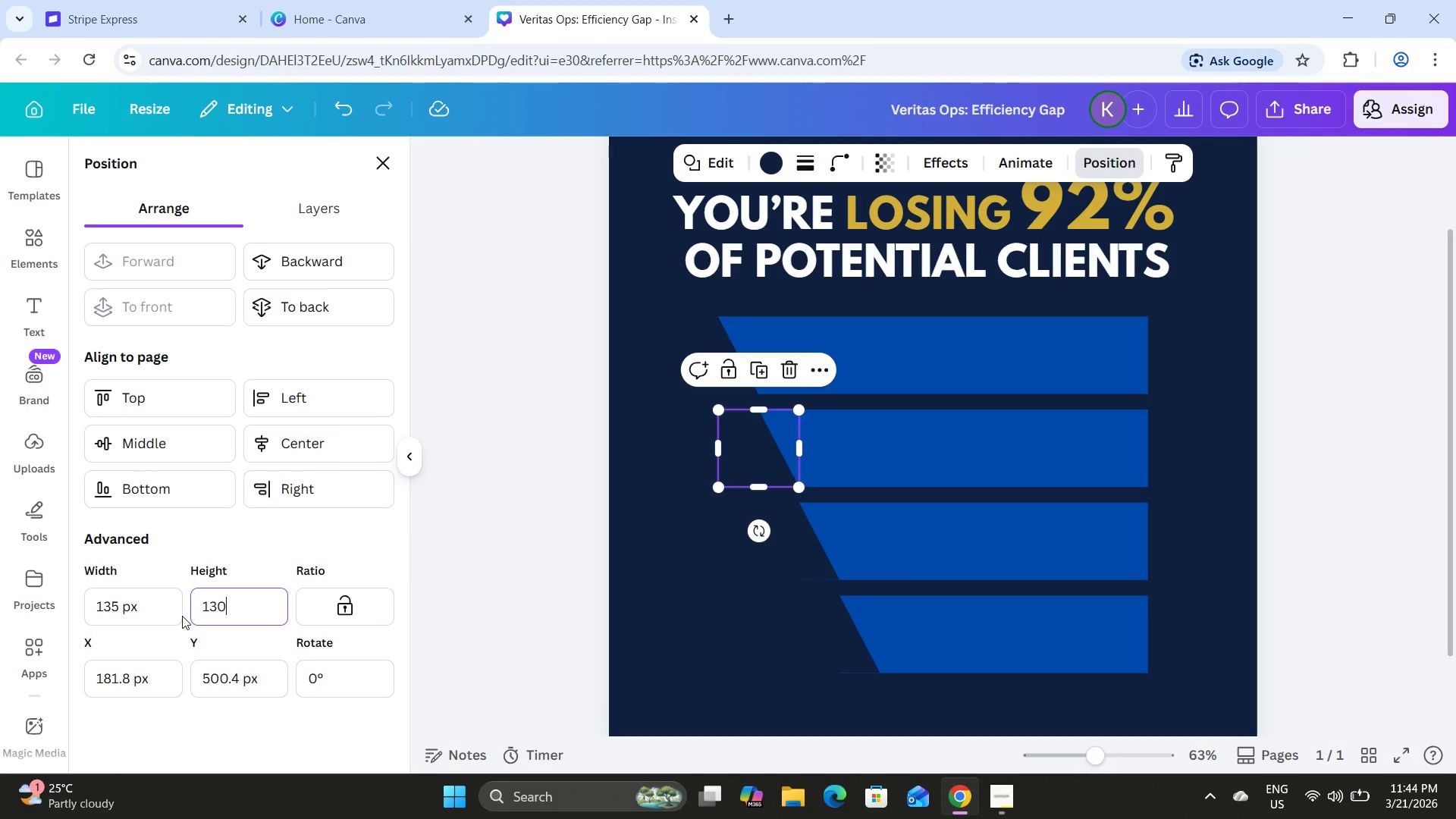 
key(Numpad0)
 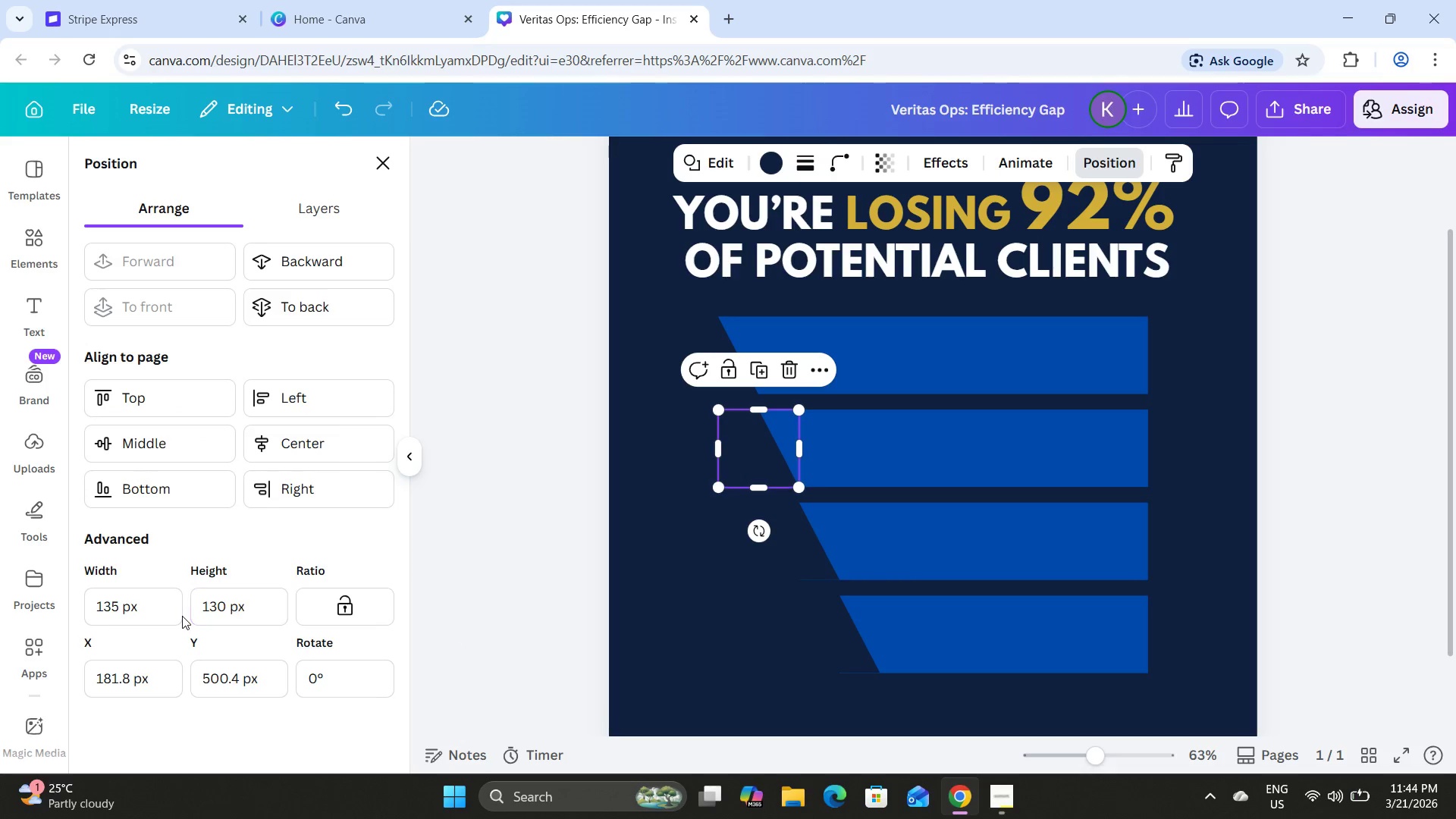 
key(NumpadEnter)
 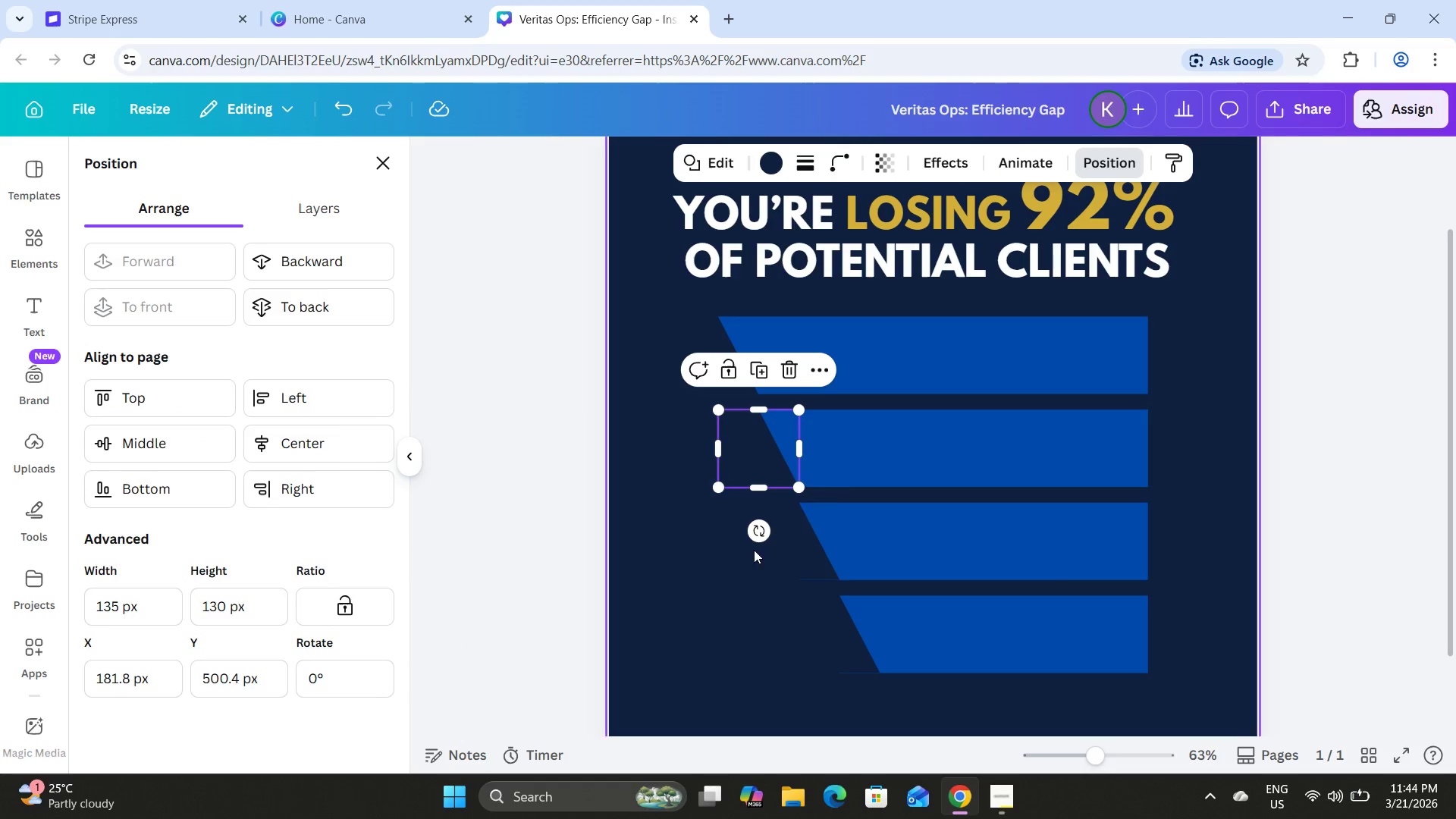 
left_click([777, 541])
 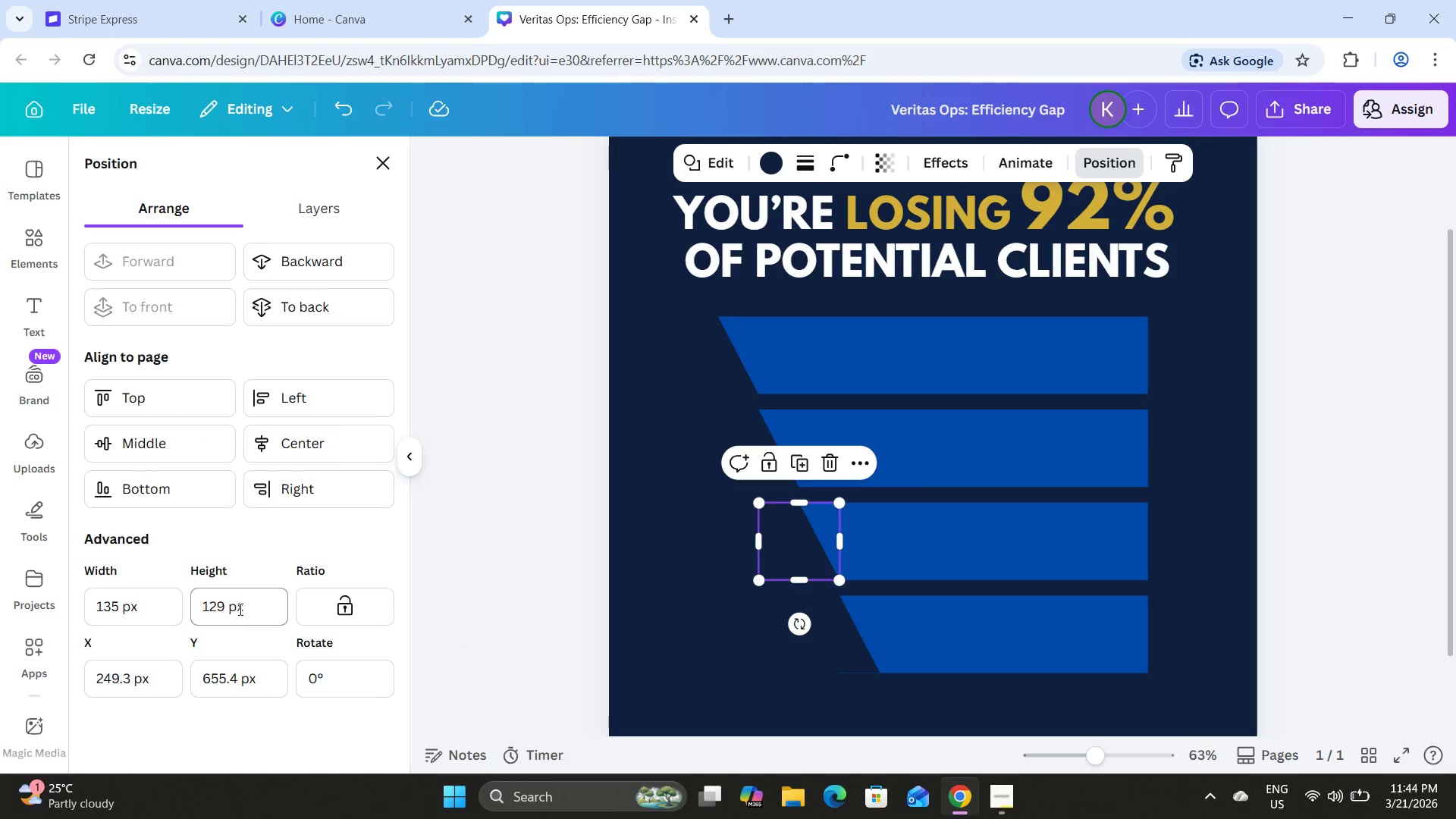 
left_click_drag(start_coordinate=[219, 607], to_coordinate=[193, 609])
 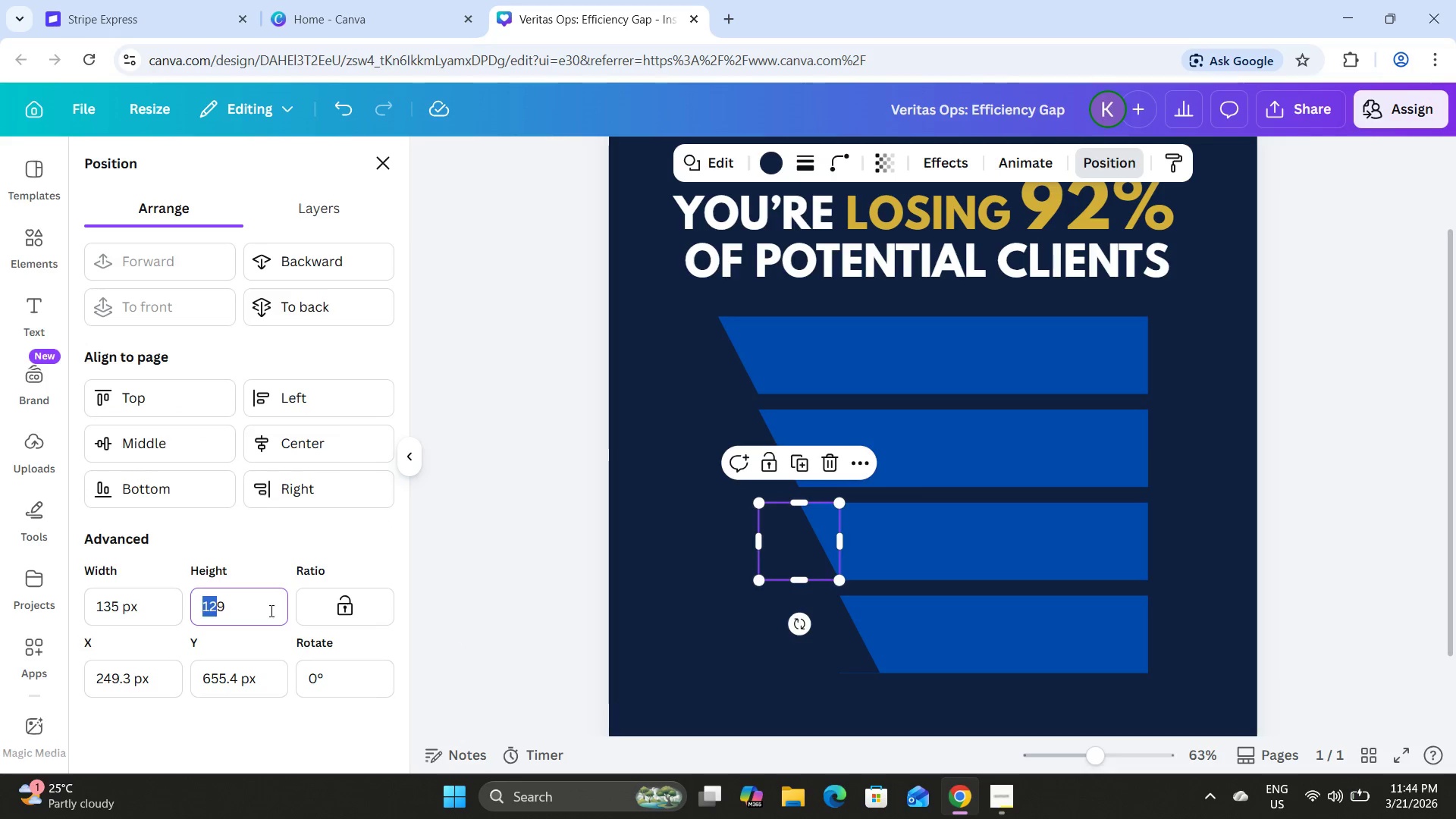 
left_click_drag(start_coordinate=[270, 610], to_coordinate=[192, 611])
 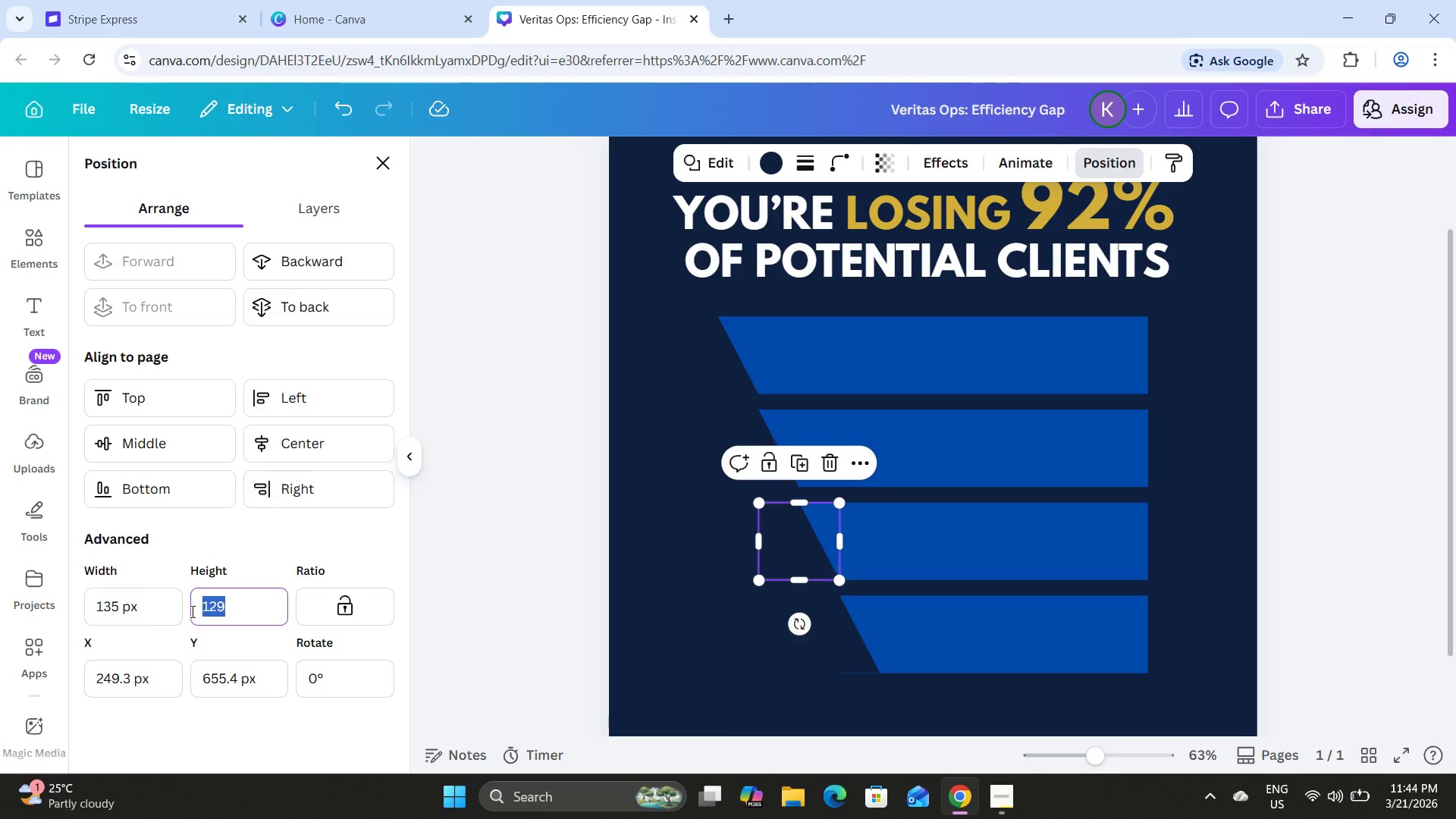 
key(Numpad1)
 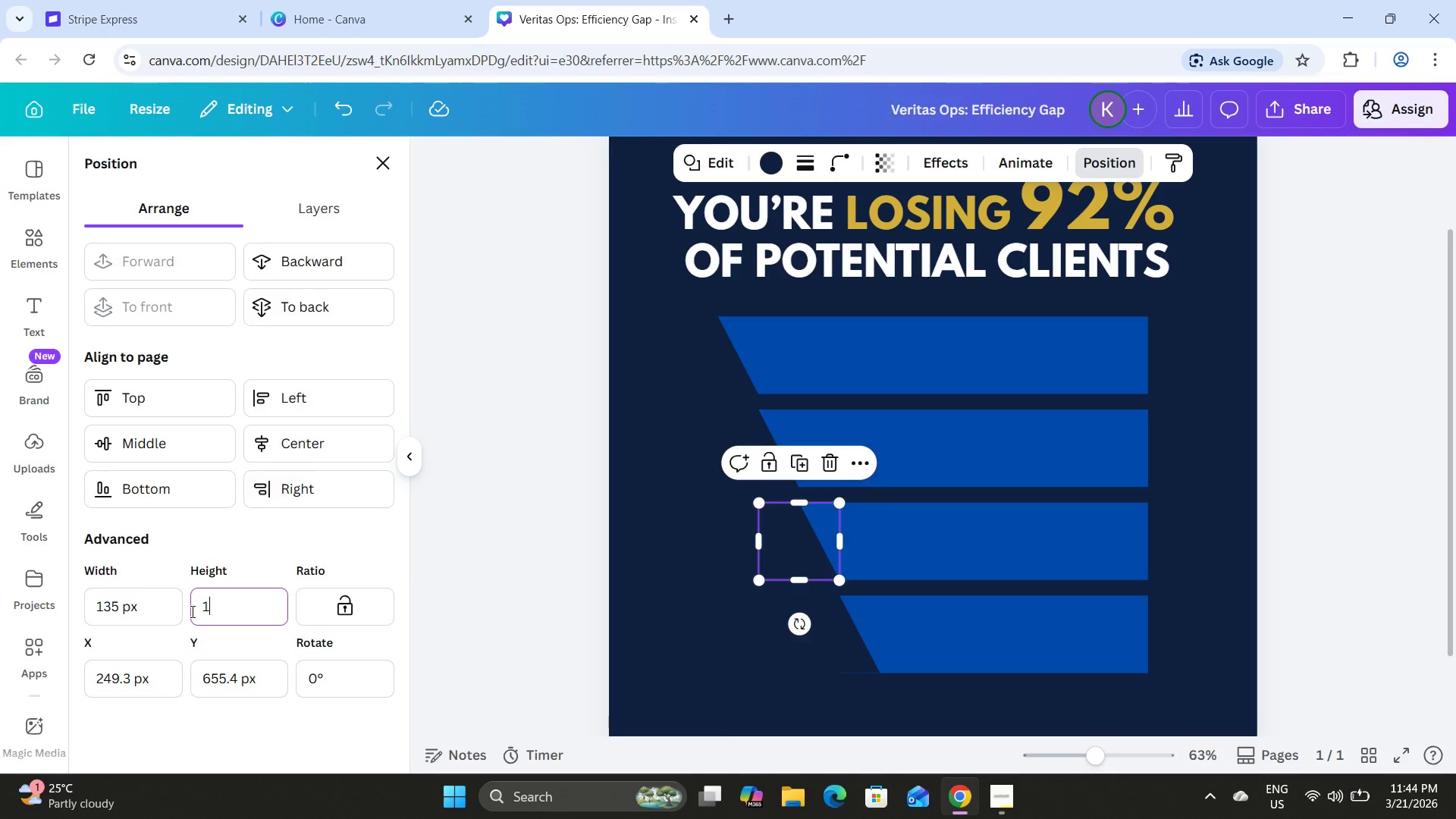 
key(Numpad3)
 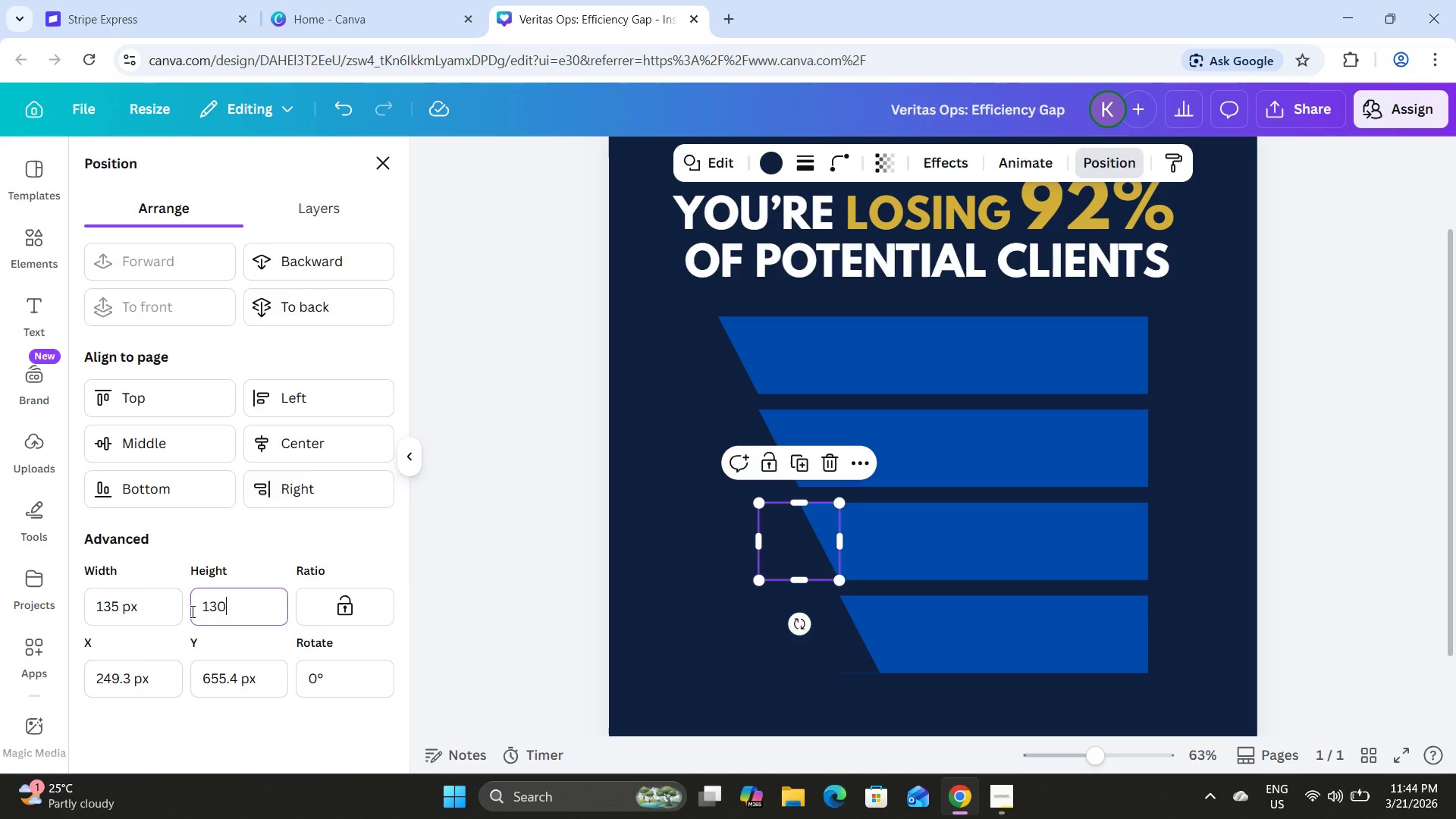 
key(Numpad0)
 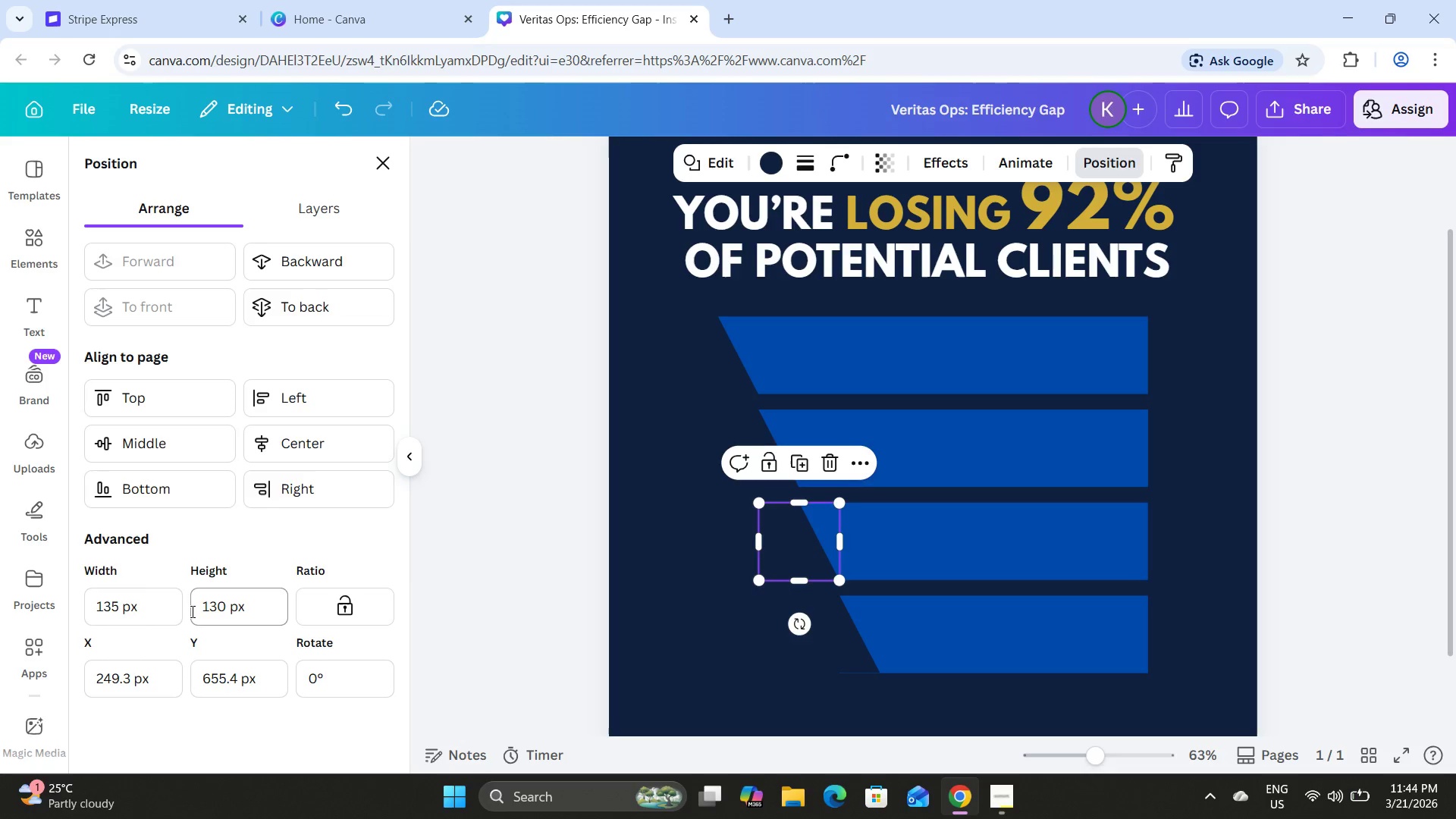 
key(NumpadEnter)
 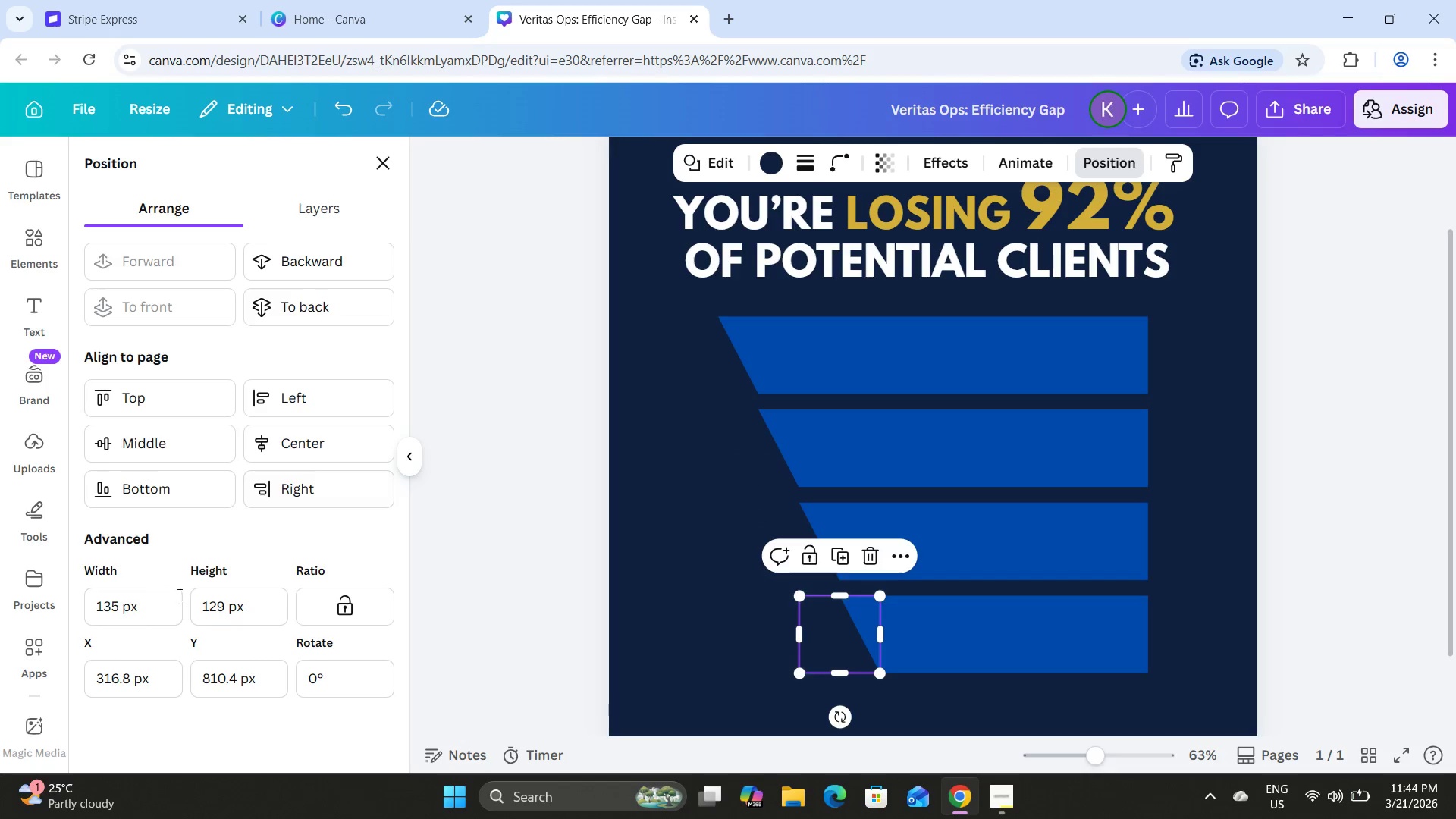 
left_click_drag(start_coordinate=[246, 610], to_coordinate=[177, 601])
 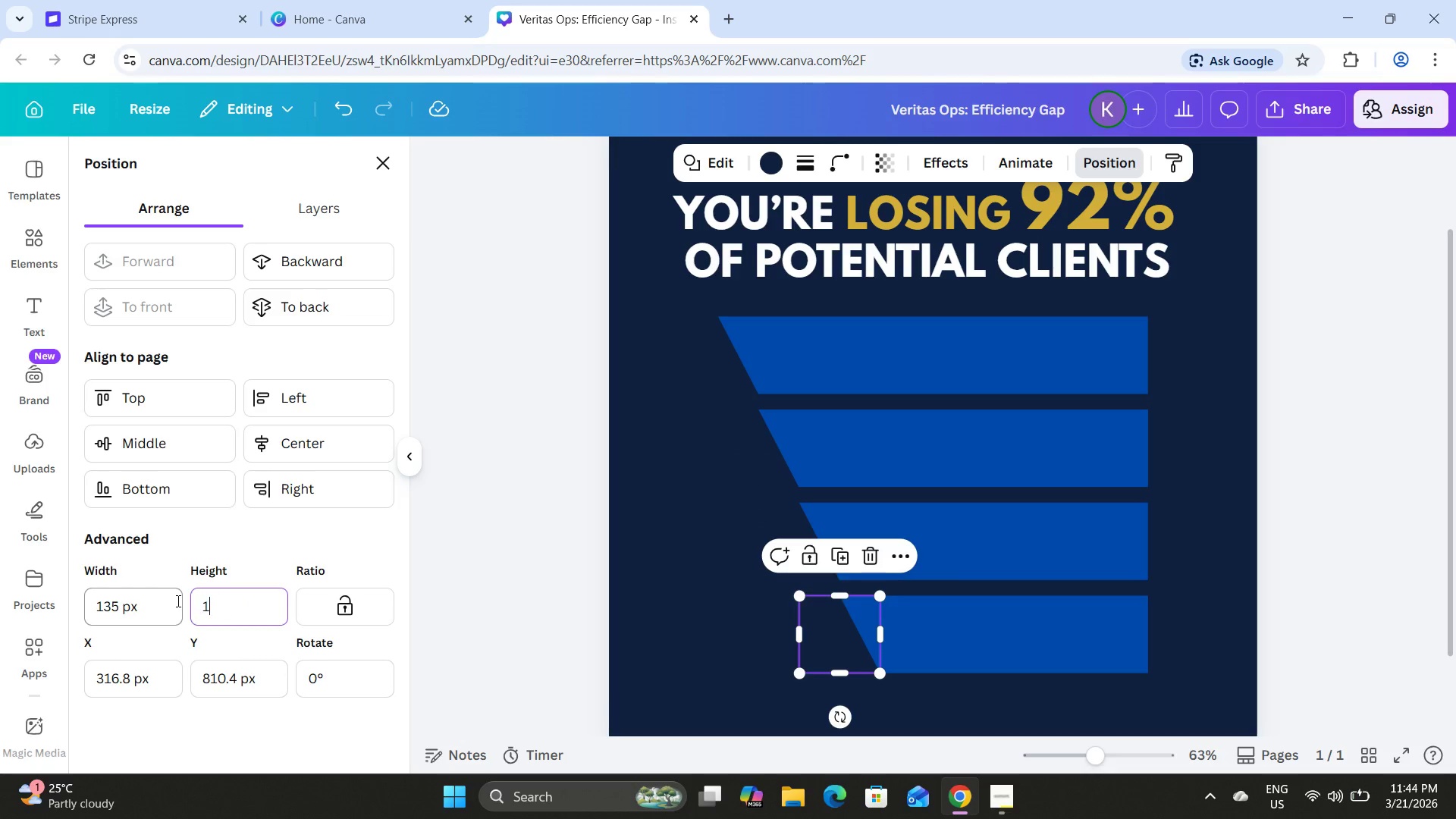 
key(Numpad1)
 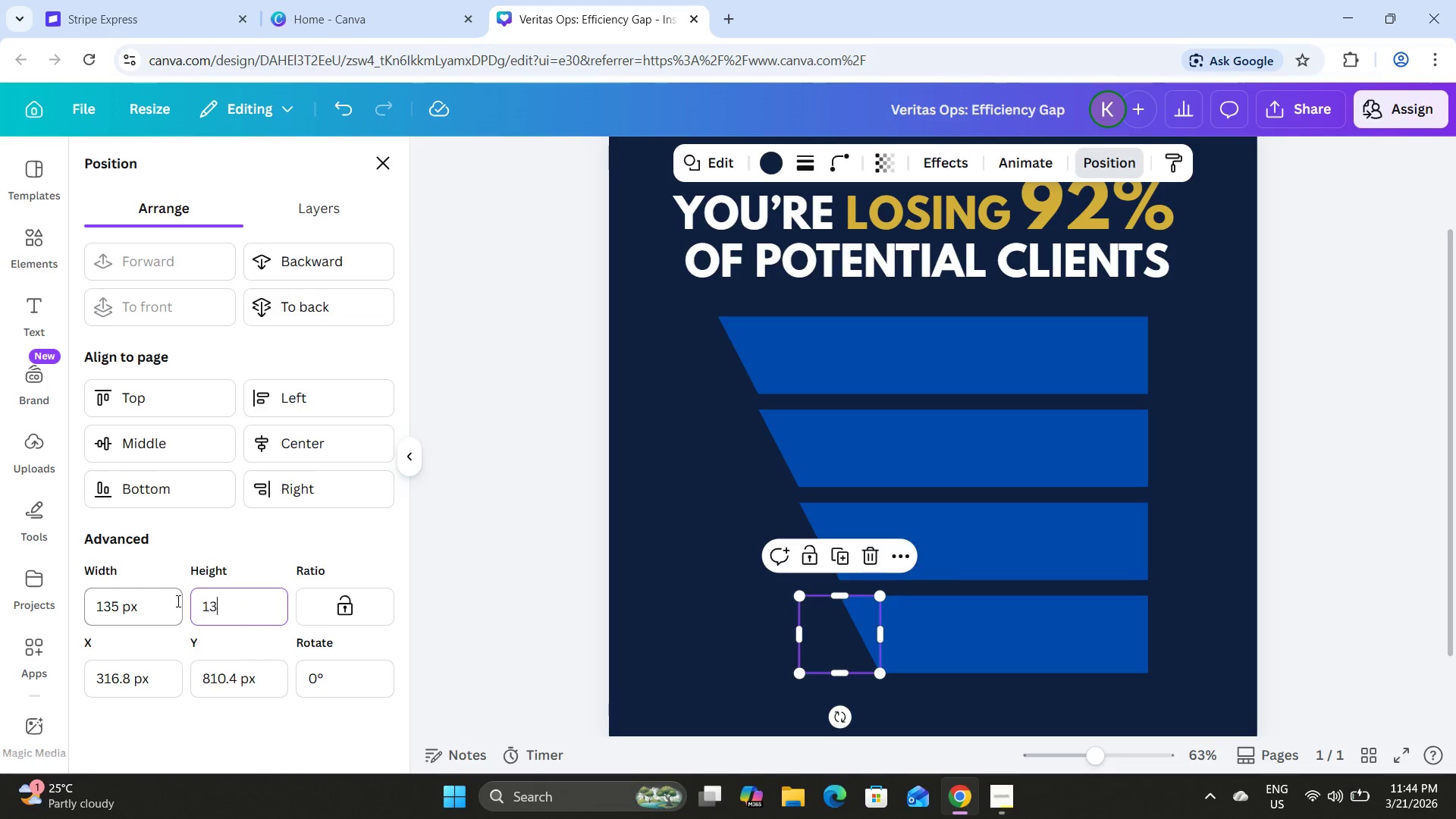 
key(Numpad3)
 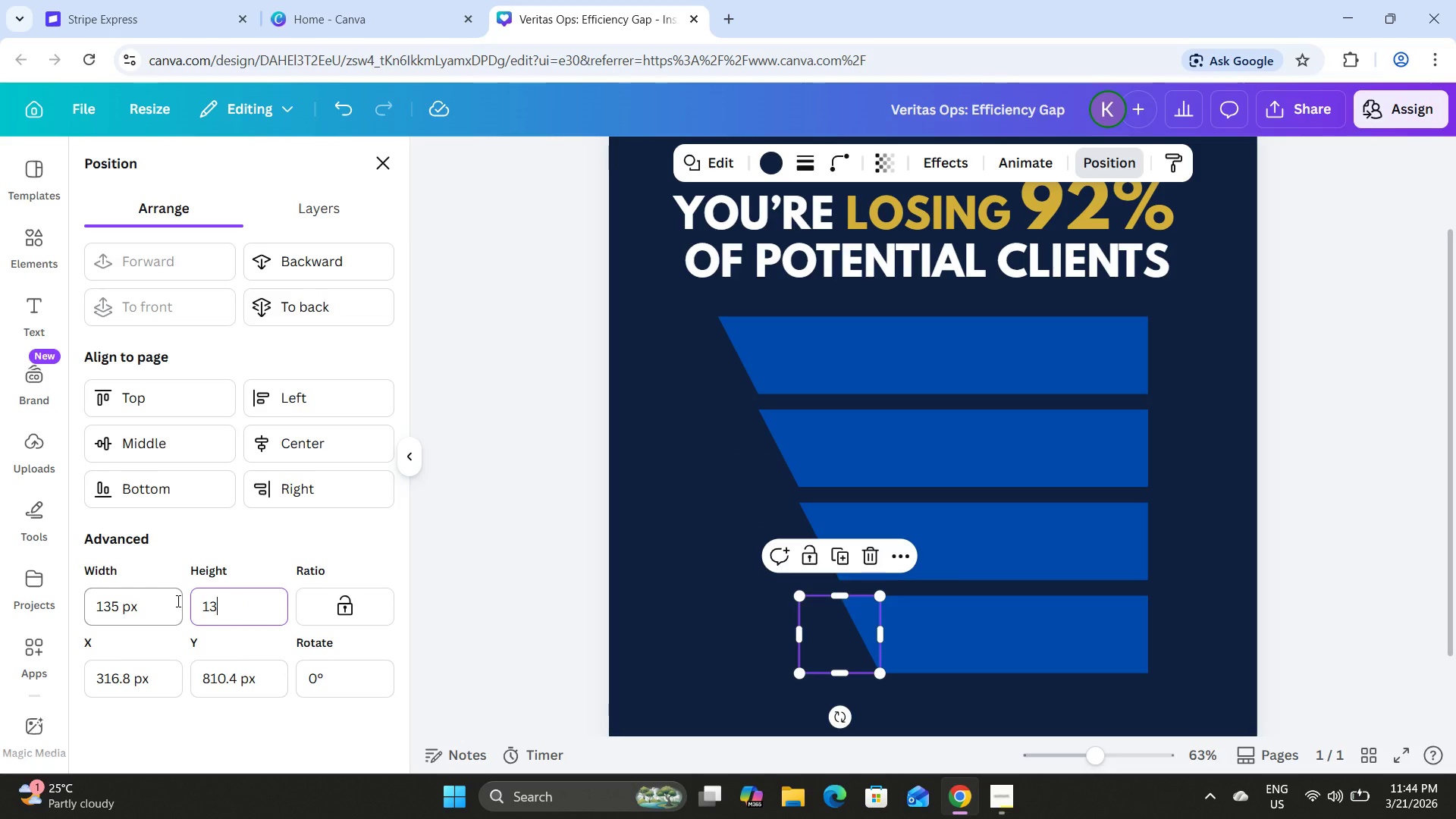 
key(Numpad0)
 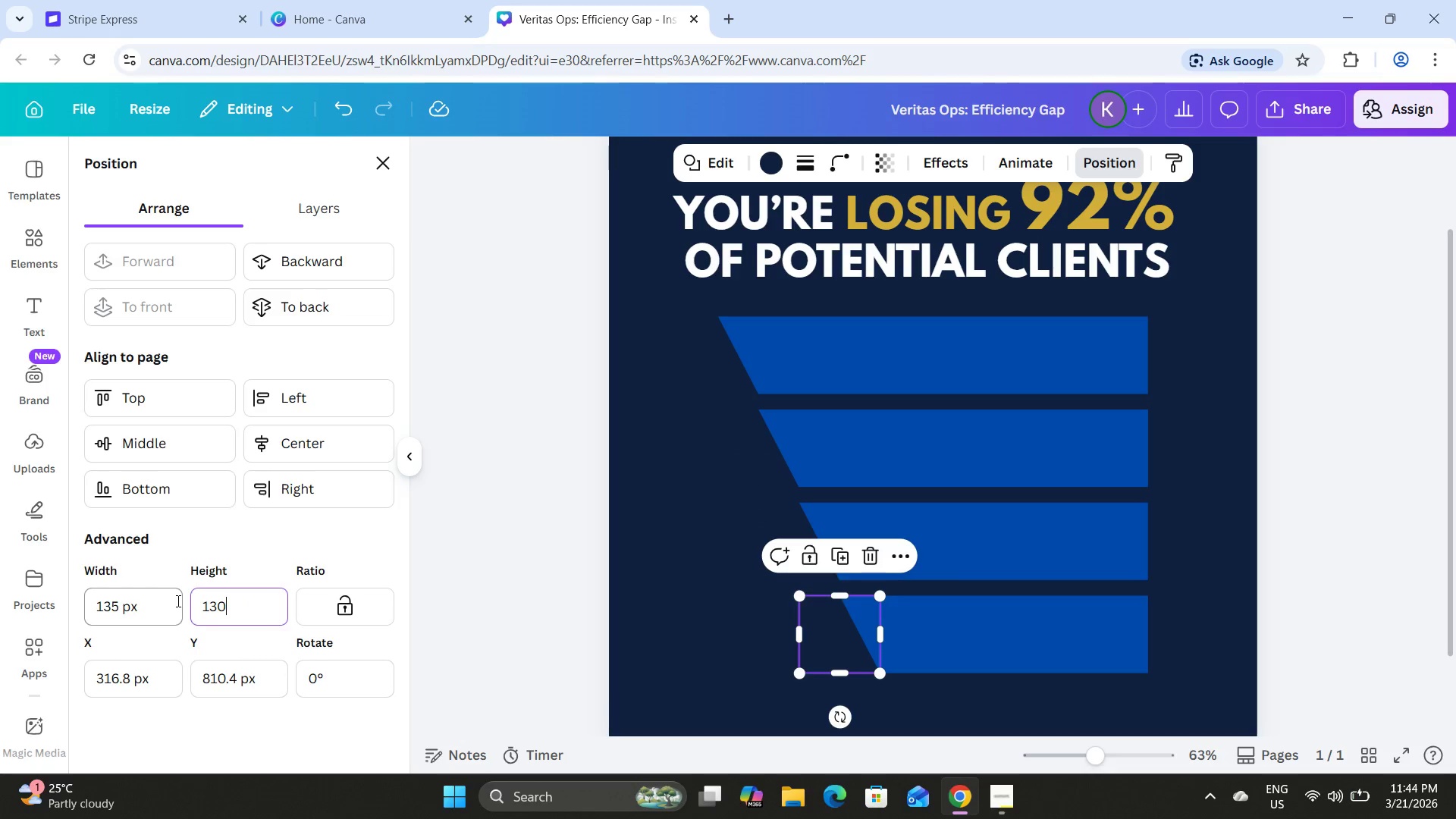 
key(NumpadEnter)
 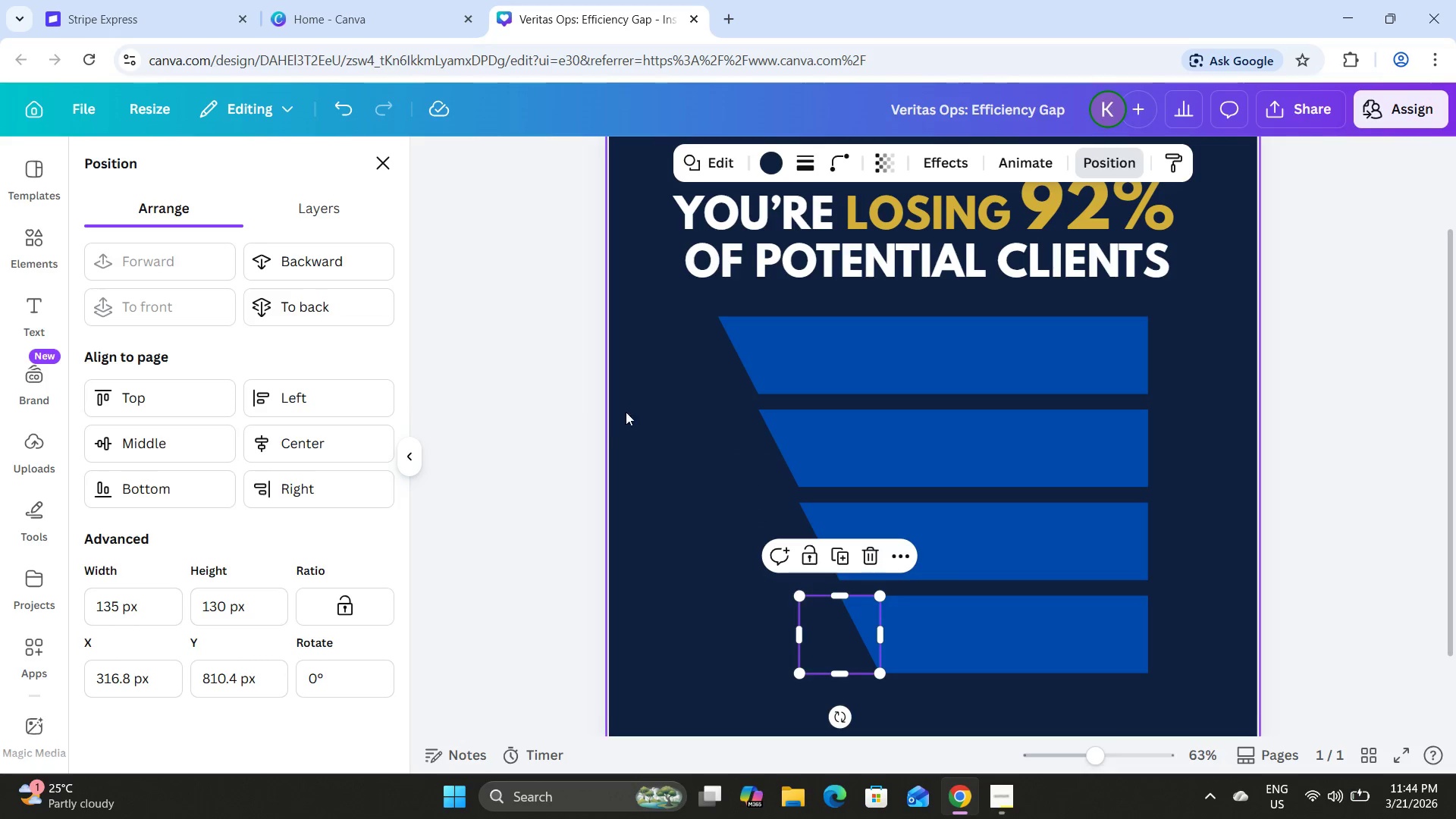 
left_click([669, 435])
 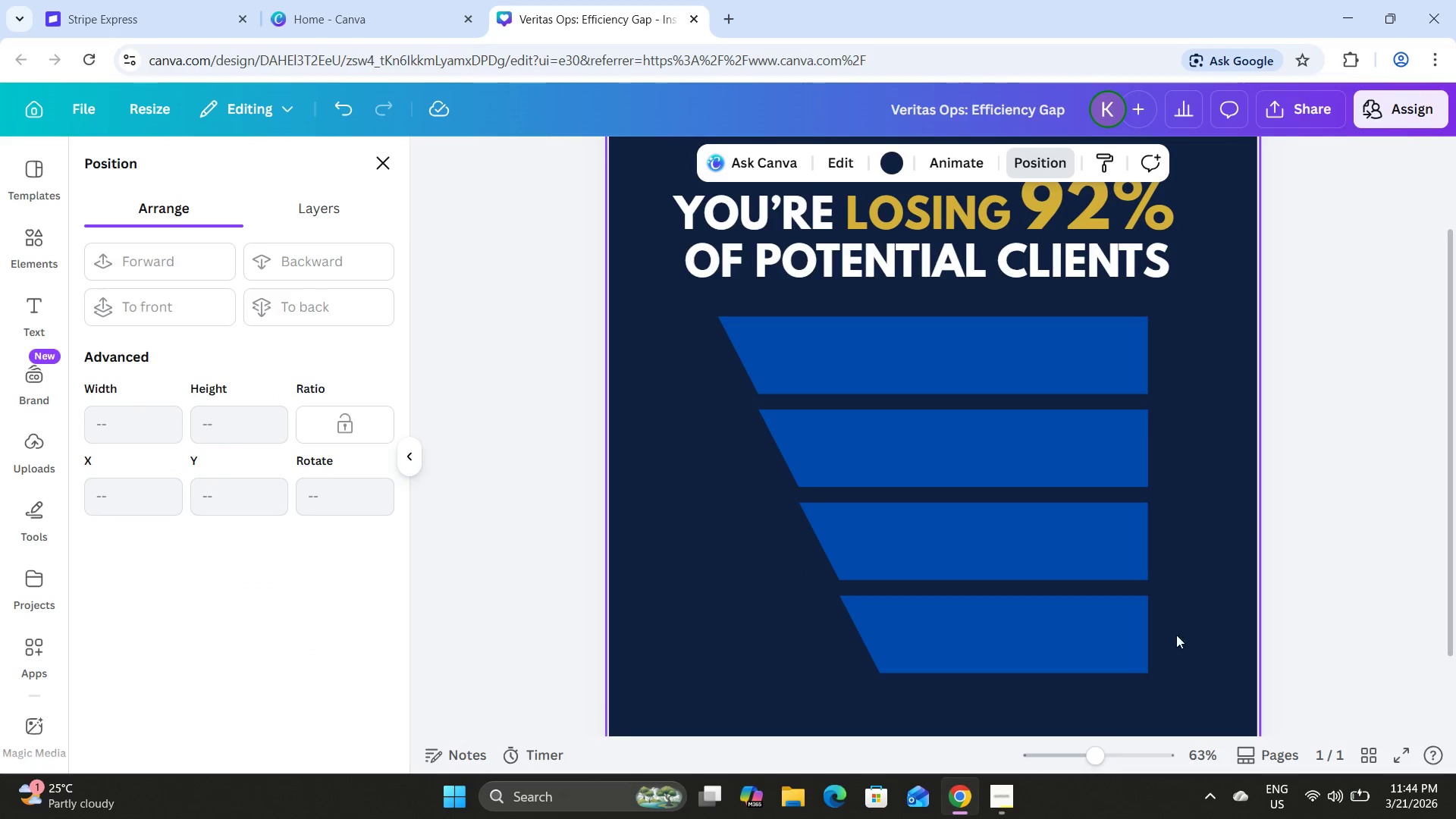 
left_click_drag(start_coordinate=[1102, 748], to_coordinate=[1088, 748])
 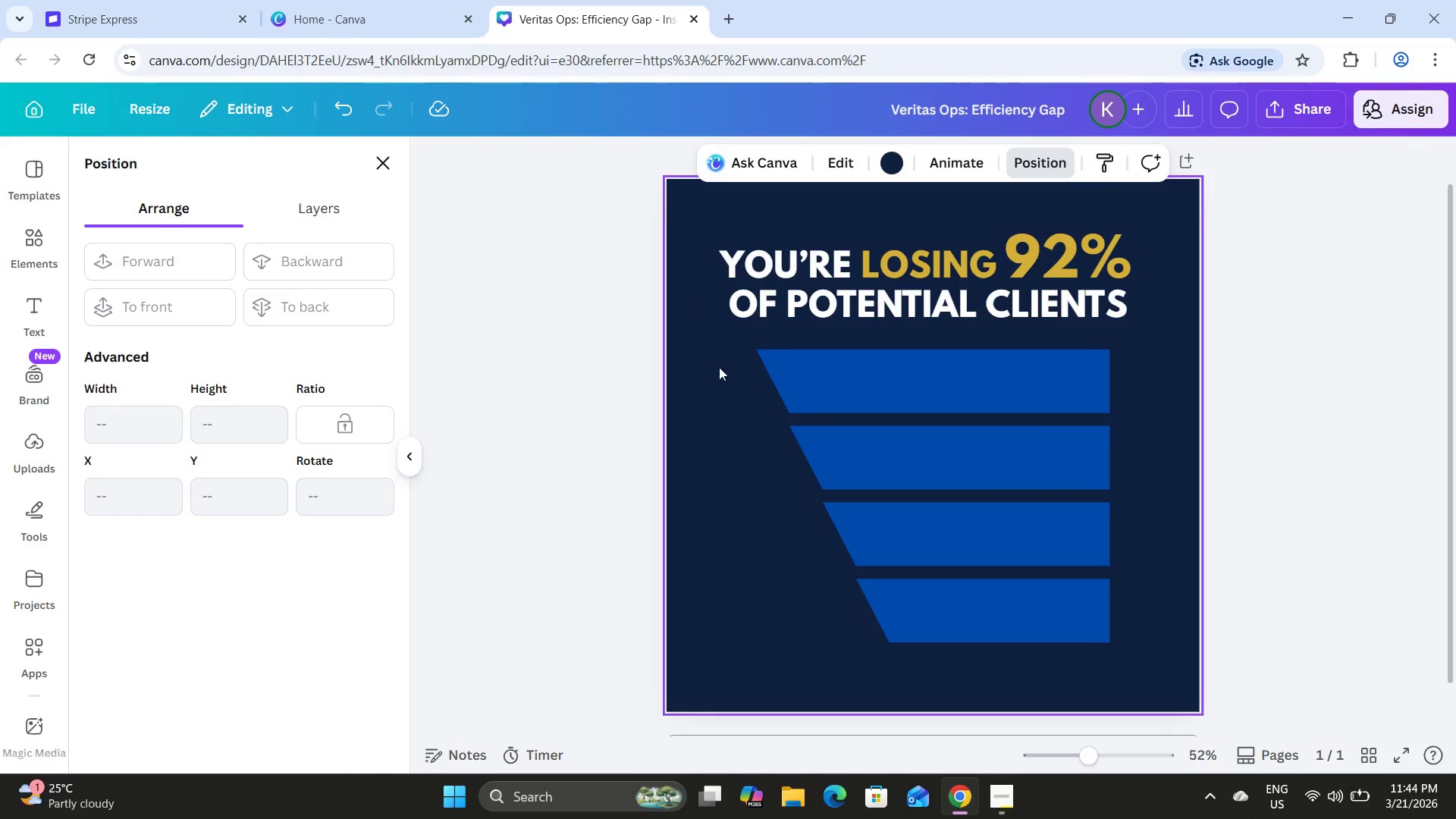 
left_click([733, 382])
 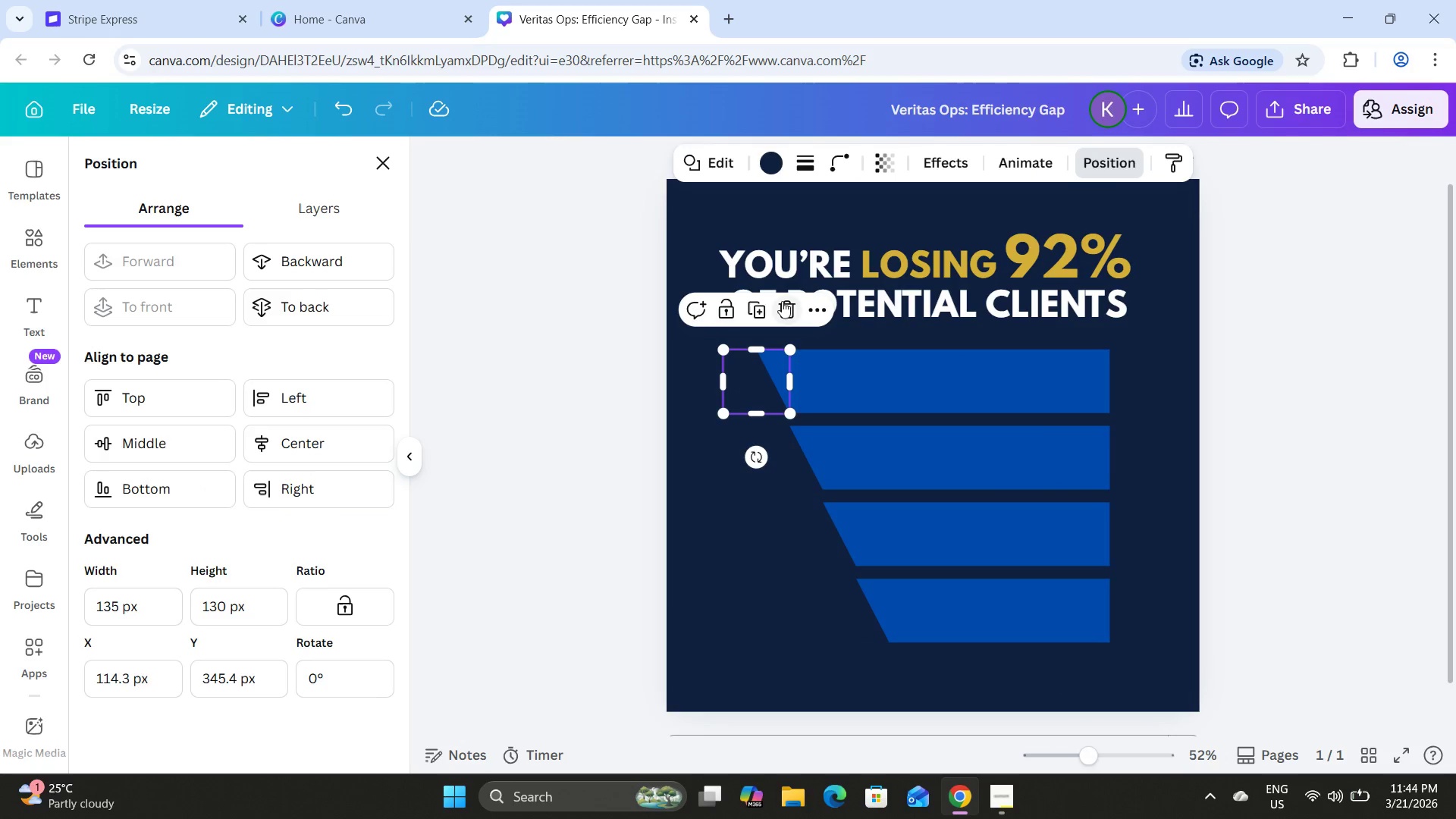 
left_click([759, 300])
 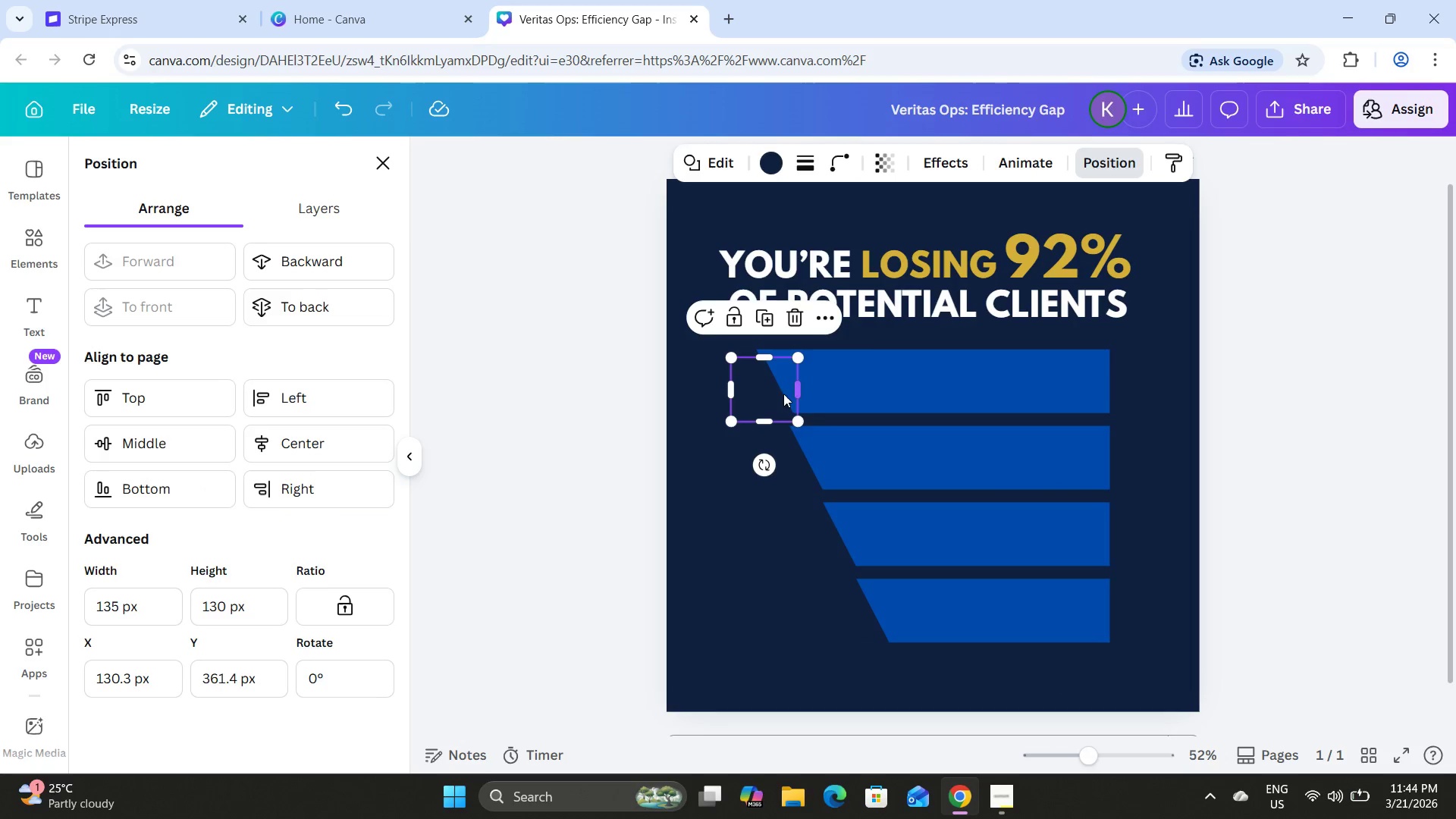 
left_click_drag(start_coordinate=[772, 385], to_coordinate=[1117, 379])
 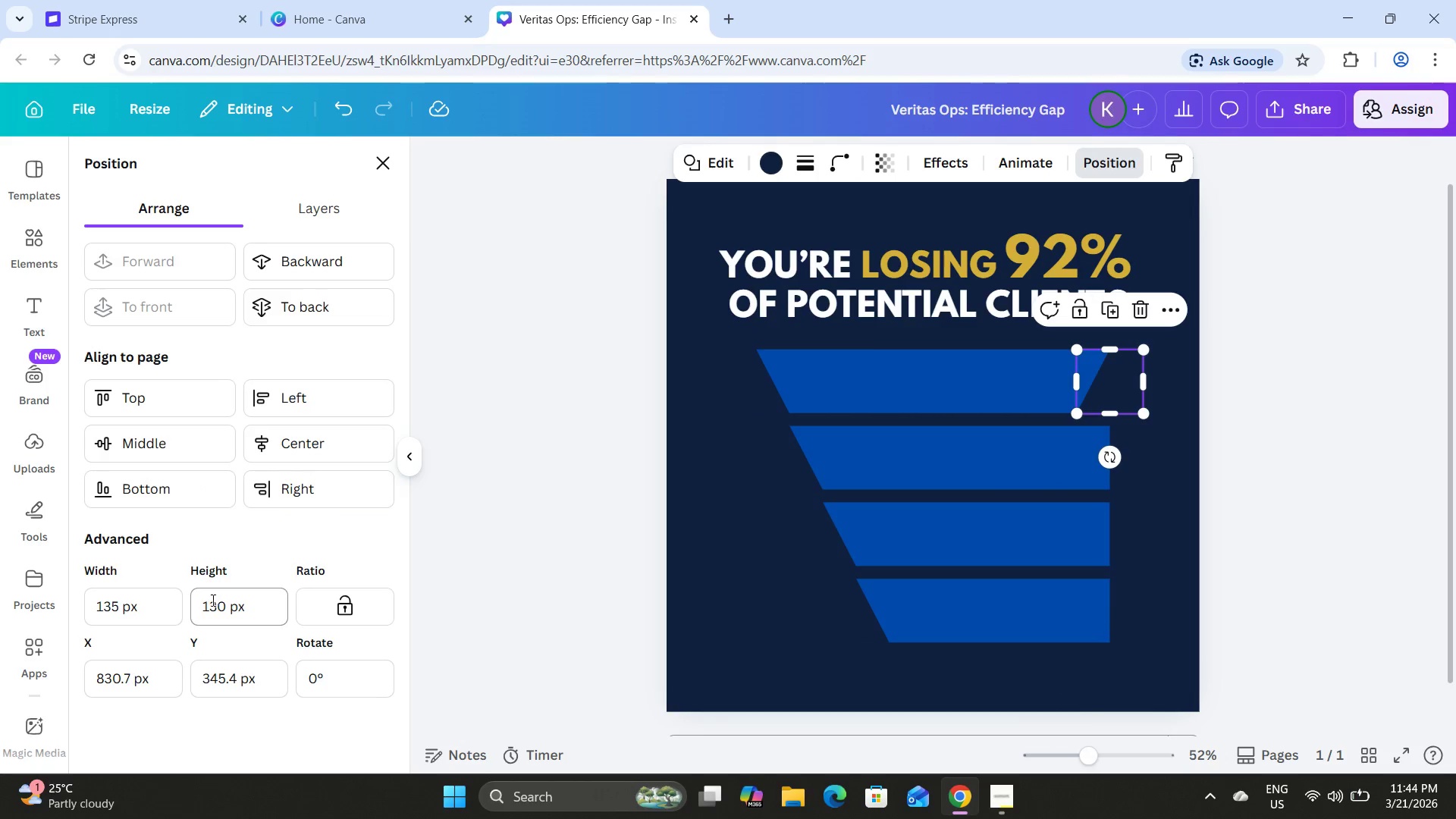 
left_click_drag(start_coordinate=[225, 610], to_coordinate=[162, 610])
 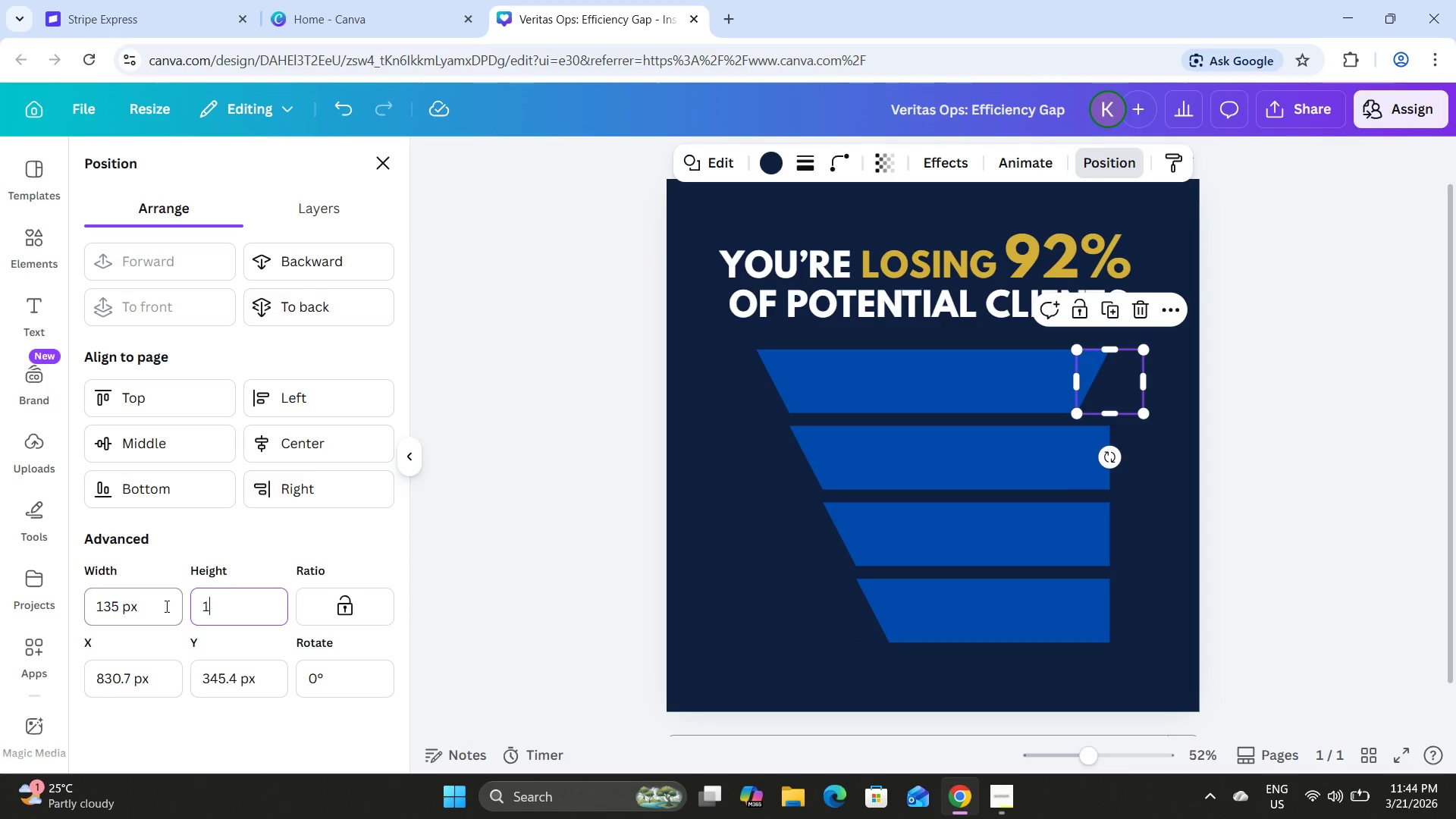 
key(Numpad1)
 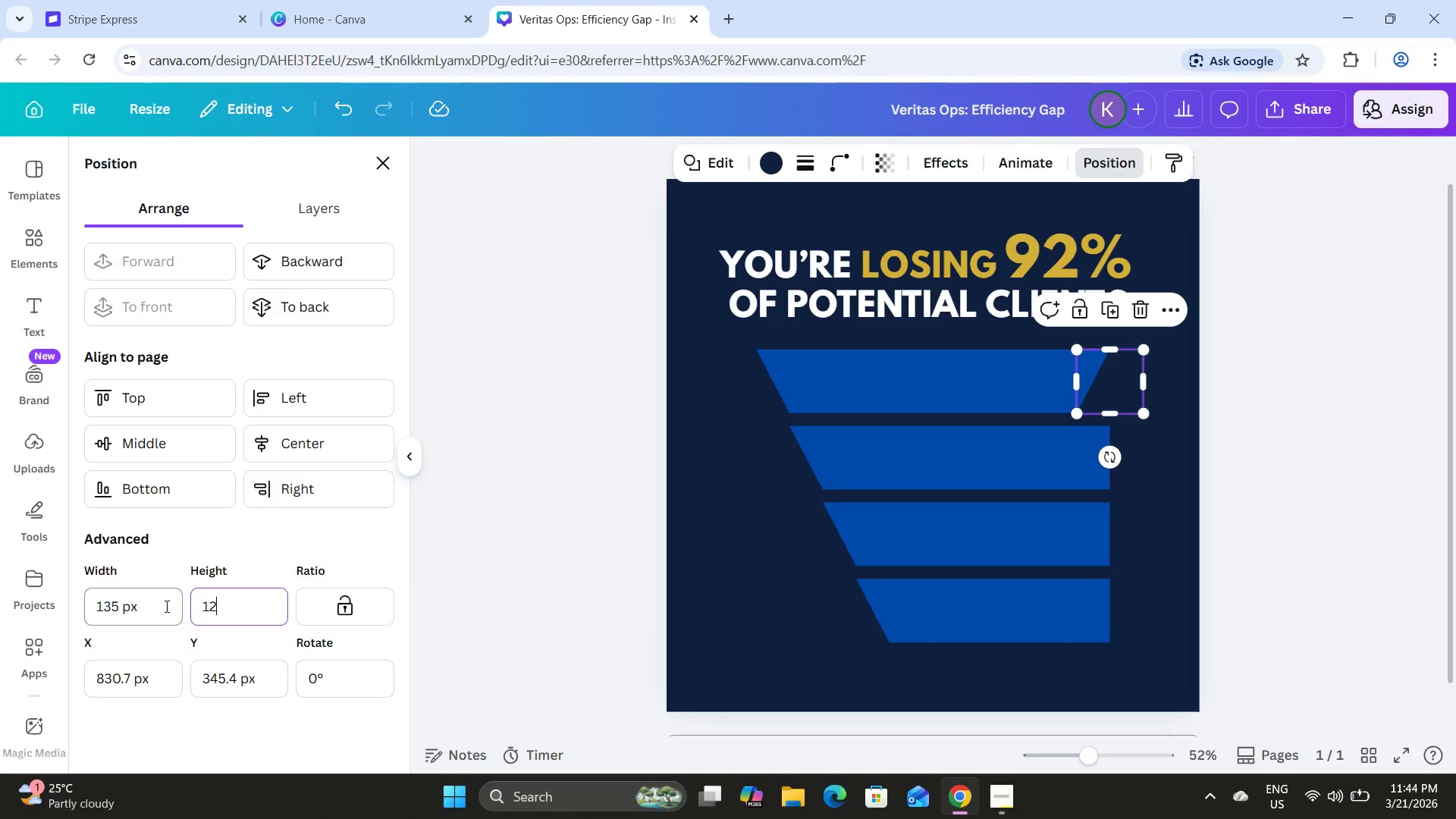 
key(Numpad2)
 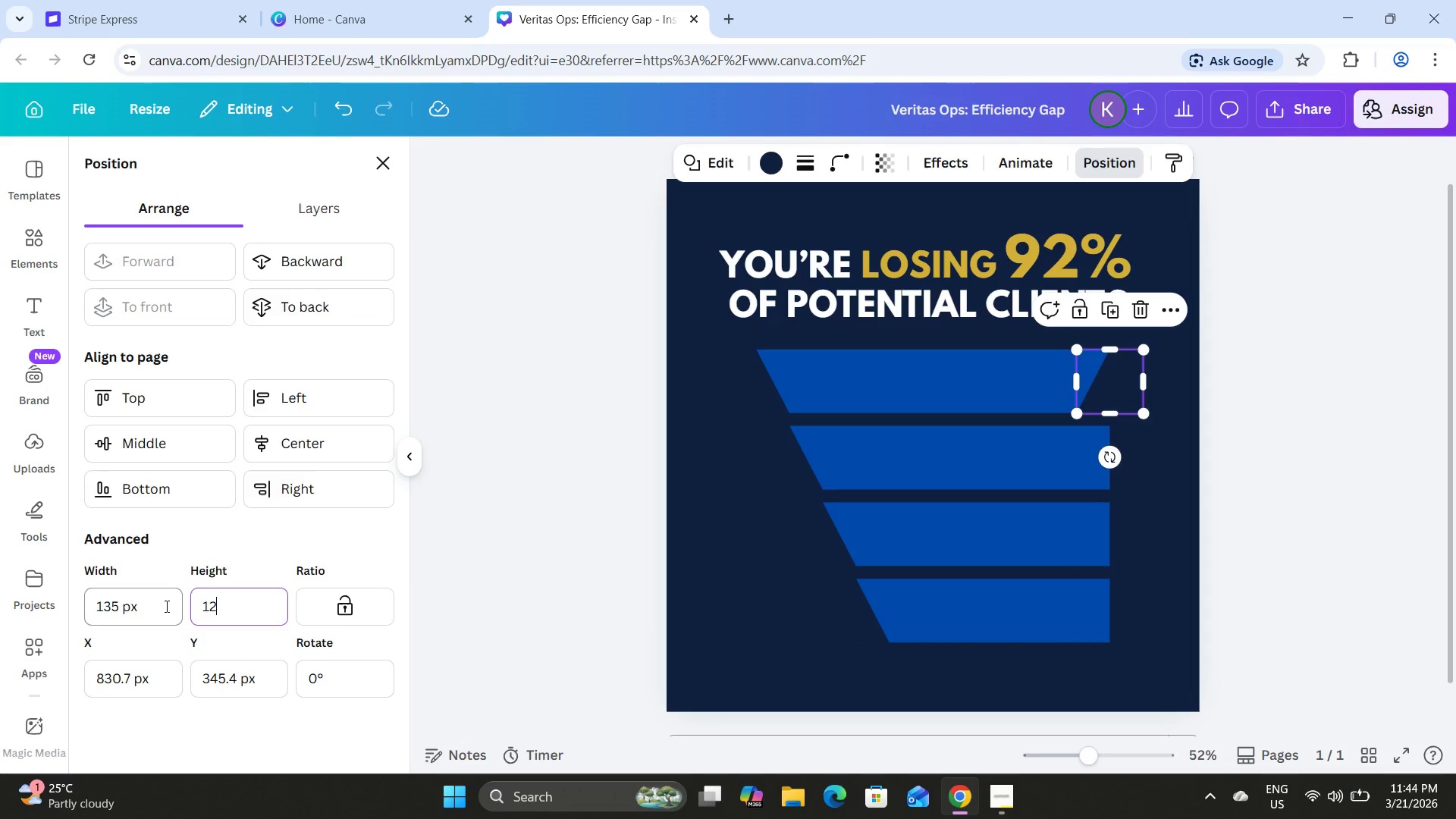 
key(Numpad9)
 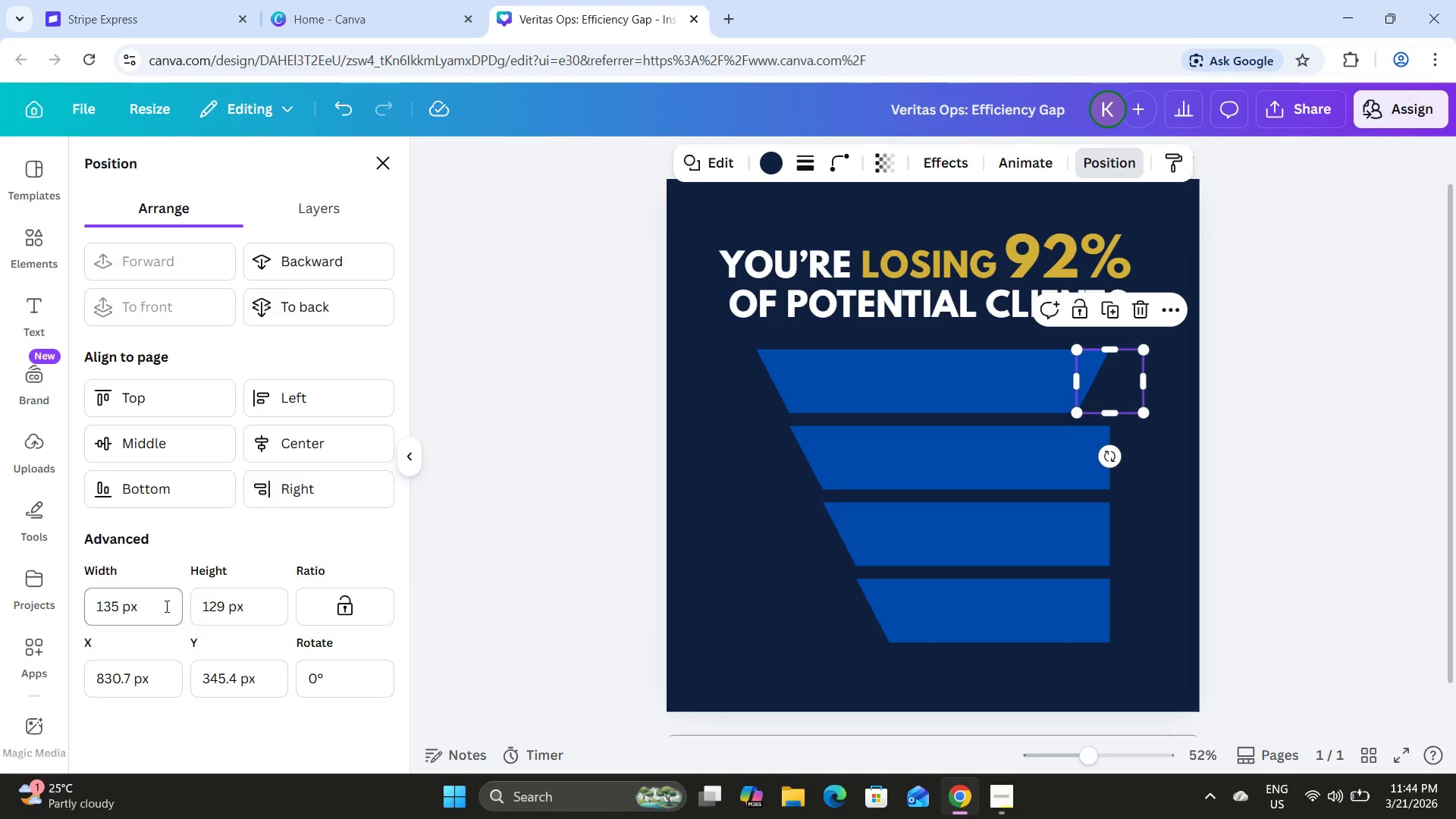 
key(NumpadEnter)
 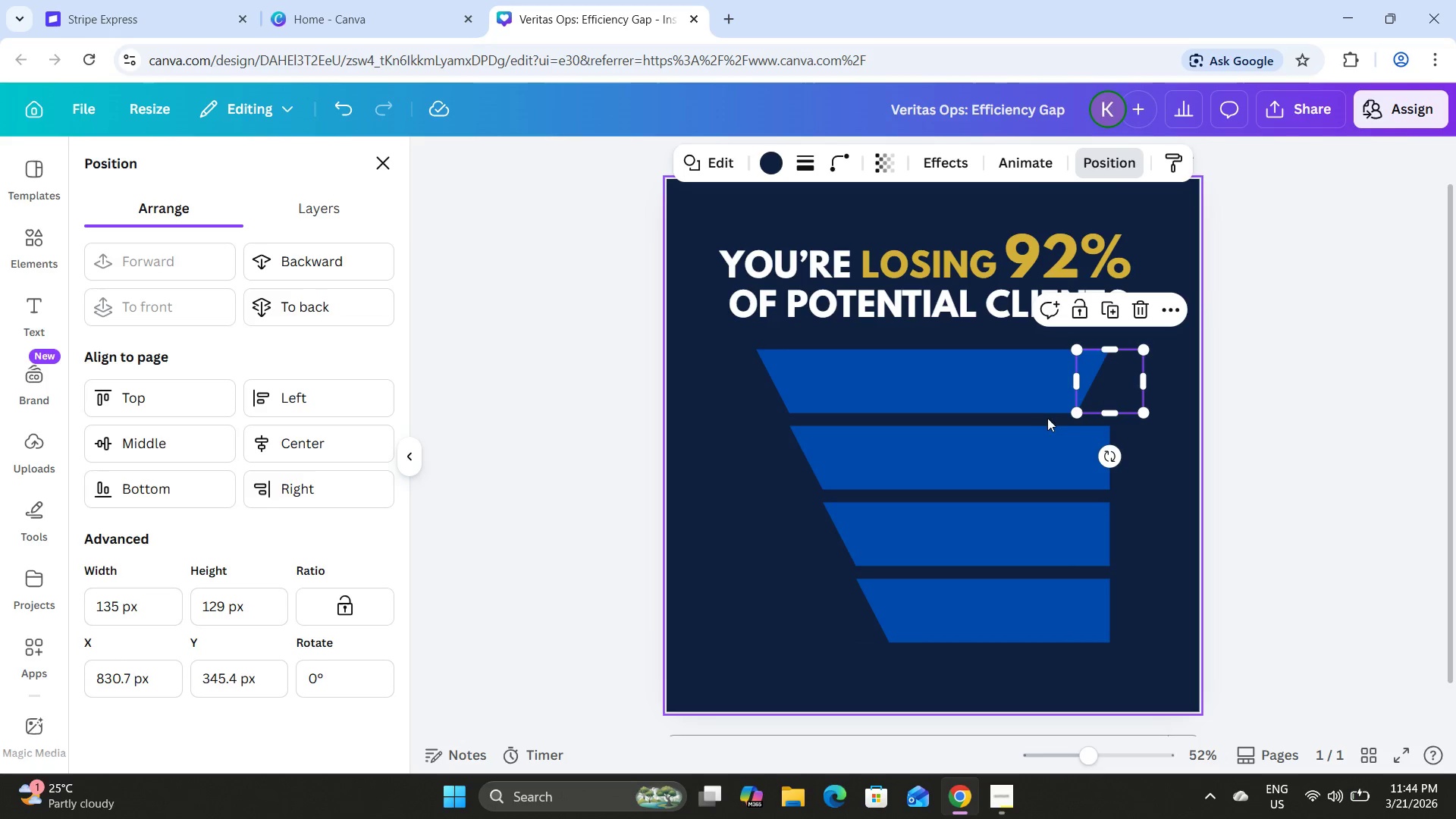 
left_click_drag(start_coordinate=[1115, 375], to_coordinate=[1114, 379])
 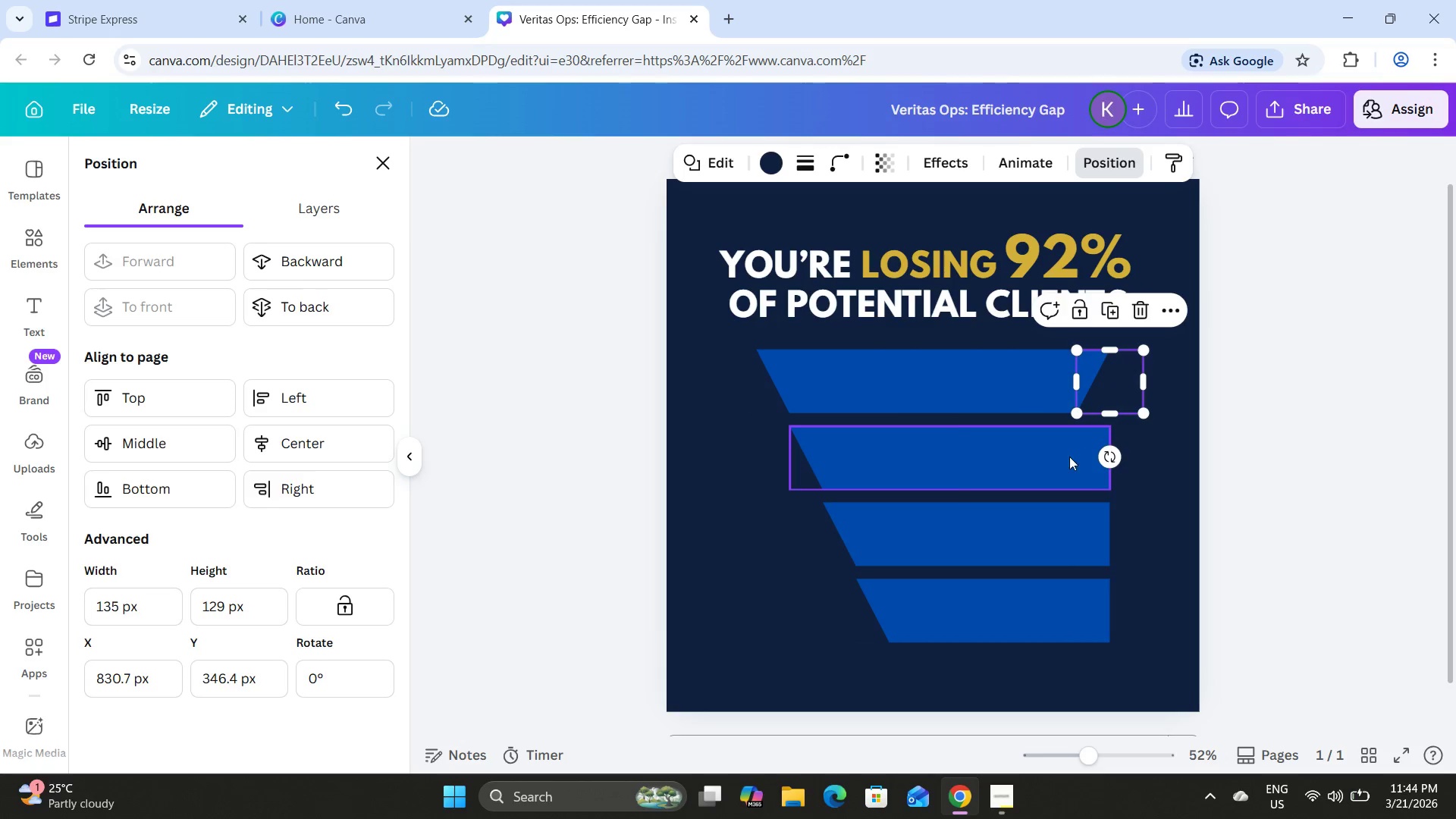 
left_click([1067, 458])
 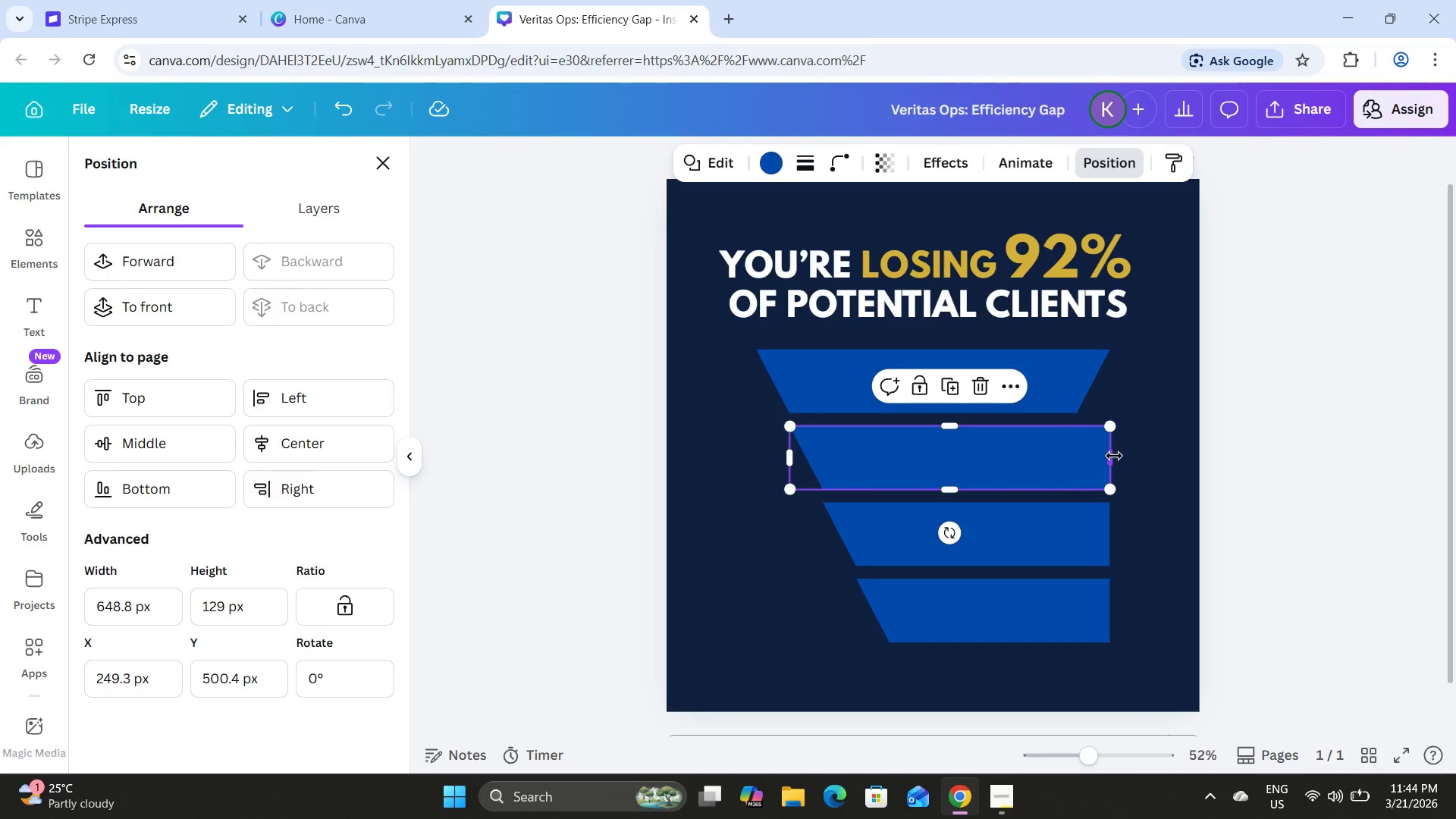 
left_click_drag(start_coordinate=[1114, 456], to_coordinate=[1082, 458])
 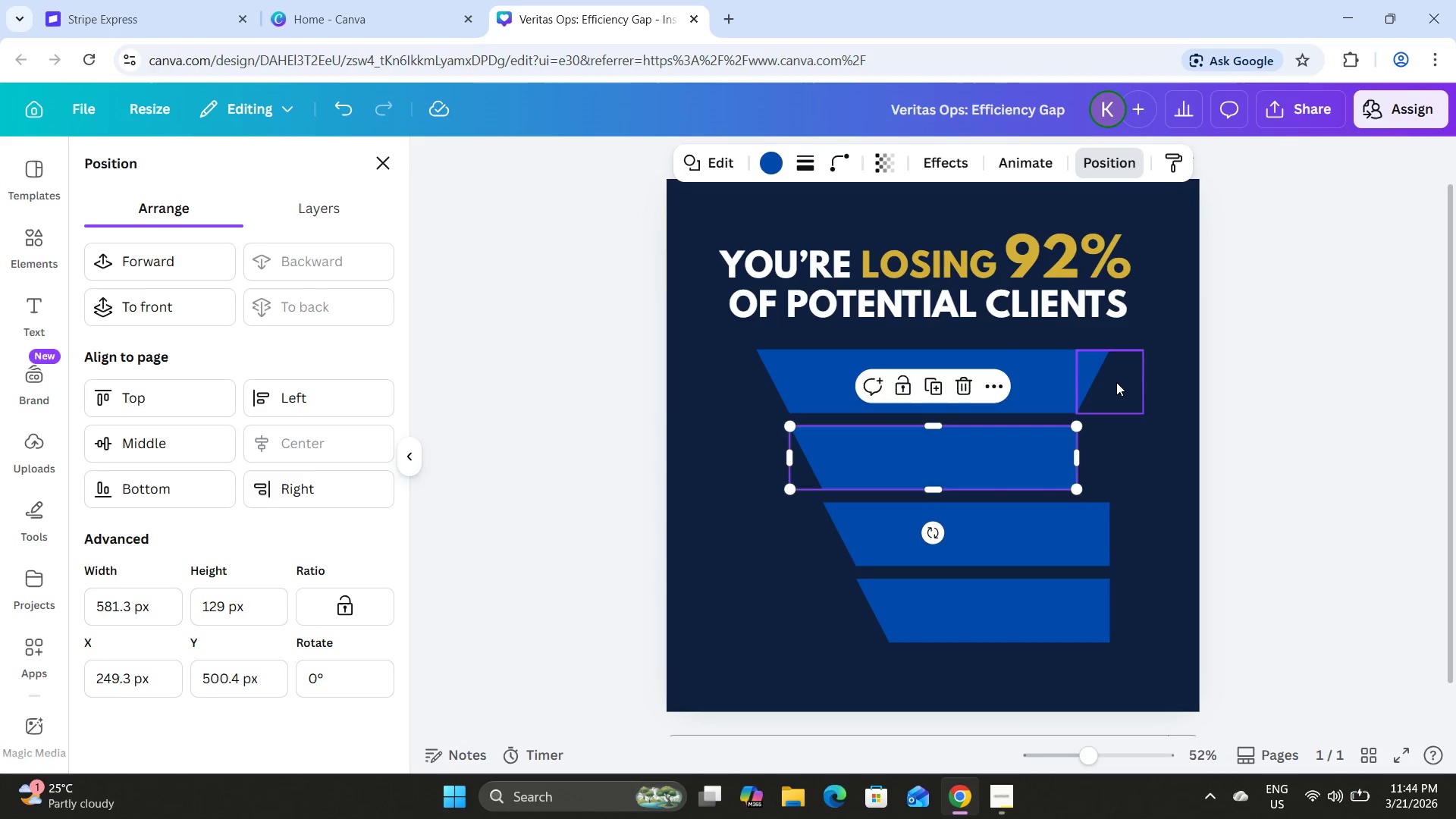 
left_click([1116, 382])
 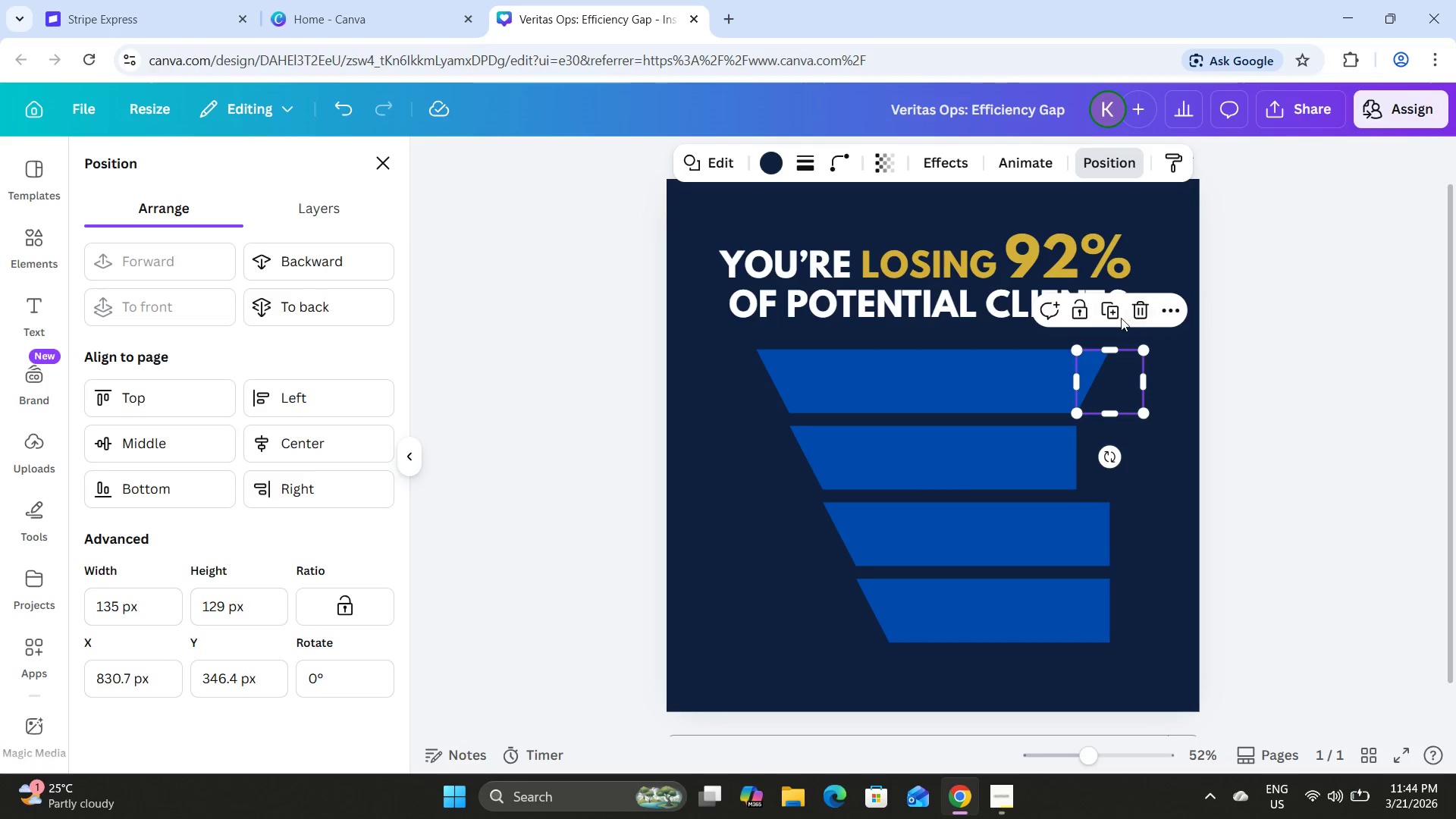 
left_click([1116, 313])
 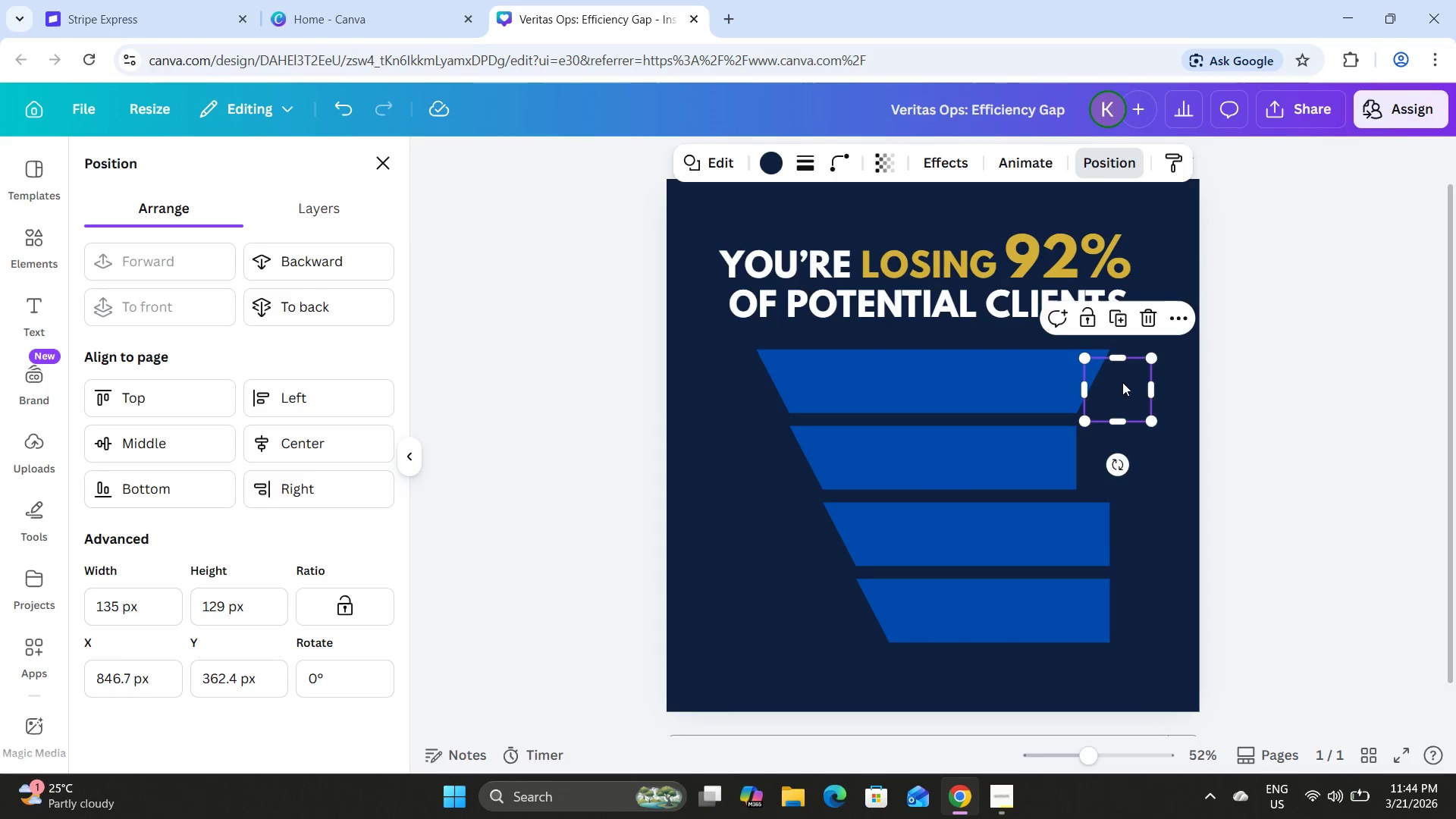 
left_click_drag(start_coordinate=[1123, 381], to_coordinate=[1081, 450])
 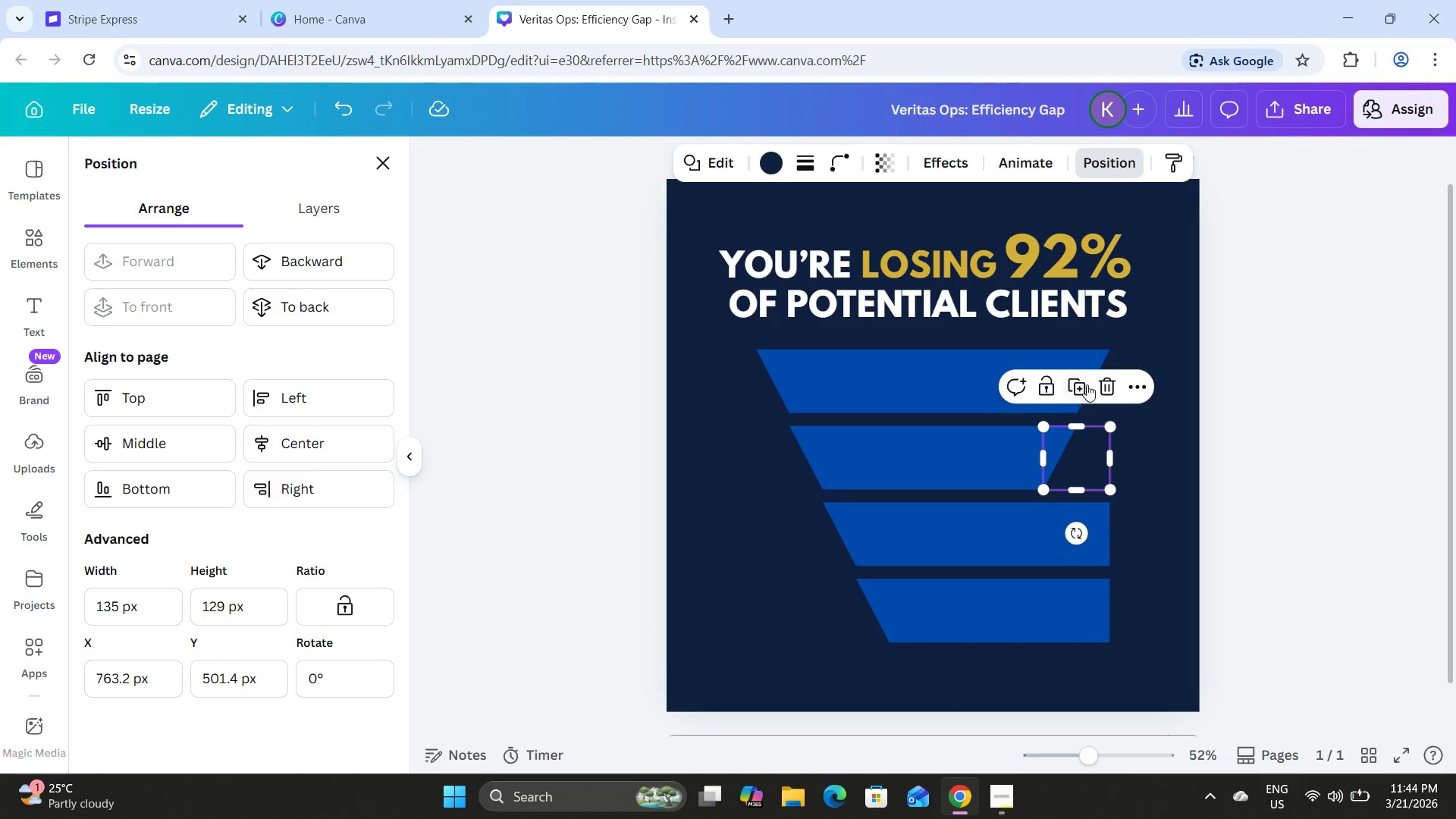 
left_click([1081, 383])
 